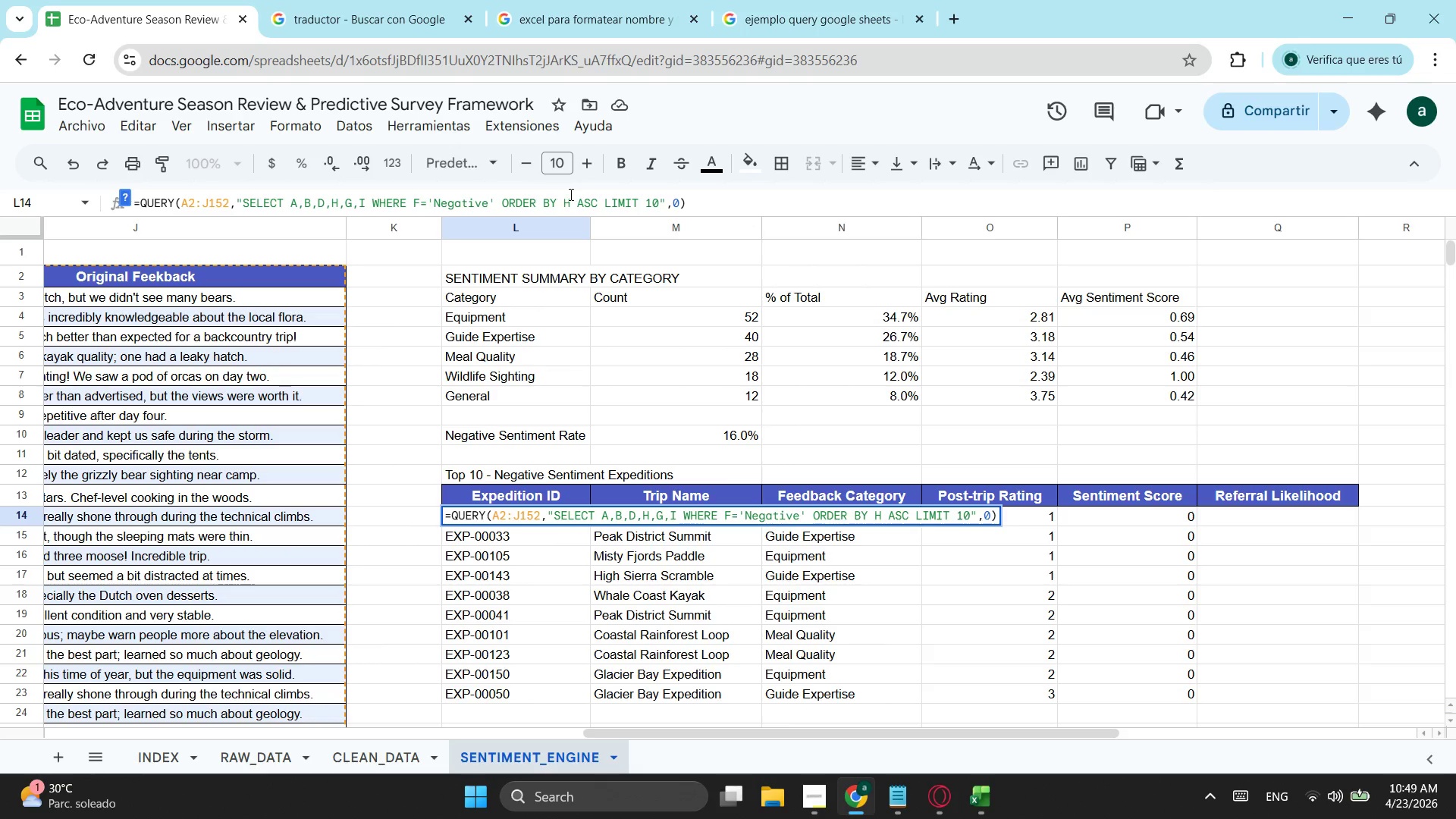 
left_click([571, 199])
 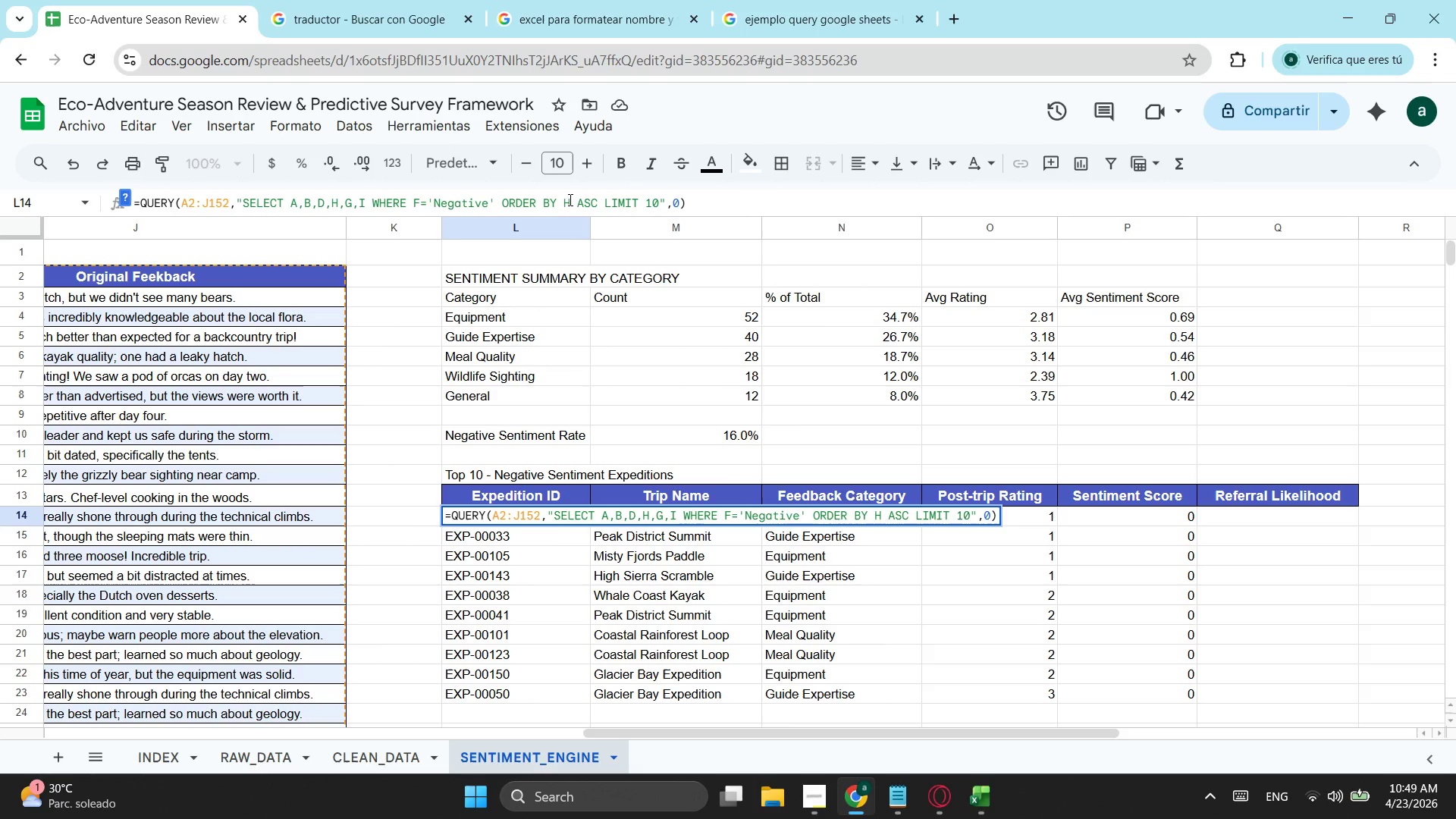 
key(ArrowRight)
 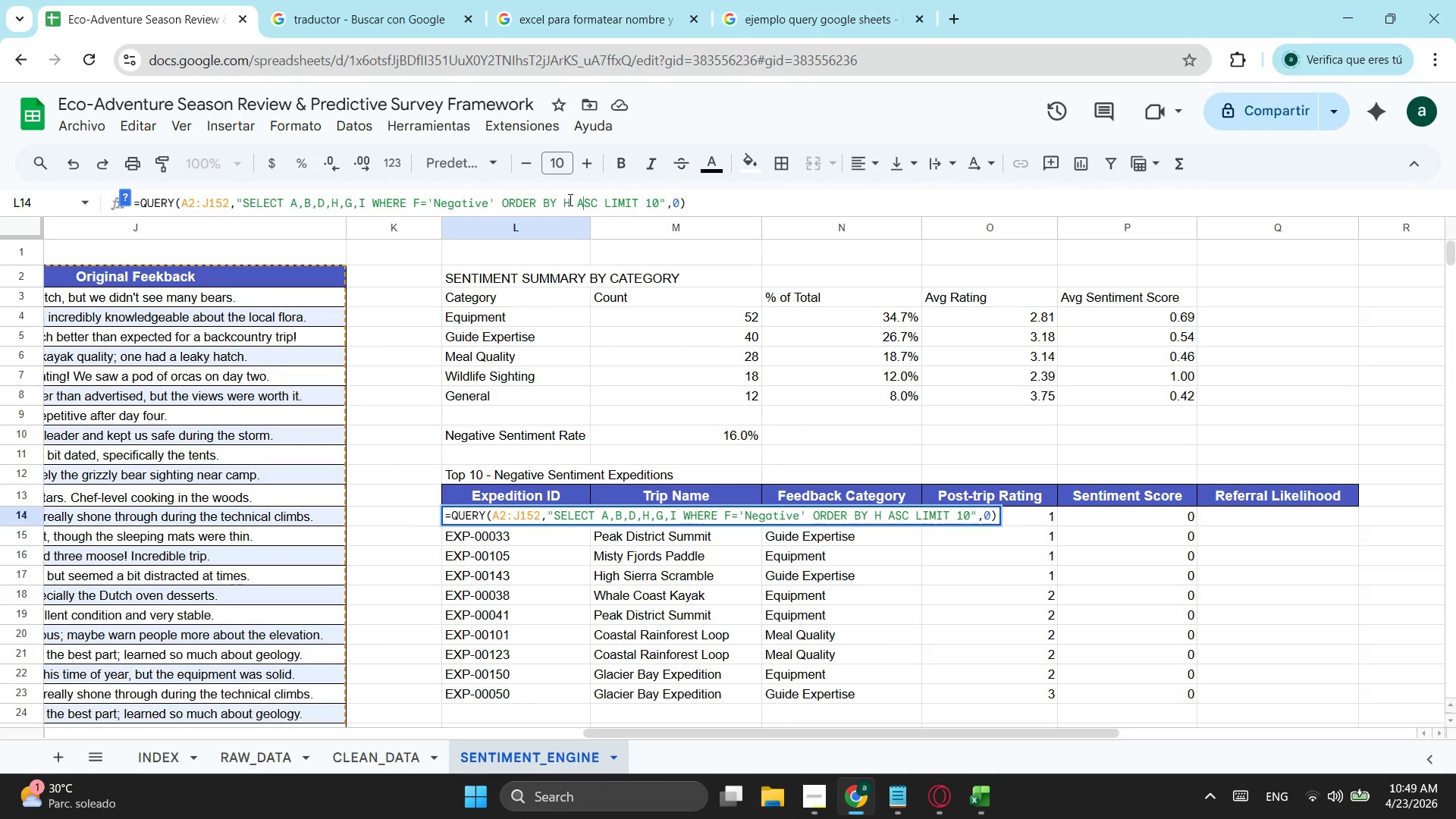 
key(ArrowRight)
 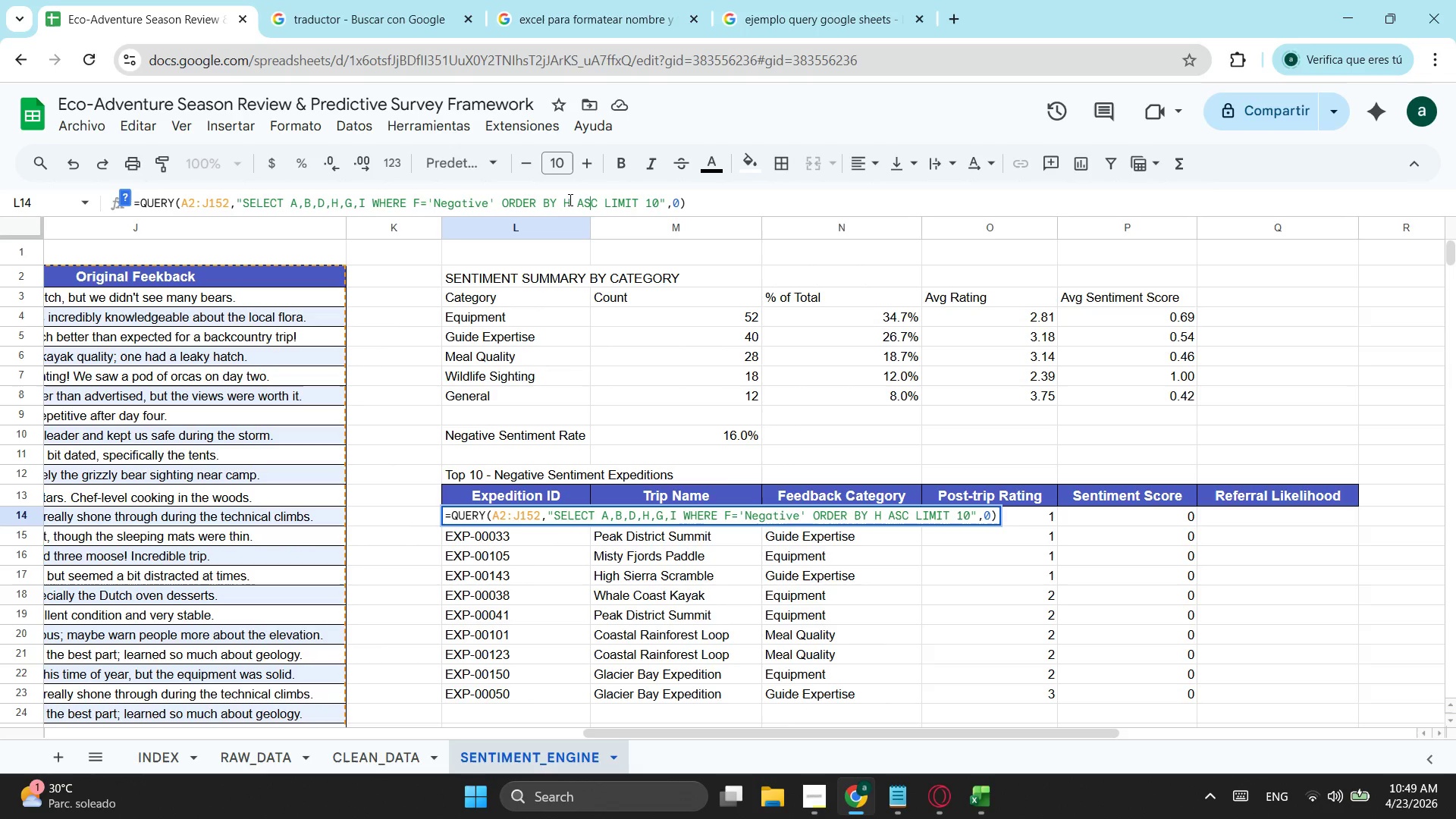 
key(ArrowRight)
 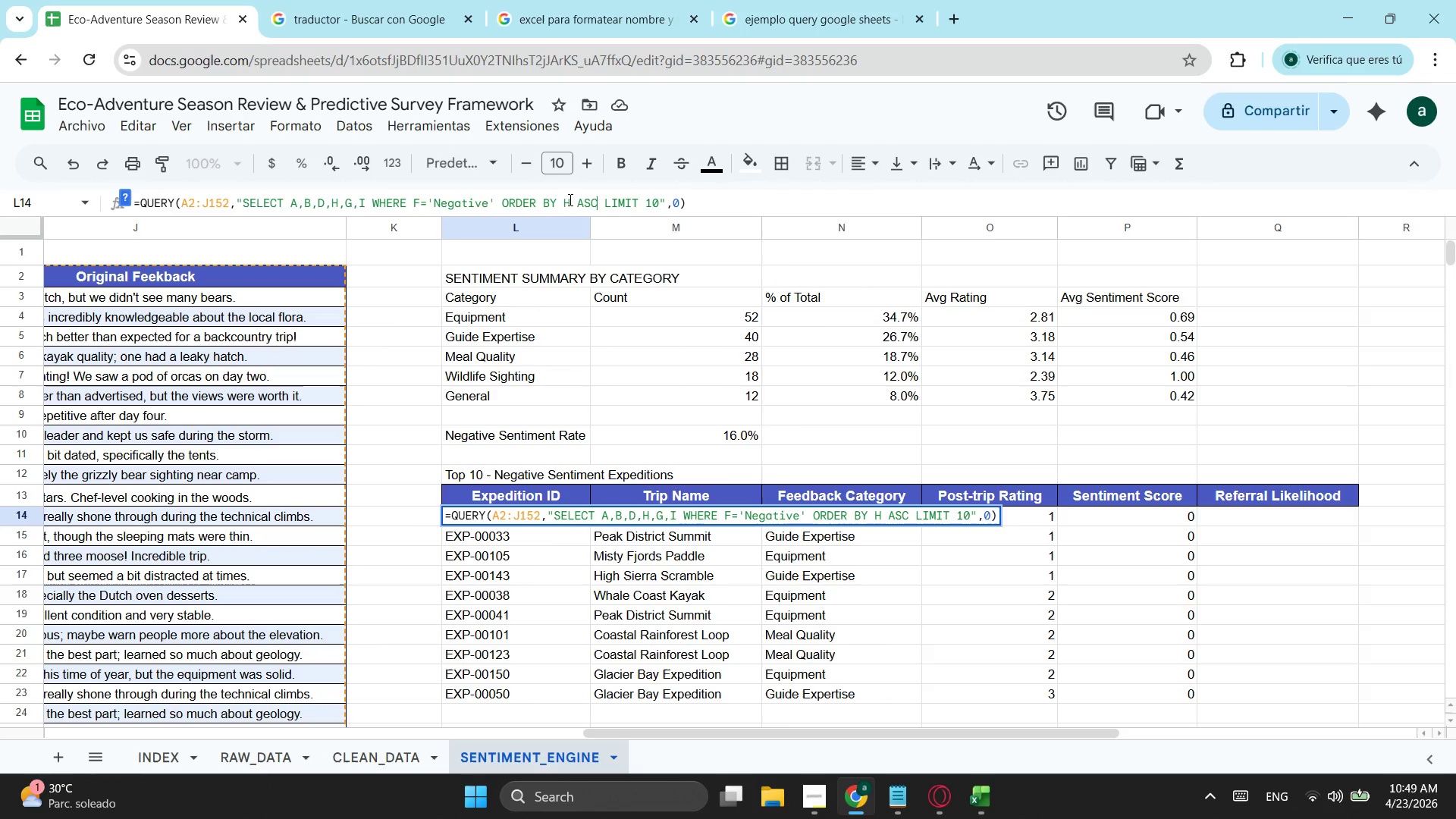 
key(ArrowRight)
 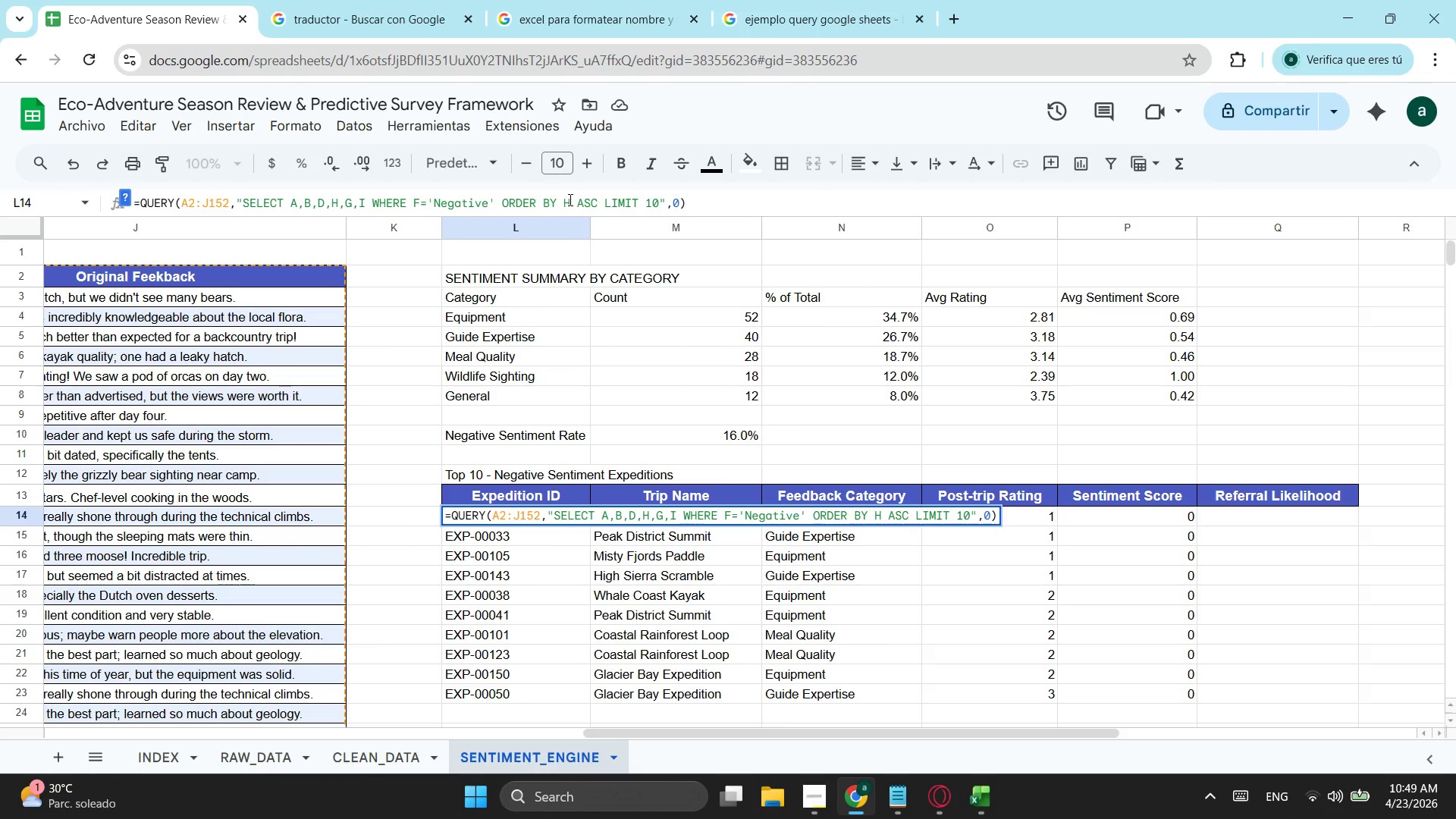 
key(Comma)
 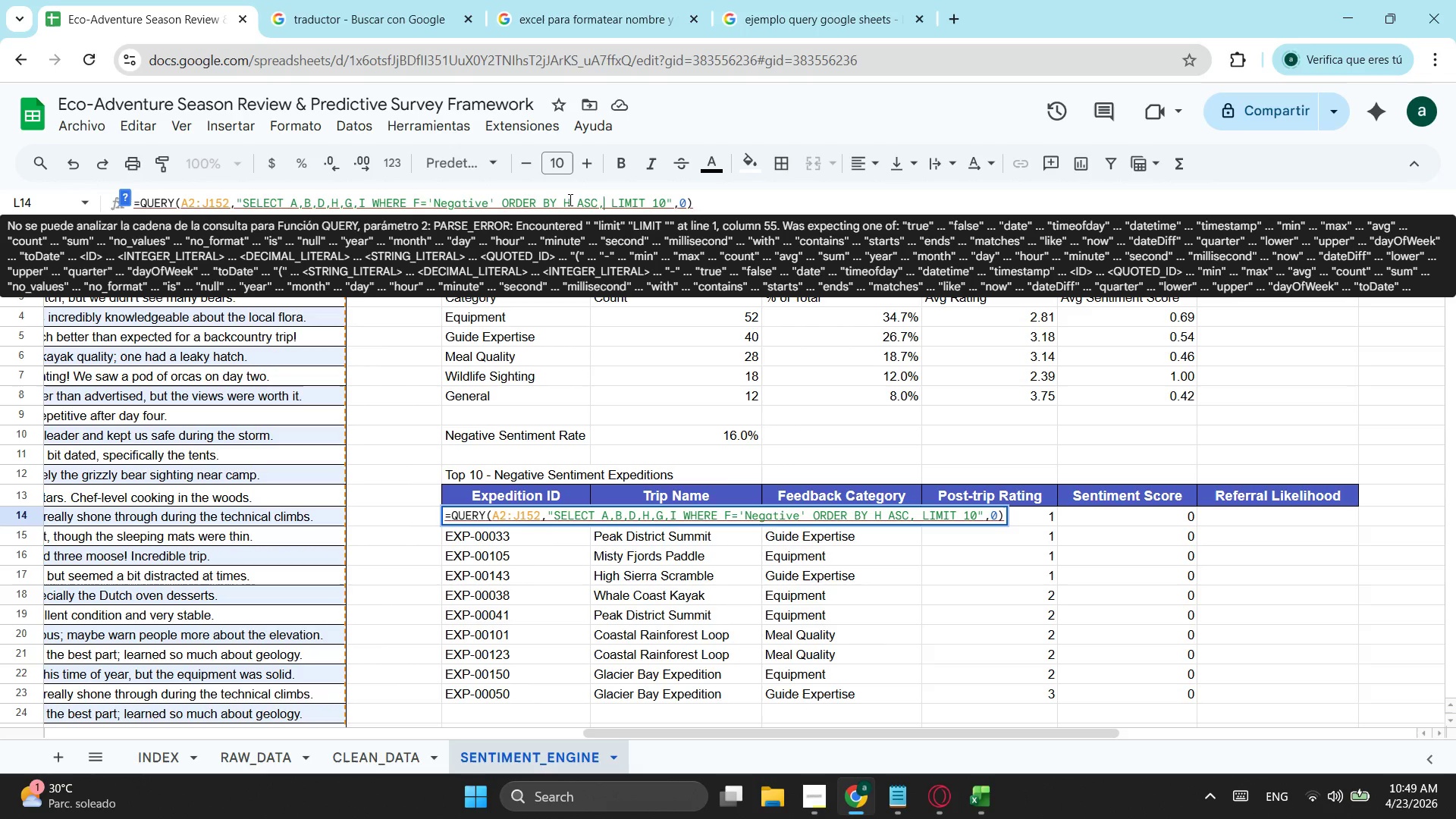 
type(I ASC)
 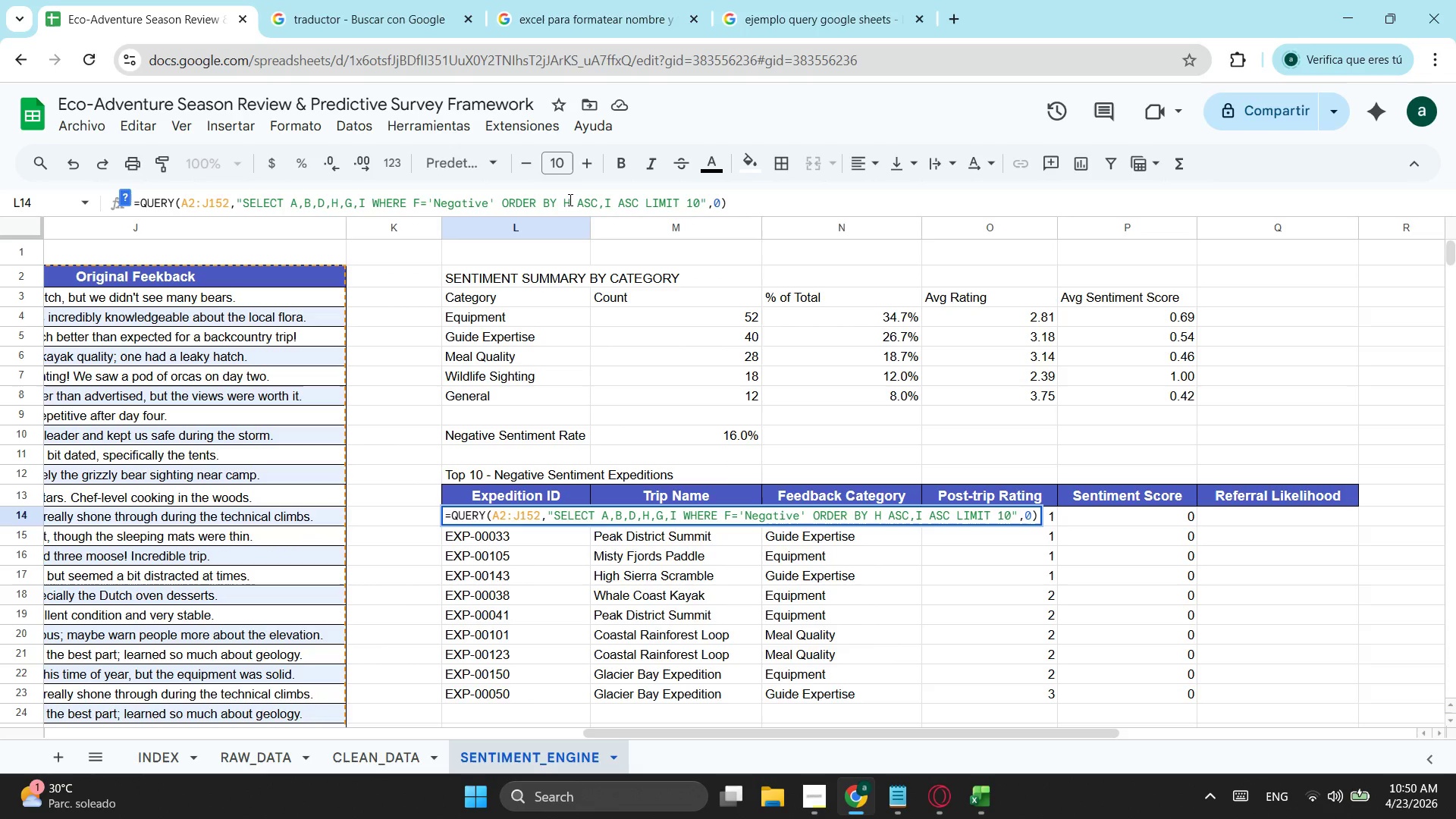 
key(Enter)
 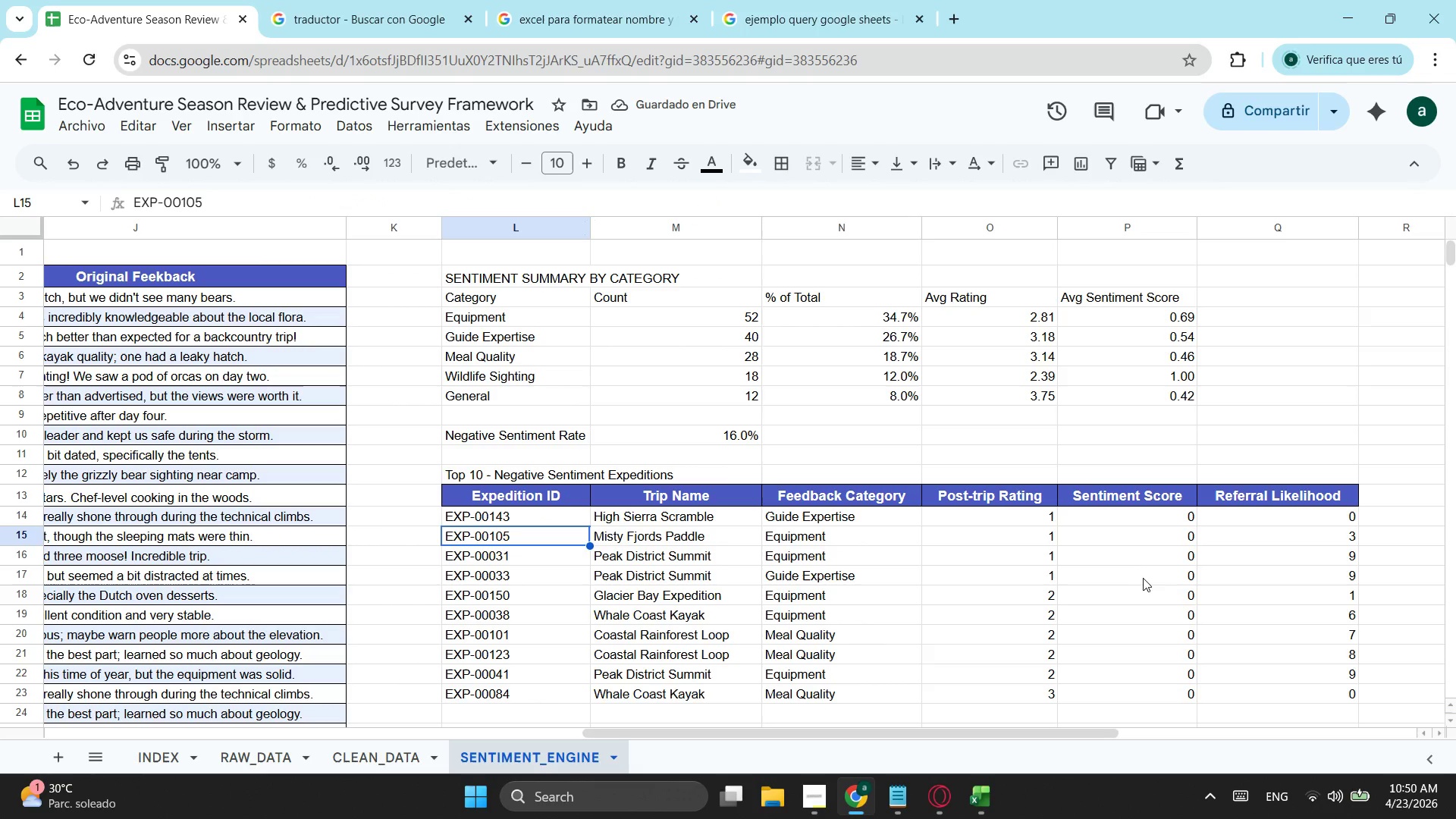 
wait(9.42)
 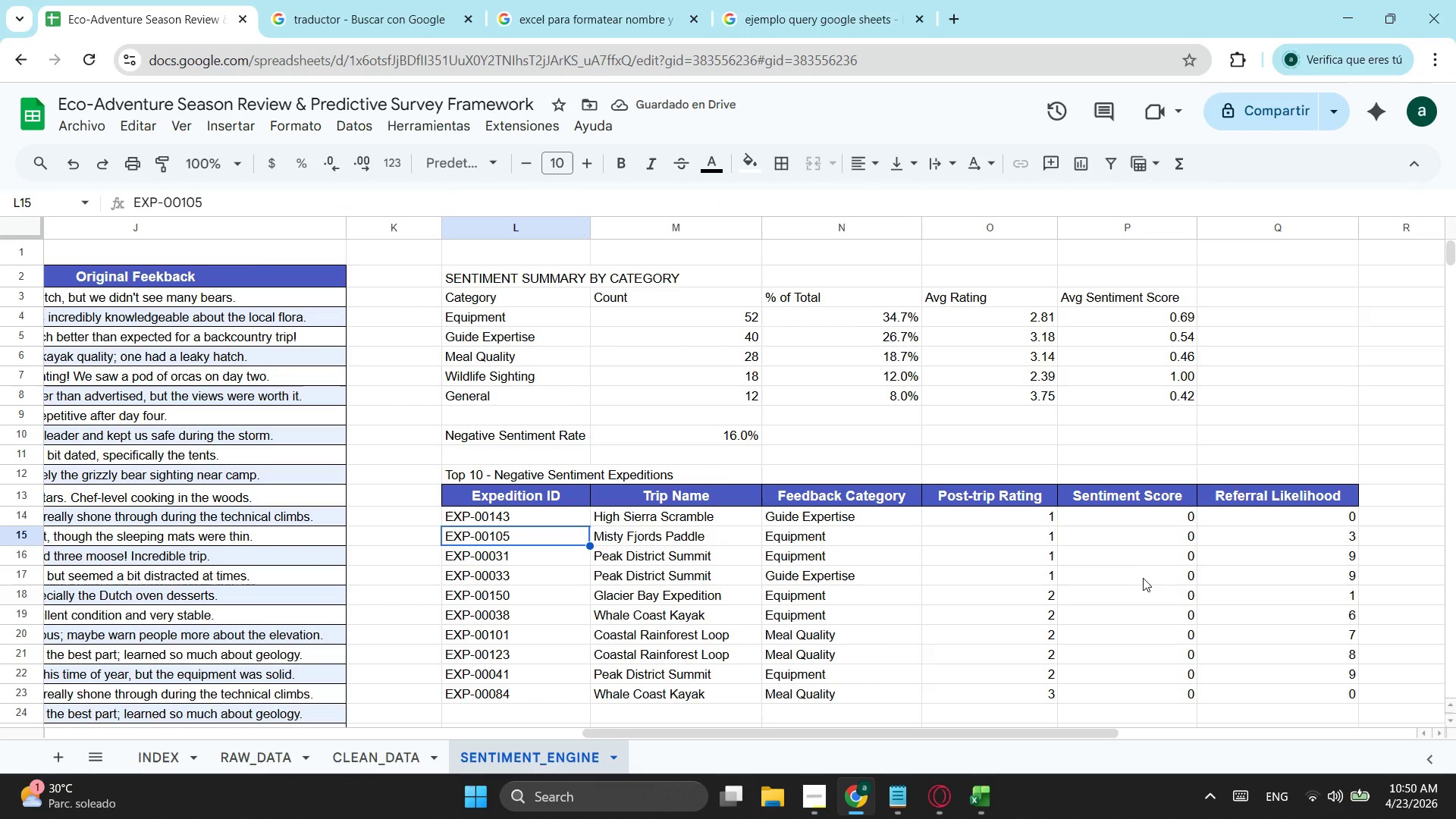 
scroll: coordinate [843, 539], scroll_direction: down, amount: 1.0
 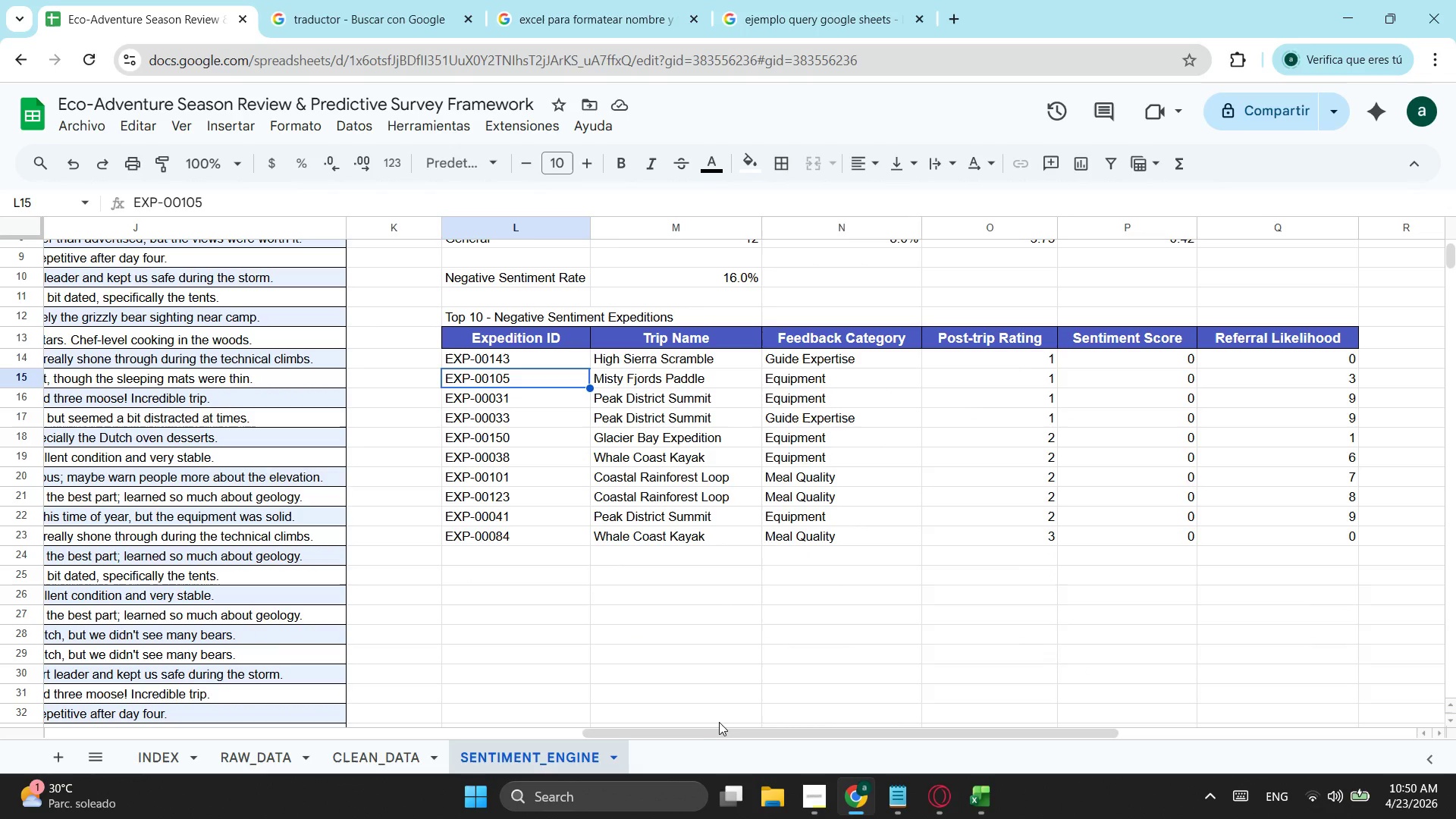 
left_click([786, 612])
 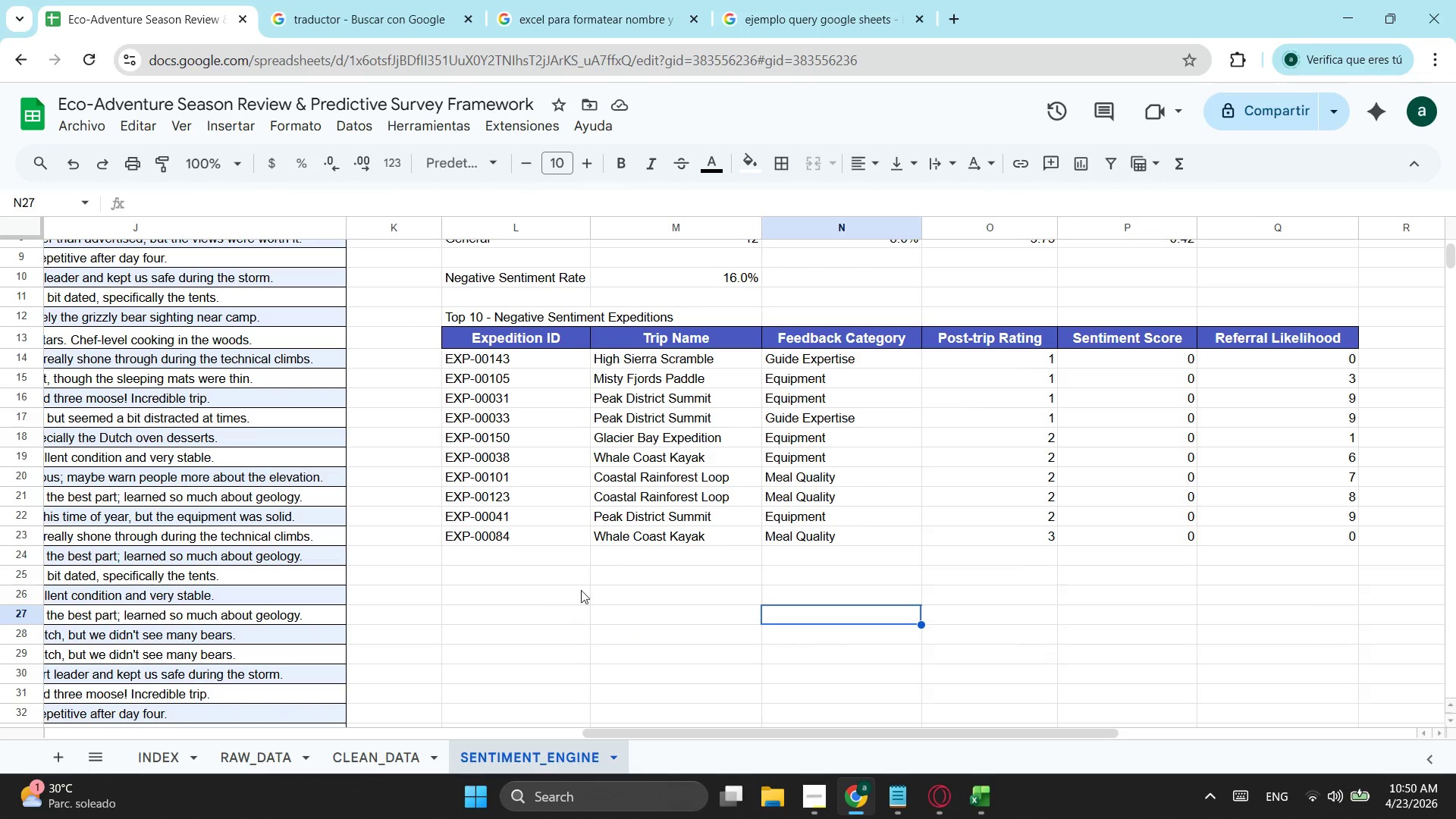 
scroll: coordinate [743, 570], scroll_direction: up, amount: 2.0
 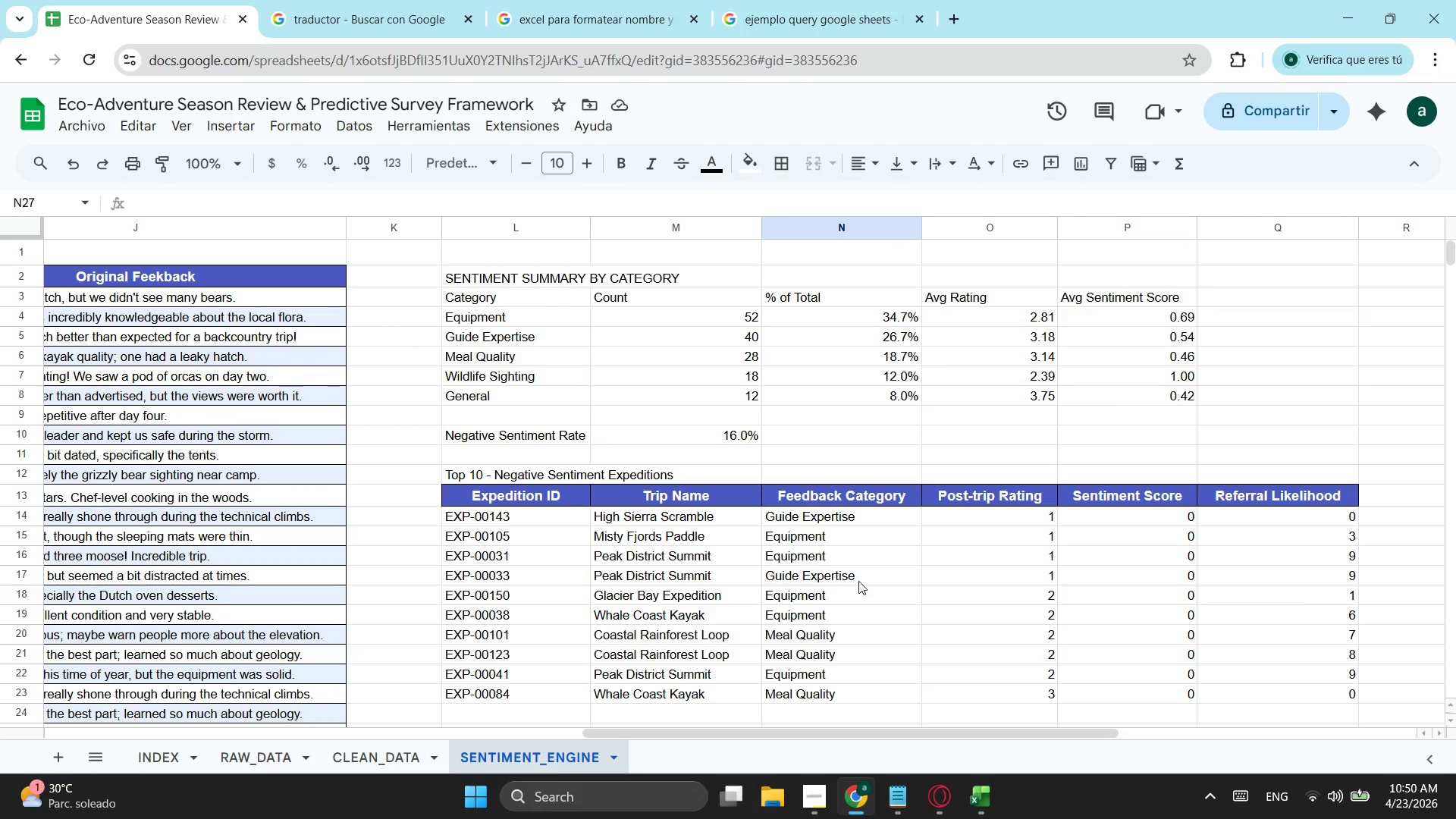 
scroll: coordinate [721, 574], scroll_direction: none, amount: 0.0
 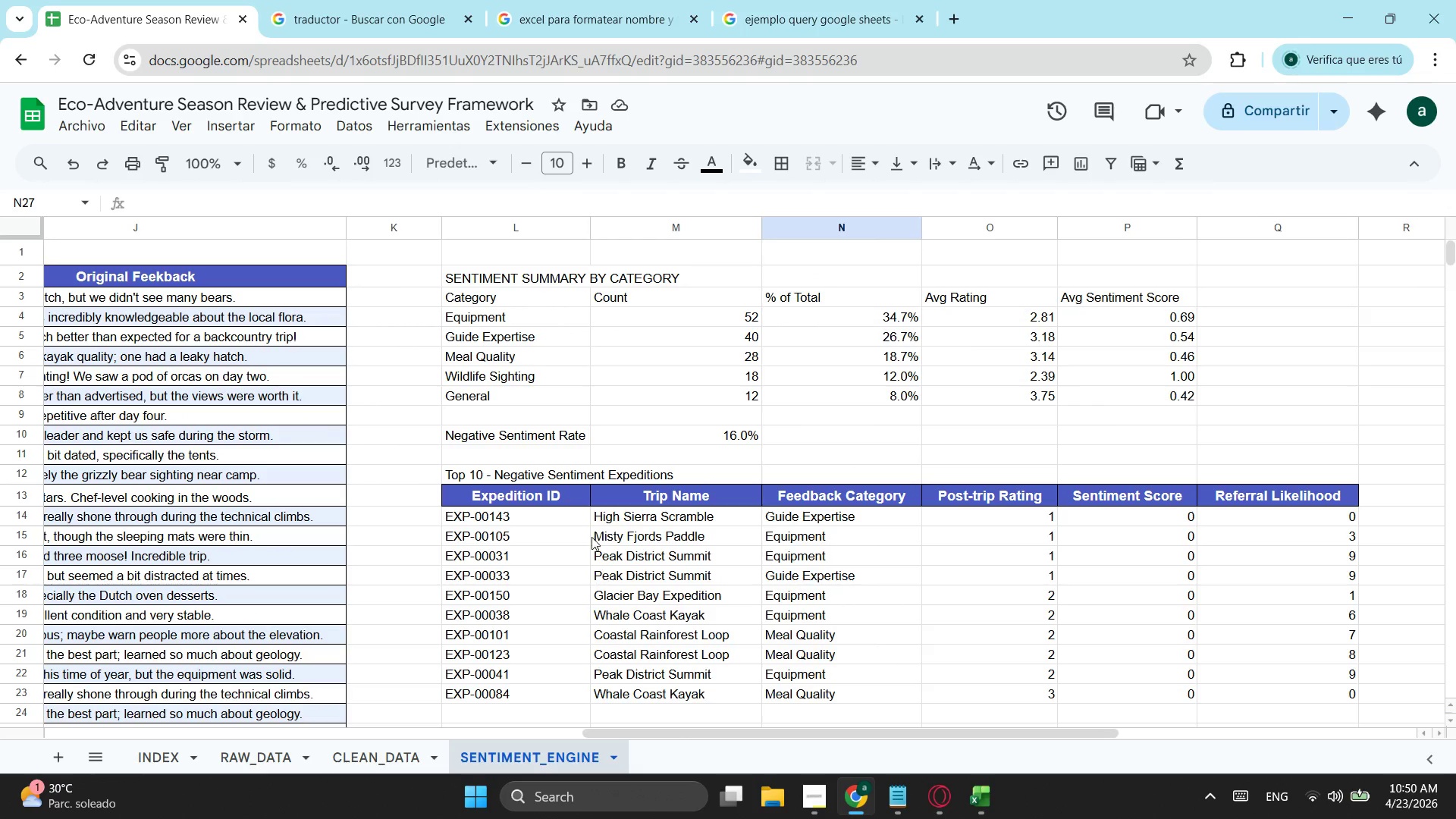 
scroll: coordinate [586, 523], scroll_direction: down, amount: 1.0
 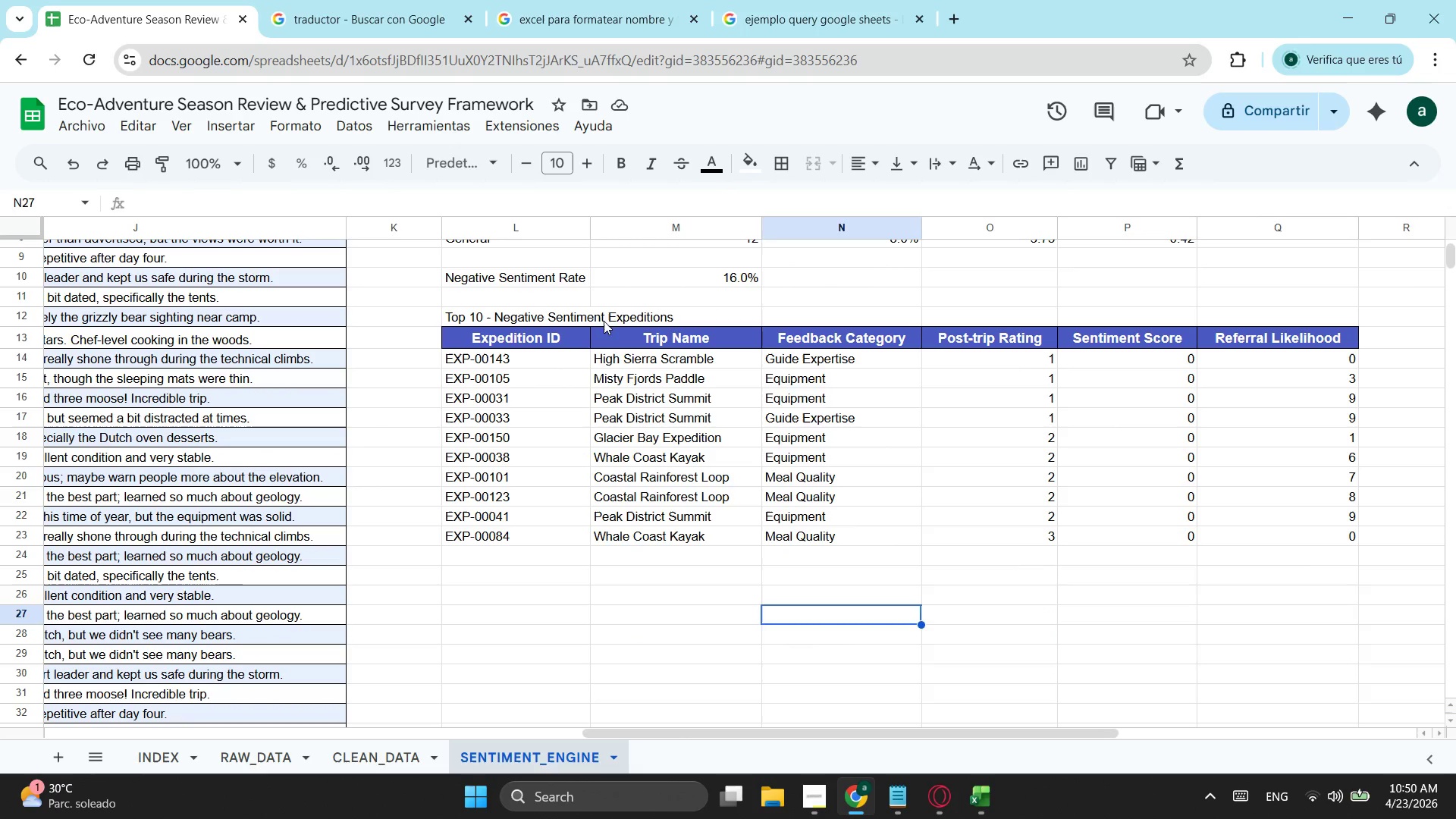 
left_click([611, 312])
 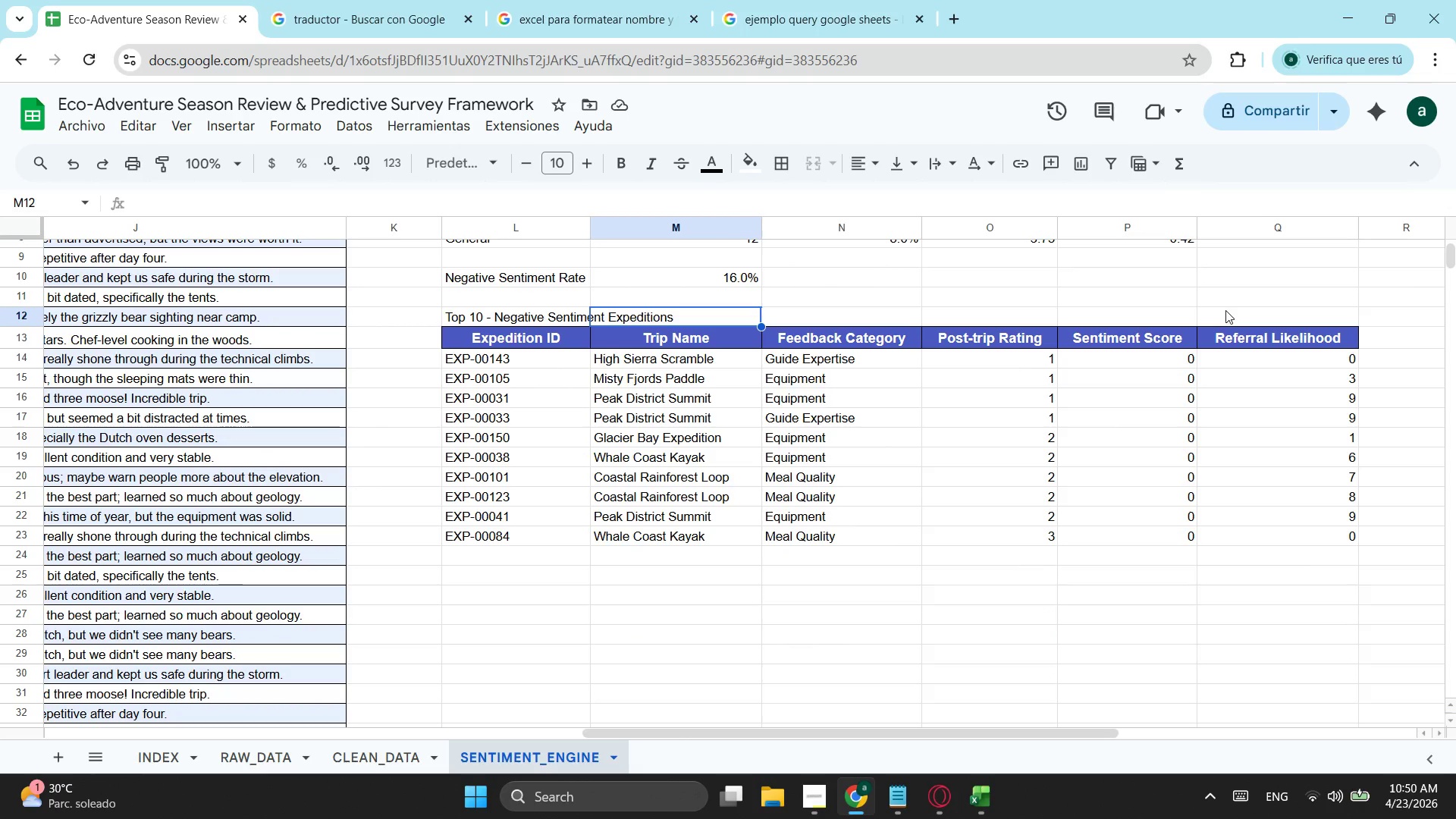 
left_click_drag(start_coordinate=[1234, 312], to_coordinate=[464, 322])
 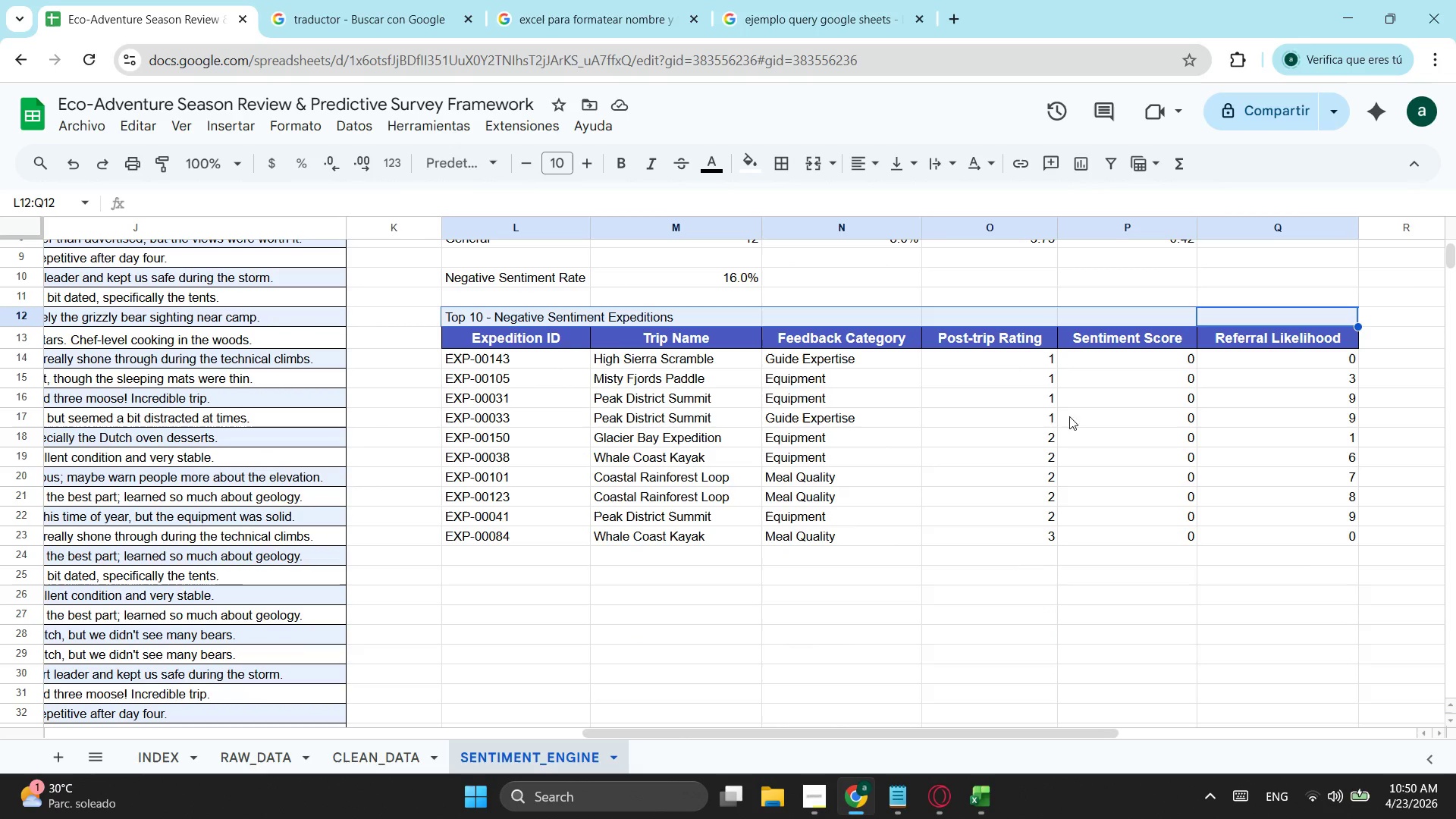 
wait(10.56)
 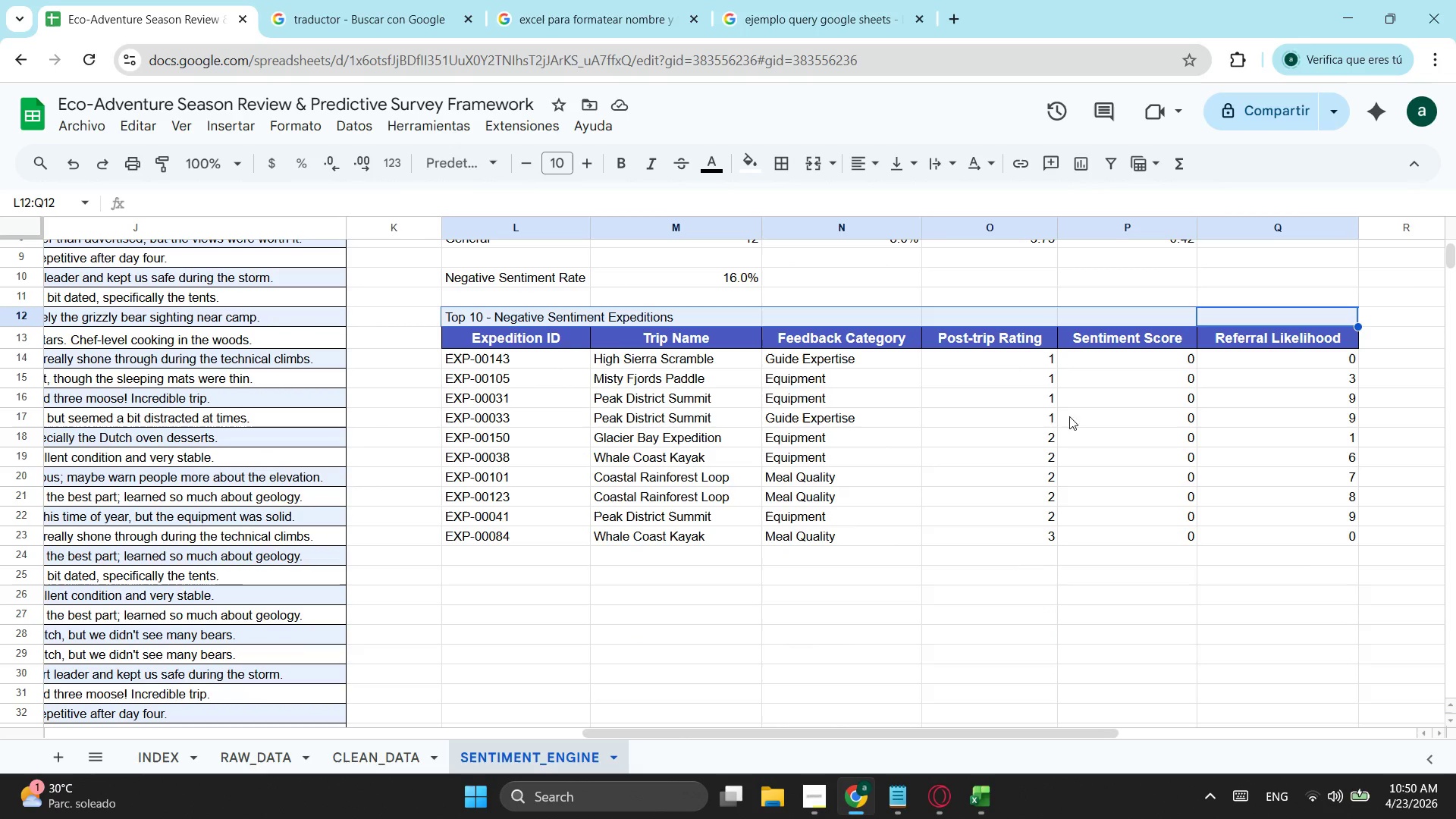 
double_click([855, 160])
 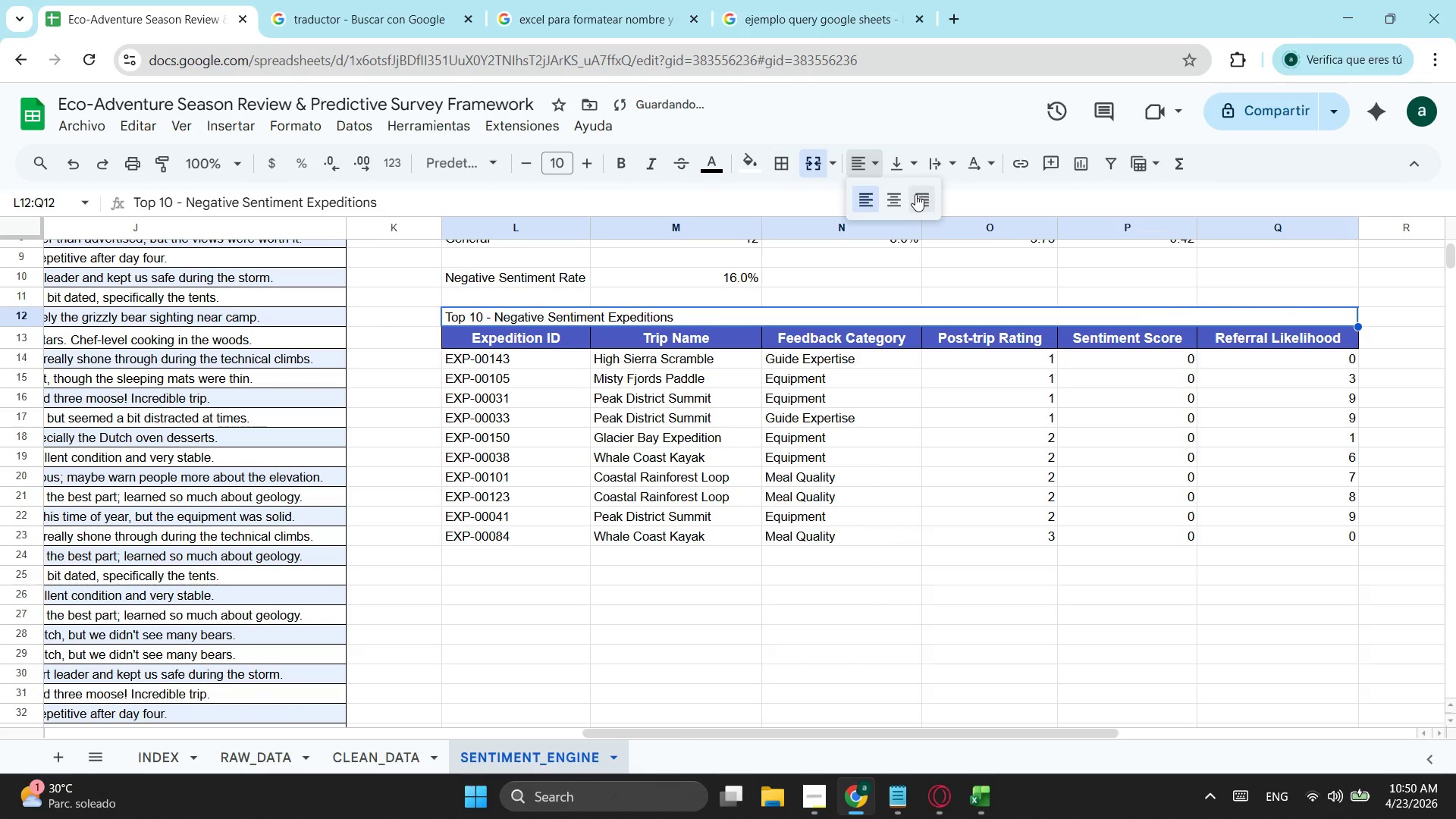 
left_click([915, 194])
 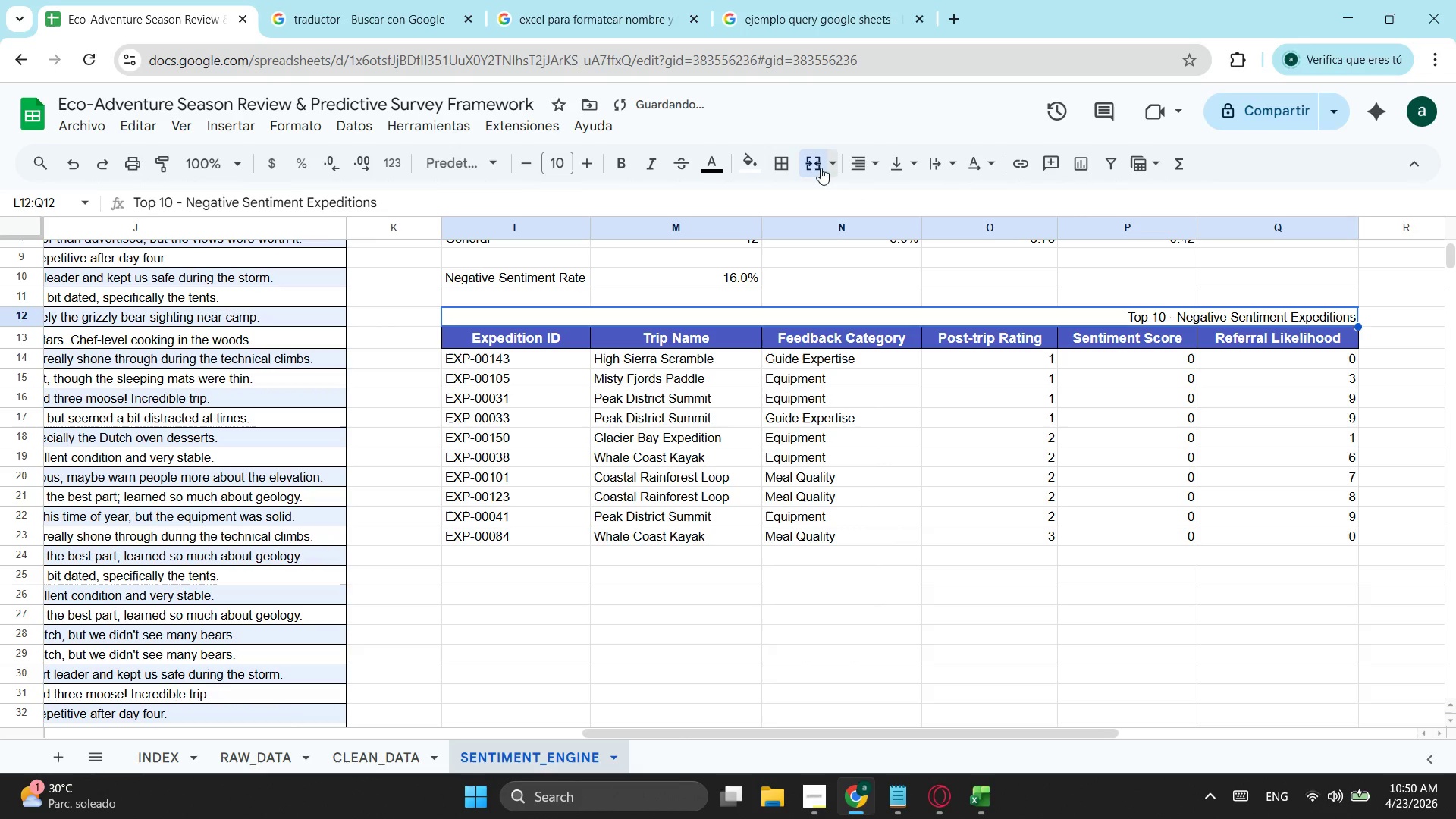 
left_click_drag(start_coordinate=[812, 165], to_coordinate=[829, 165])
 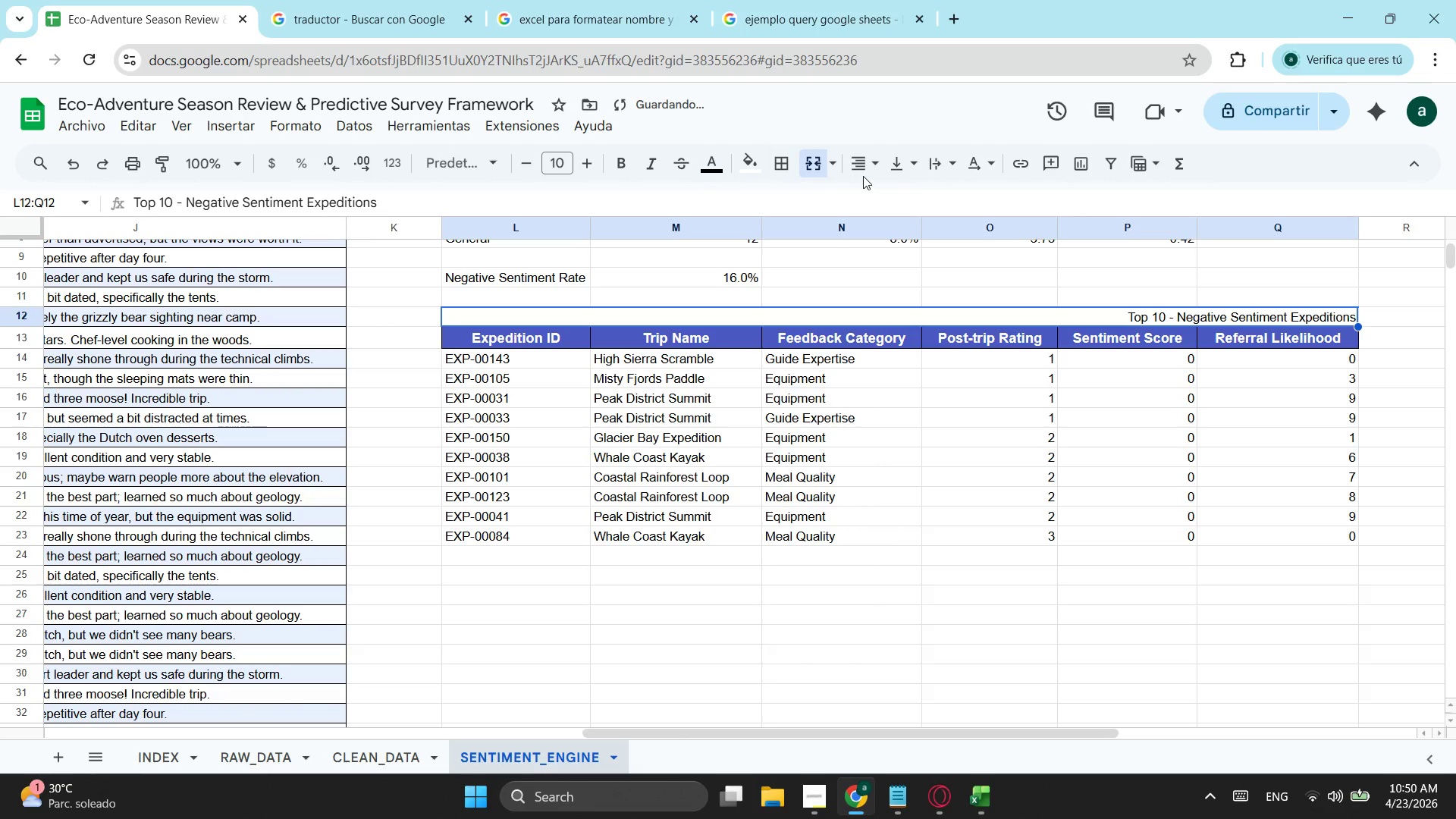 
left_click([853, 162])
 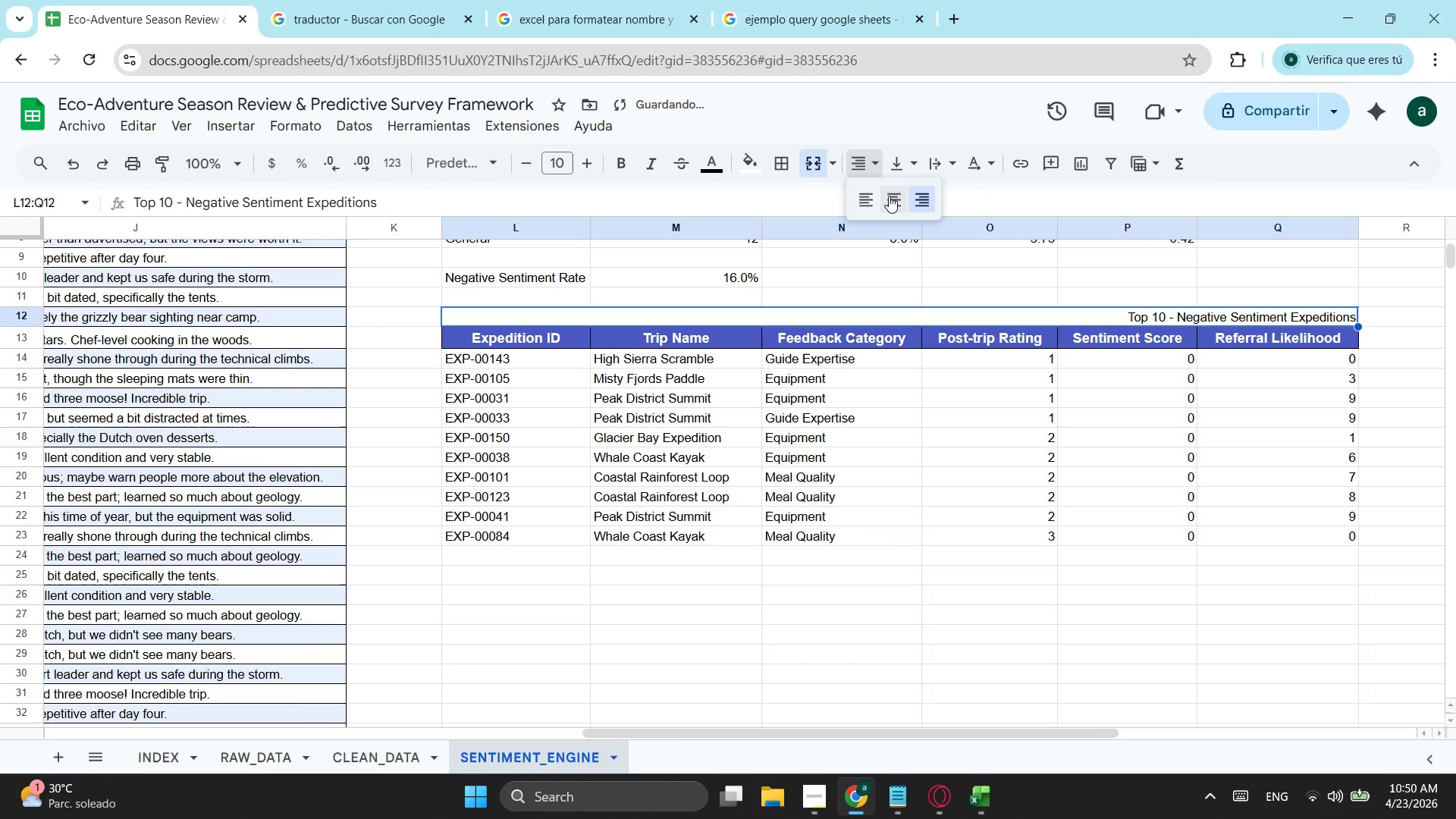 
left_click([883, 196])
 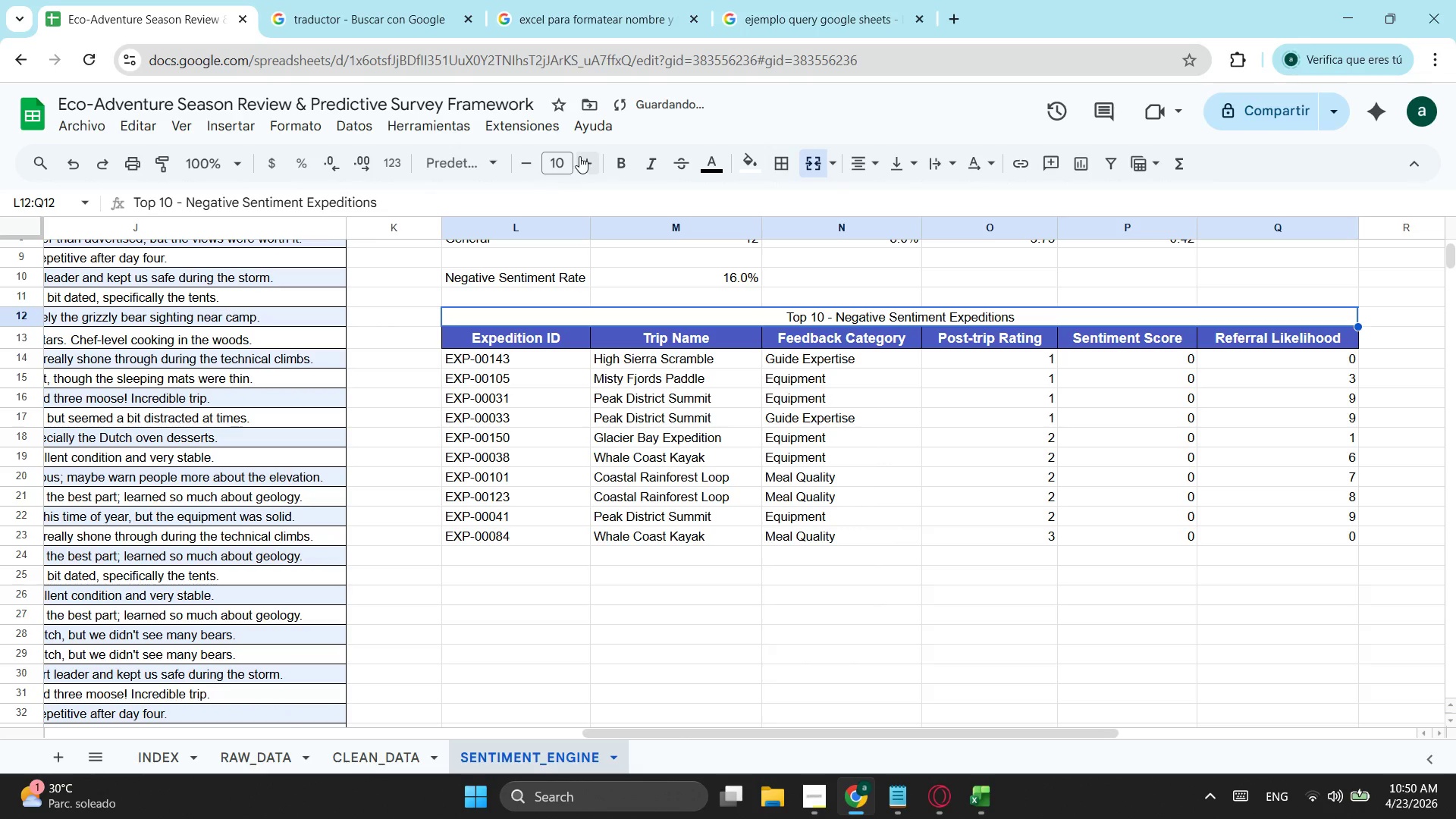 
double_click([580, 155])
 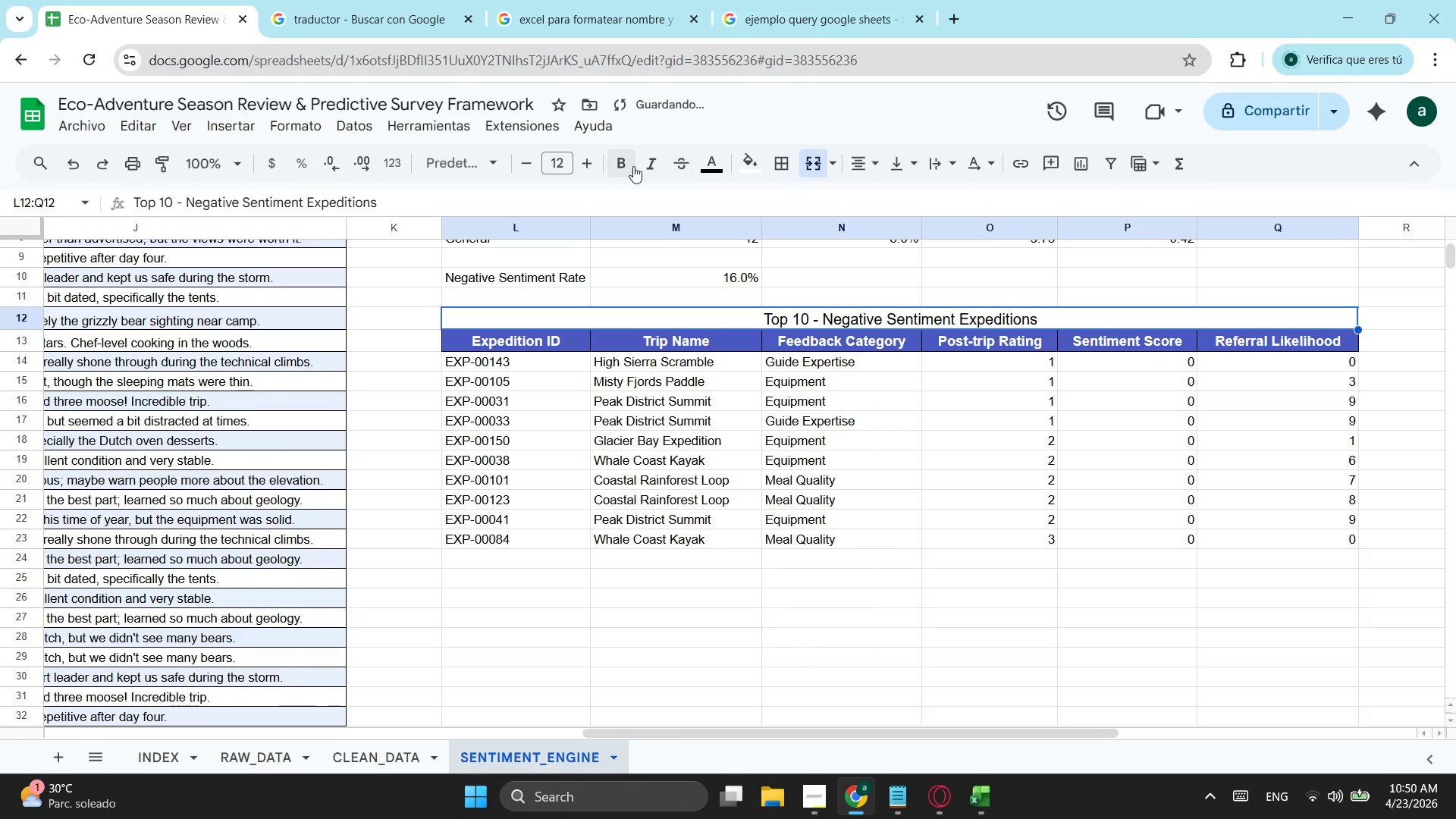 
left_click([629, 165])
 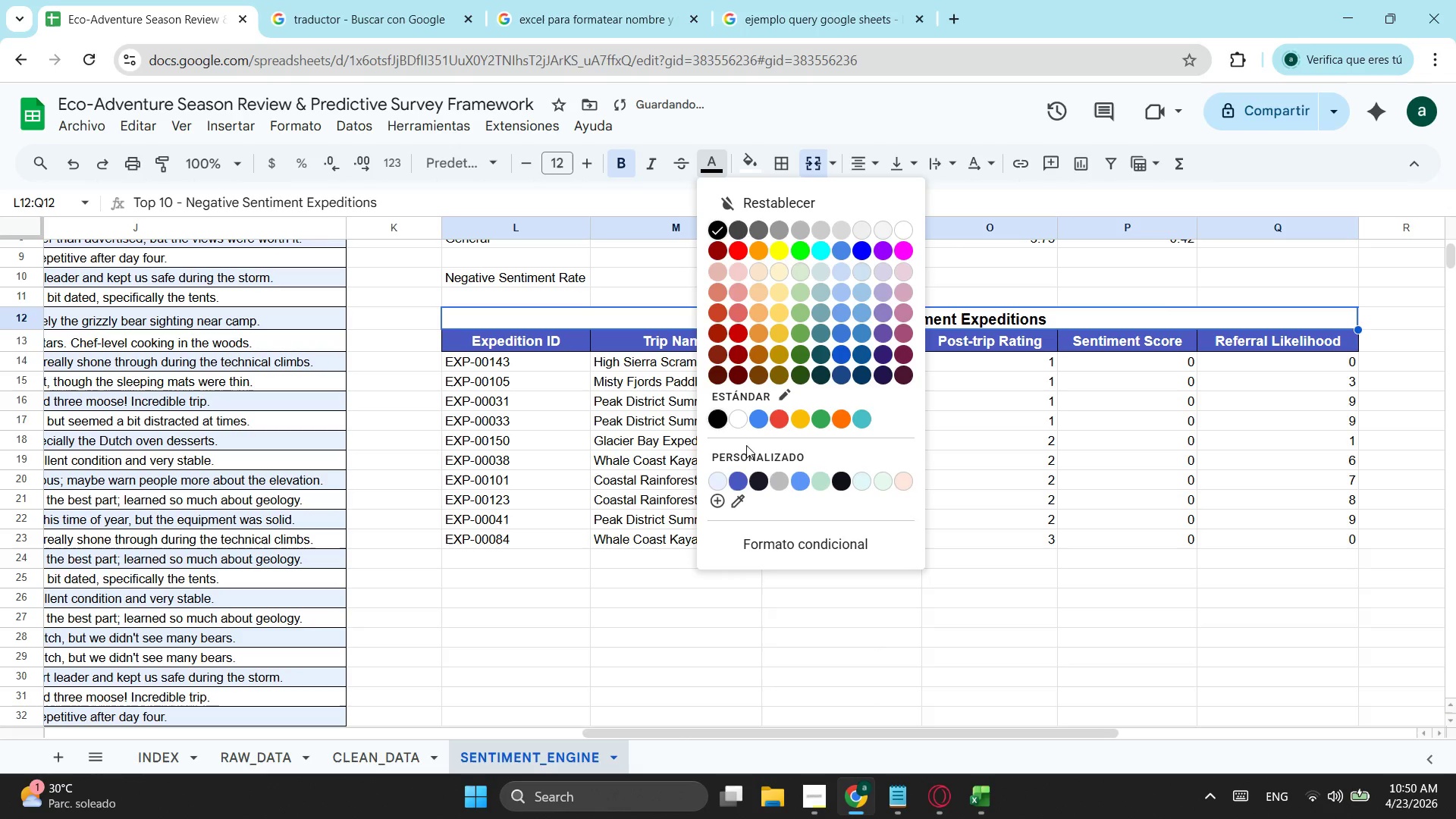 
left_click([739, 481])
 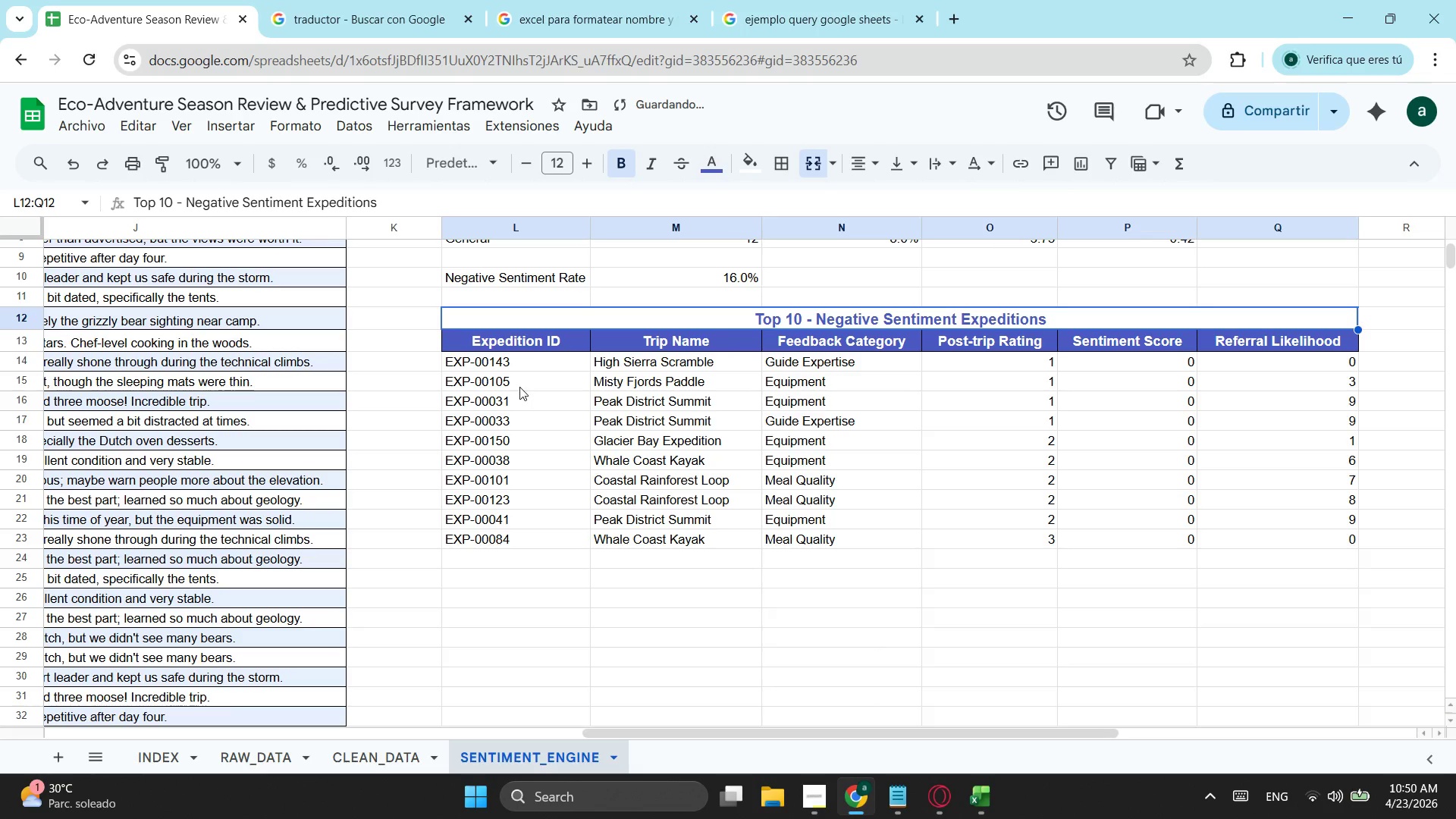 
left_click_drag(start_coordinate=[518, 359], to_coordinate=[1285, 536])
 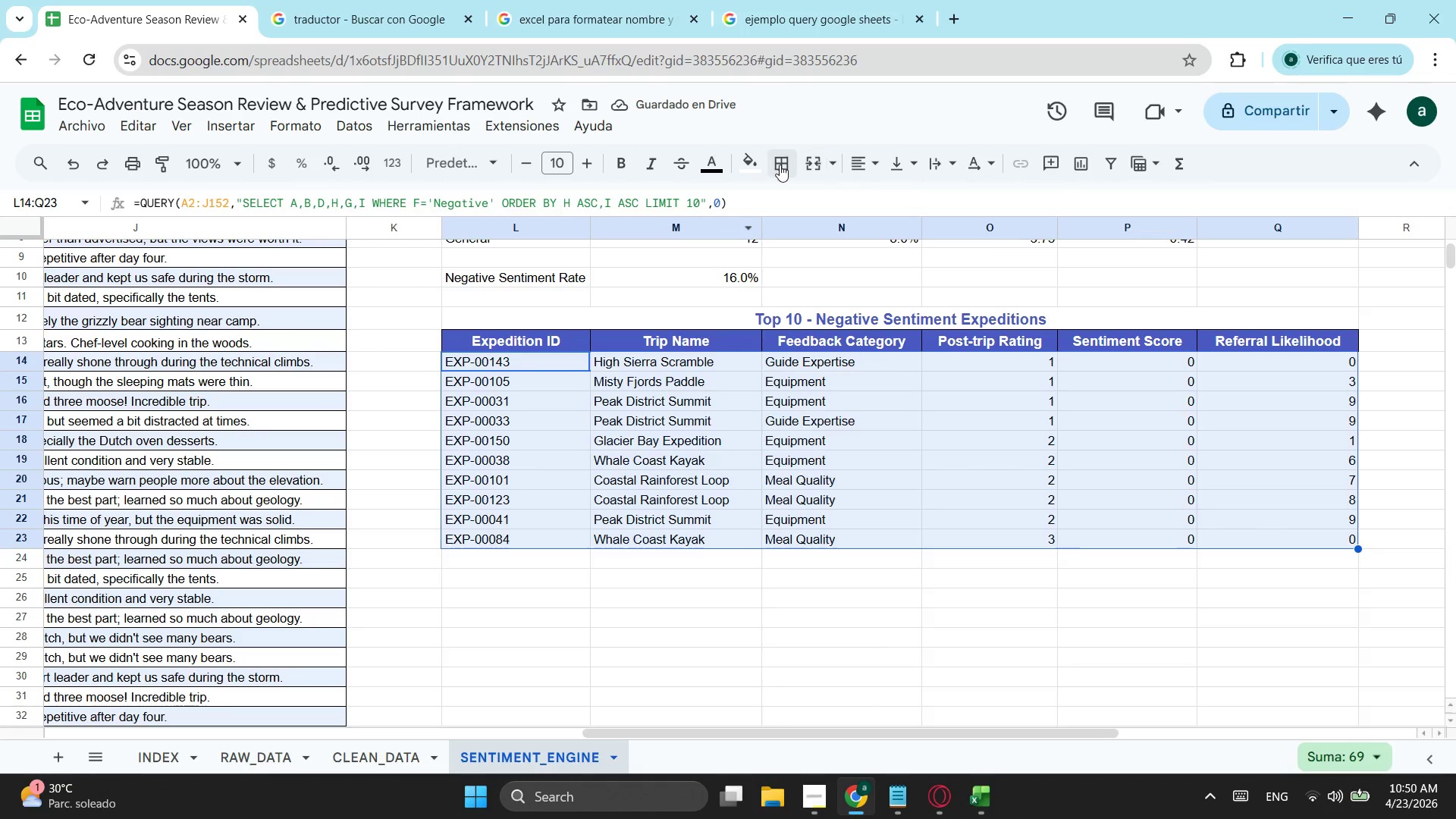 
left_click([778, 163])
 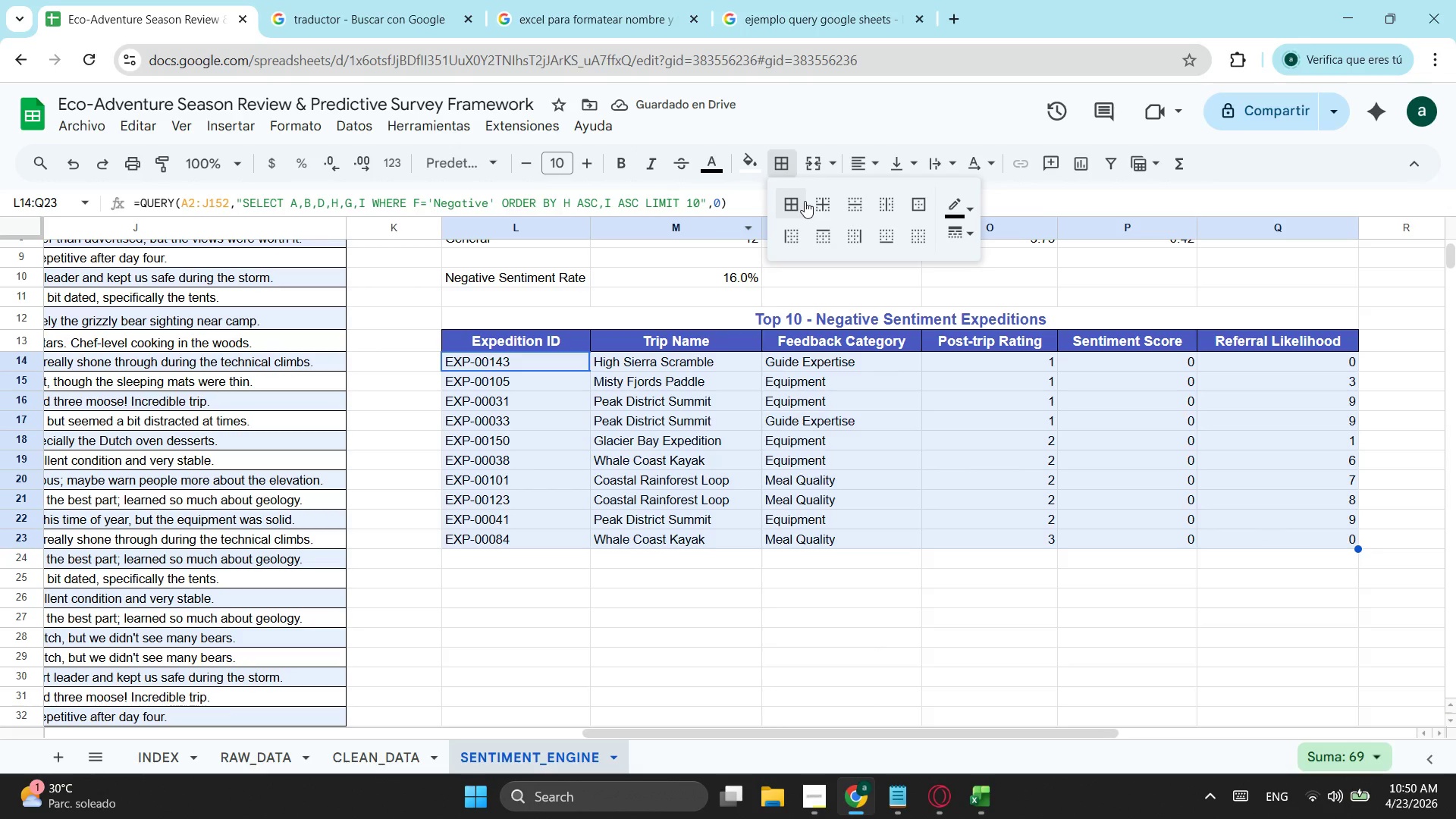 
left_click([805, 201])
 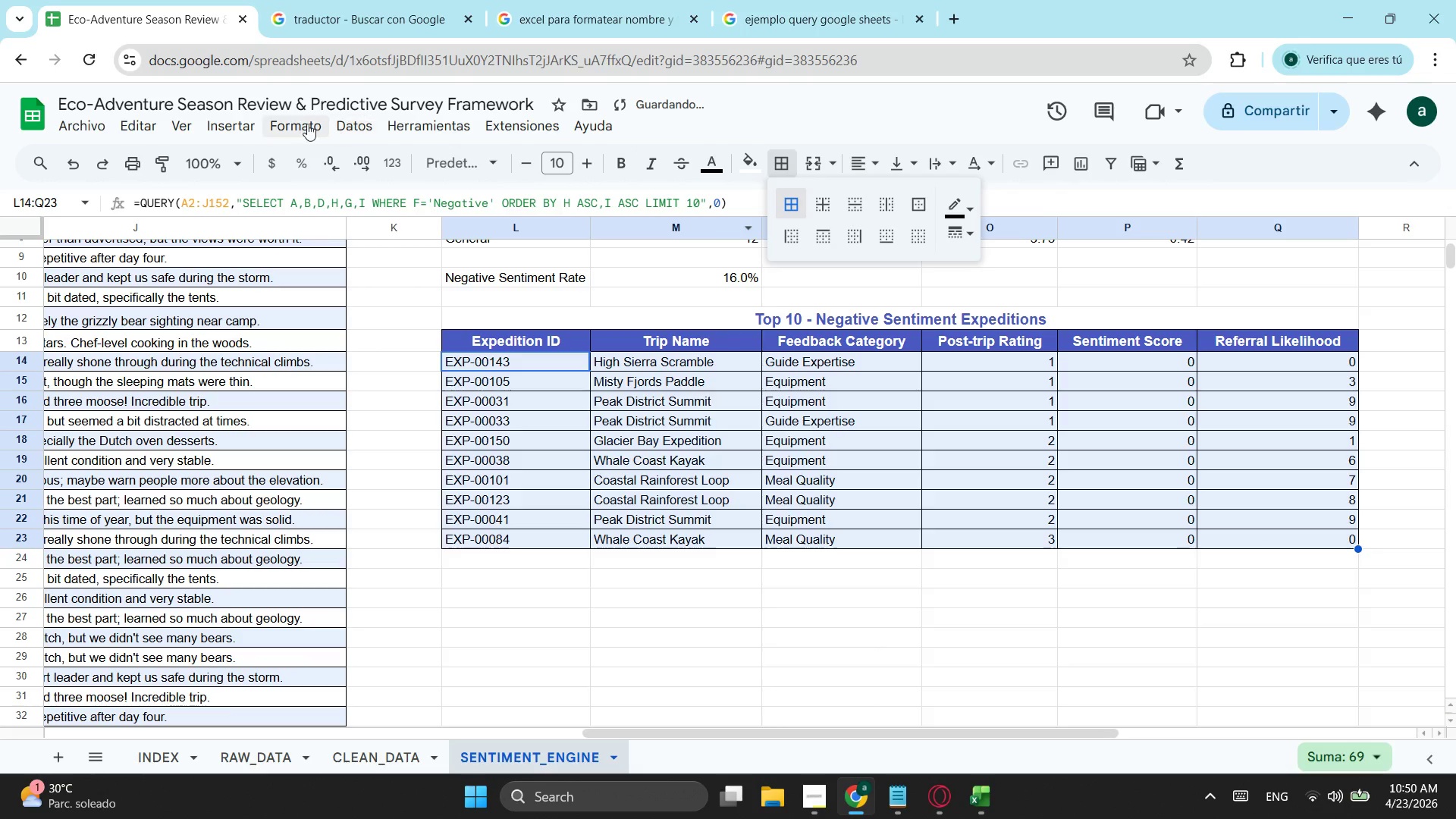 
left_click([288, 118])
 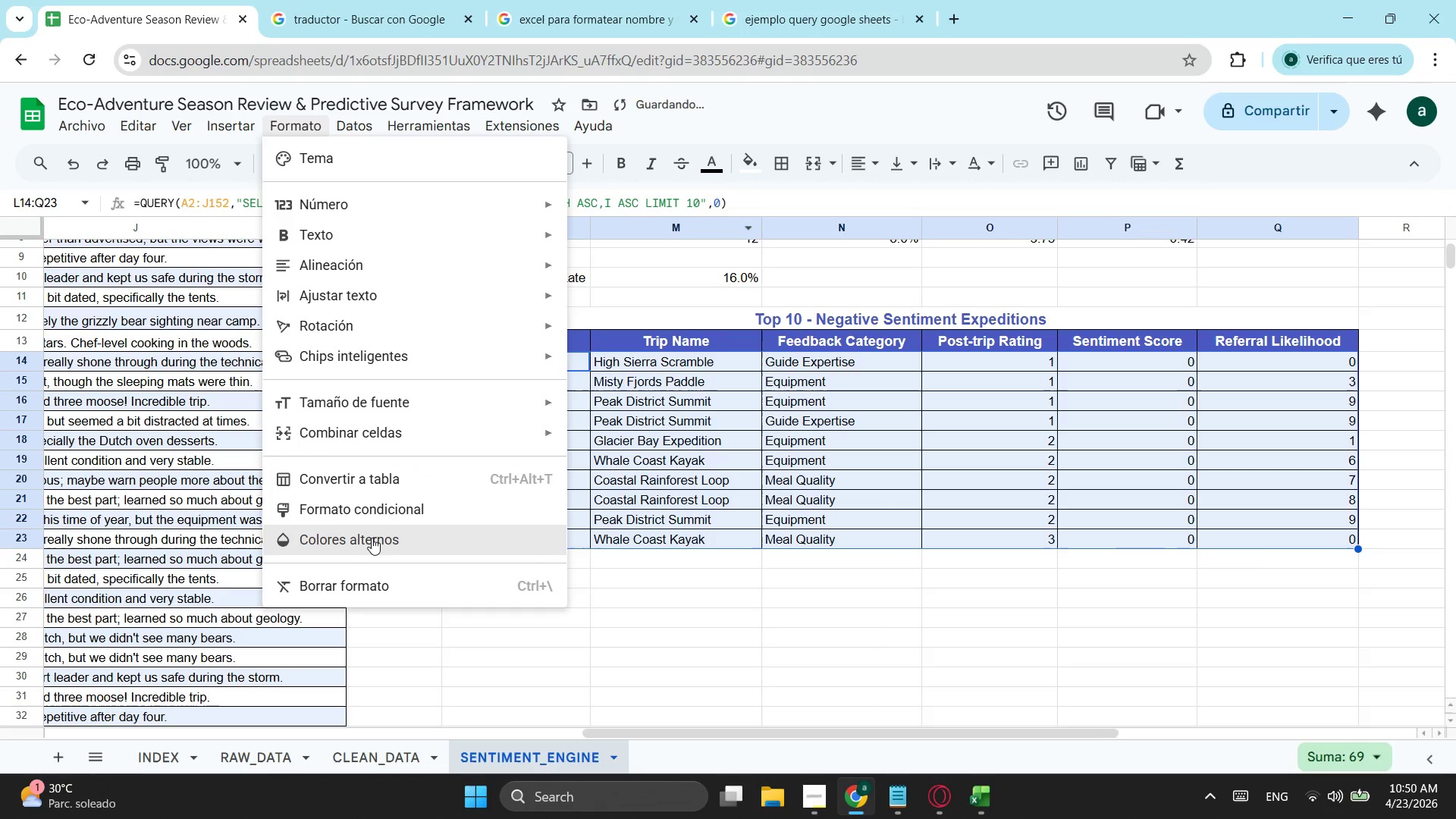 
left_click([372, 538])
 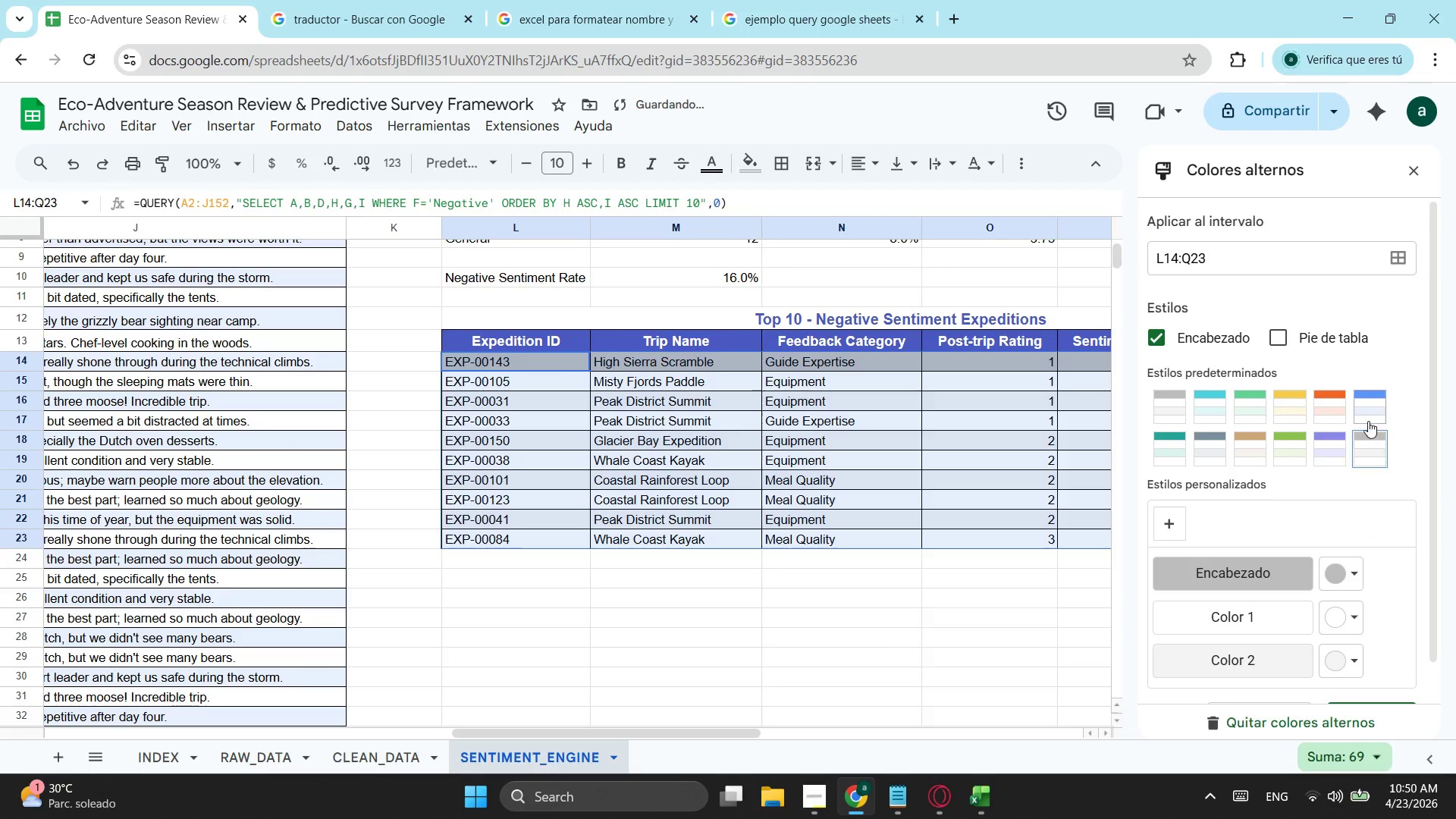 
double_click([1368, 419])
 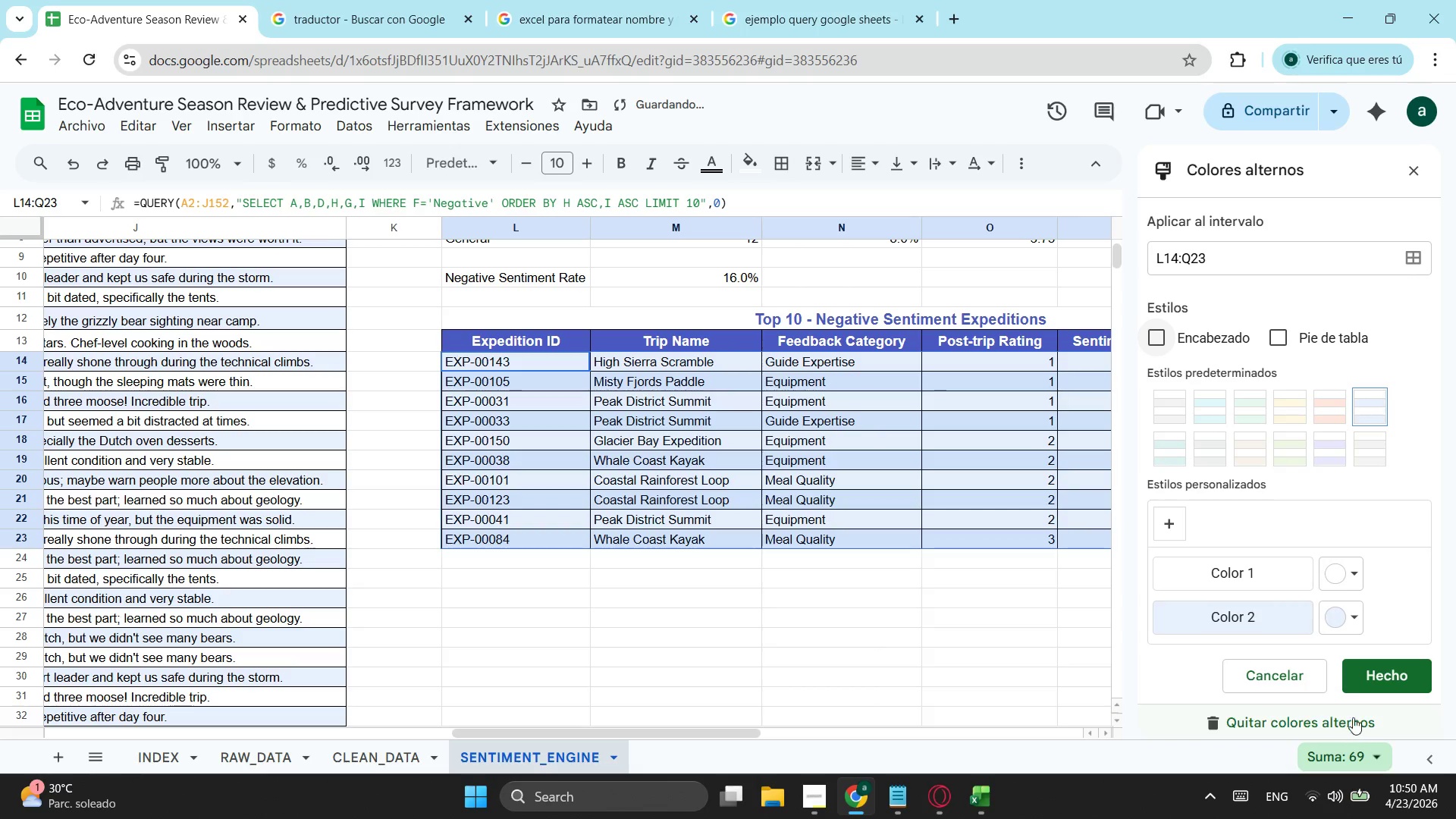 
left_click([1365, 678])
 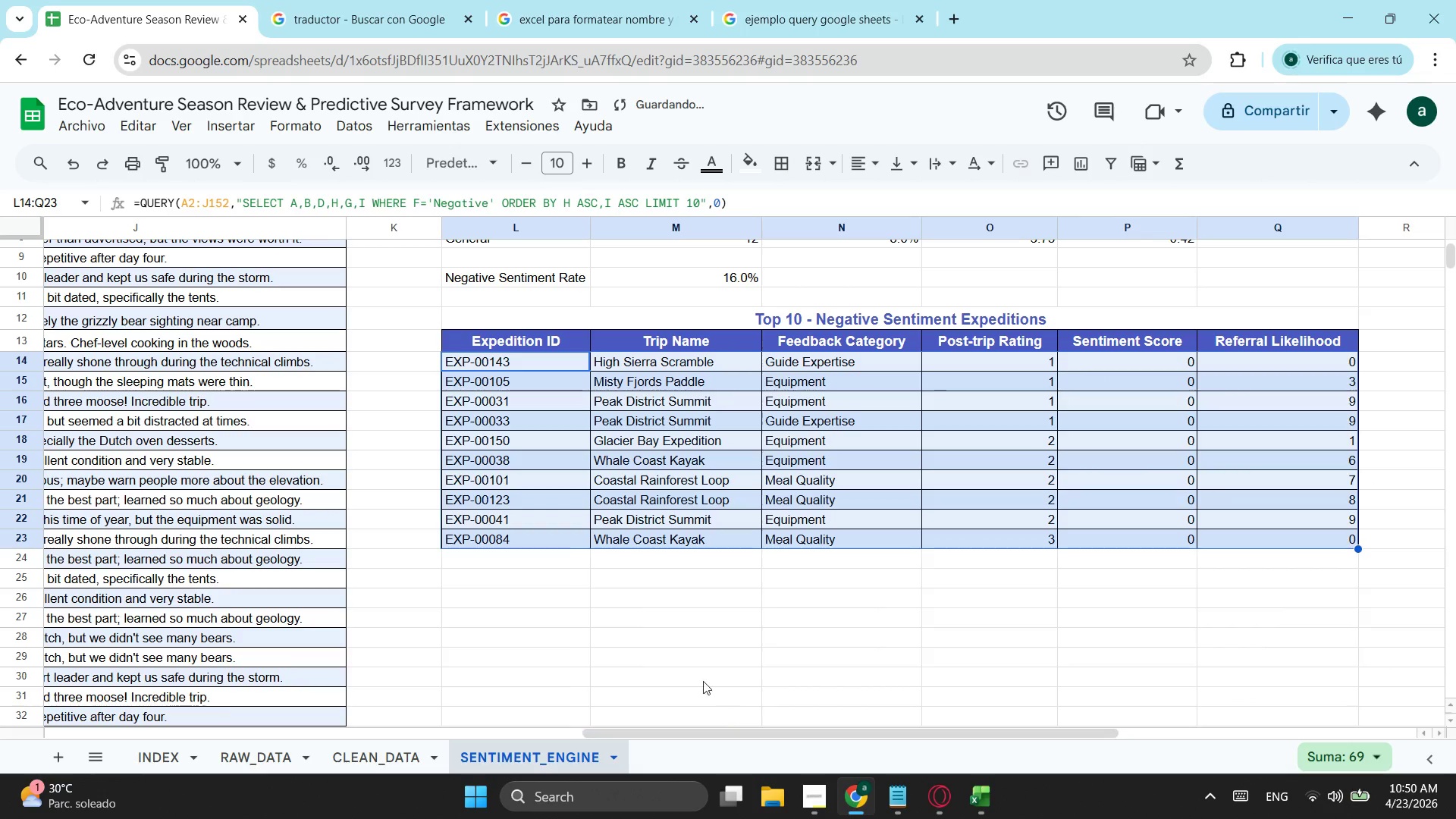 
left_click_drag(start_coordinate=[700, 678], to_coordinate=[680, 673])
 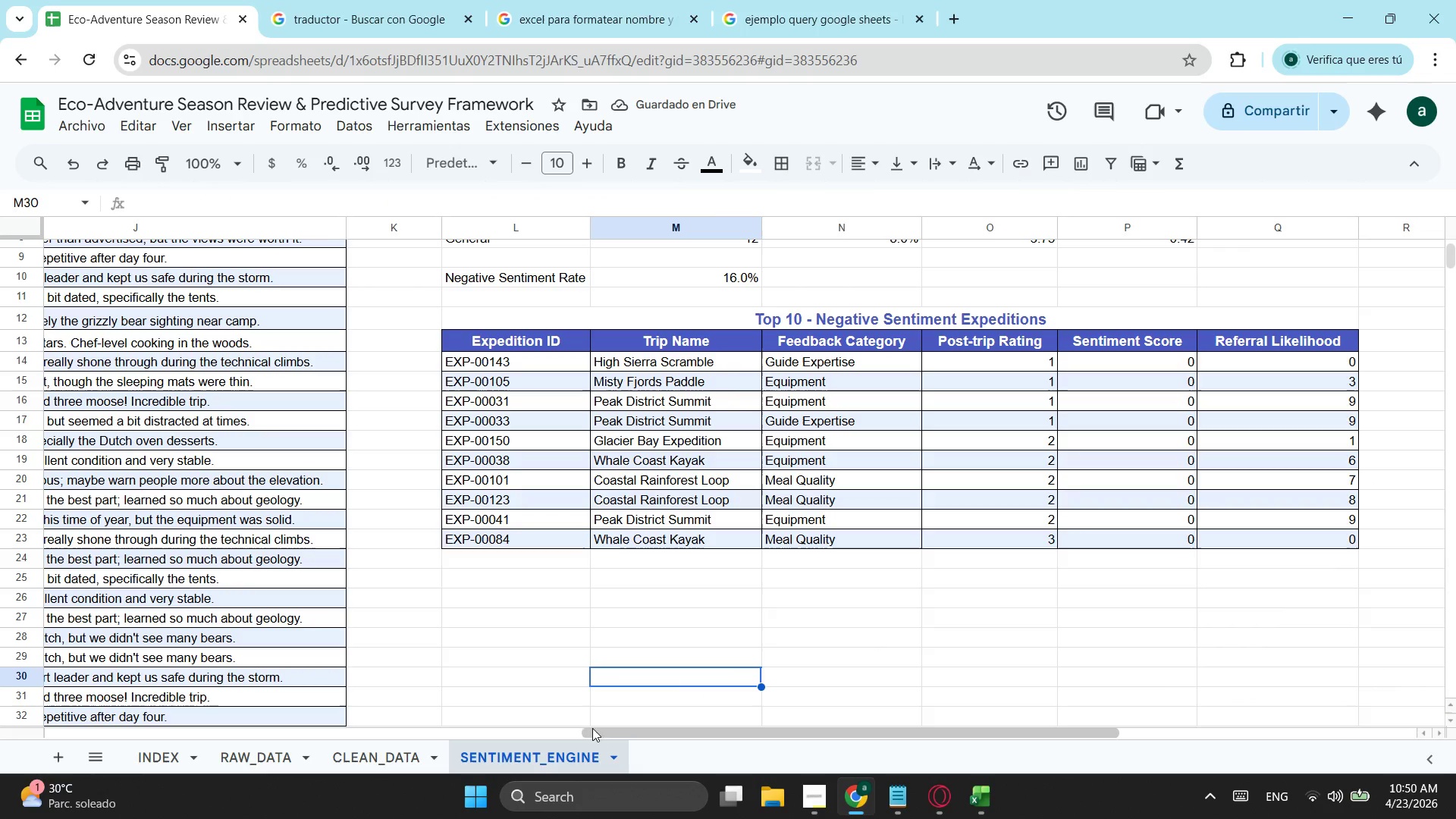 
left_click_drag(start_coordinate=[598, 730], to_coordinate=[537, 720])
 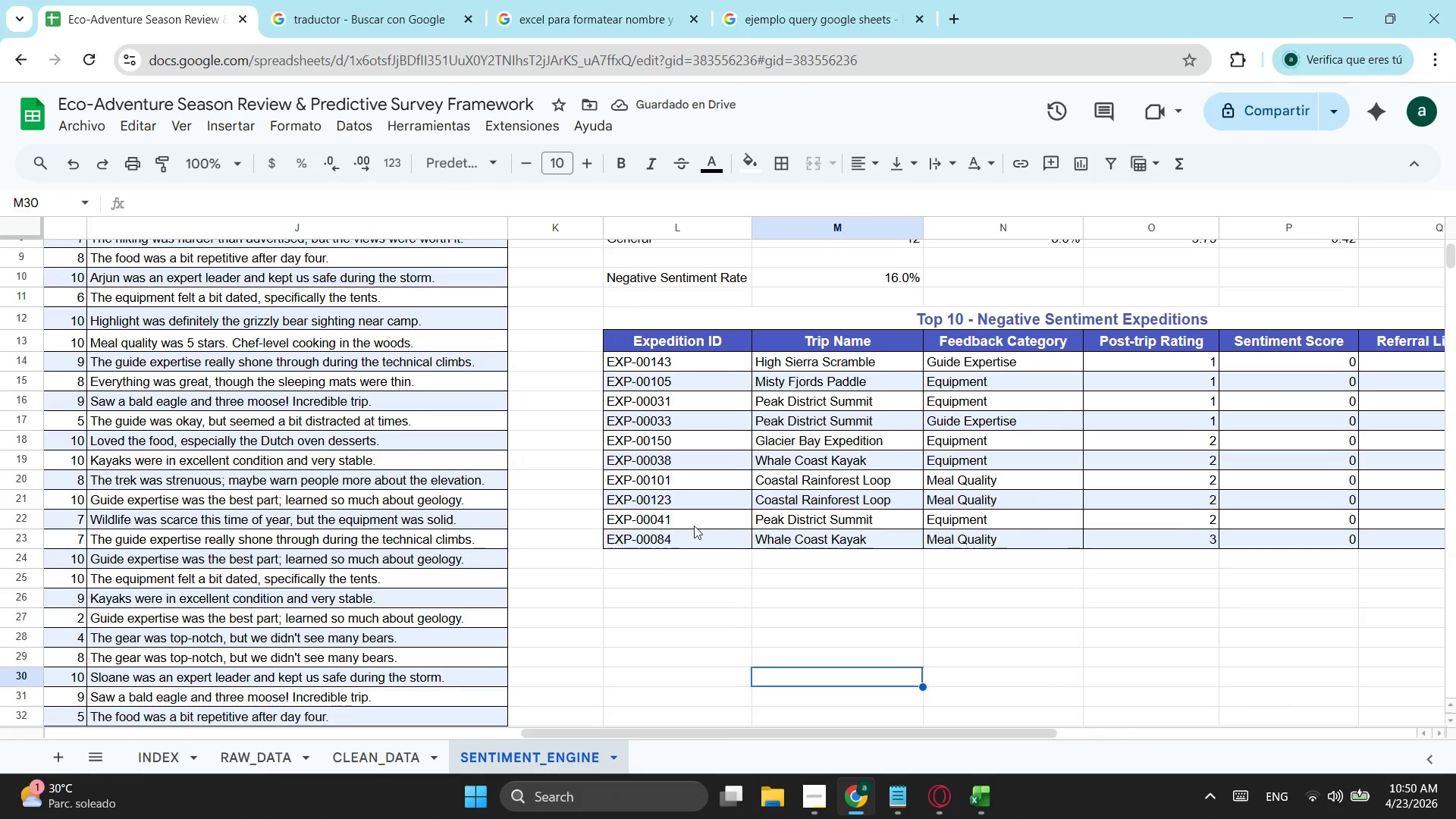 
scroll: coordinate [720, 514], scroll_direction: up, amount: 2.0
 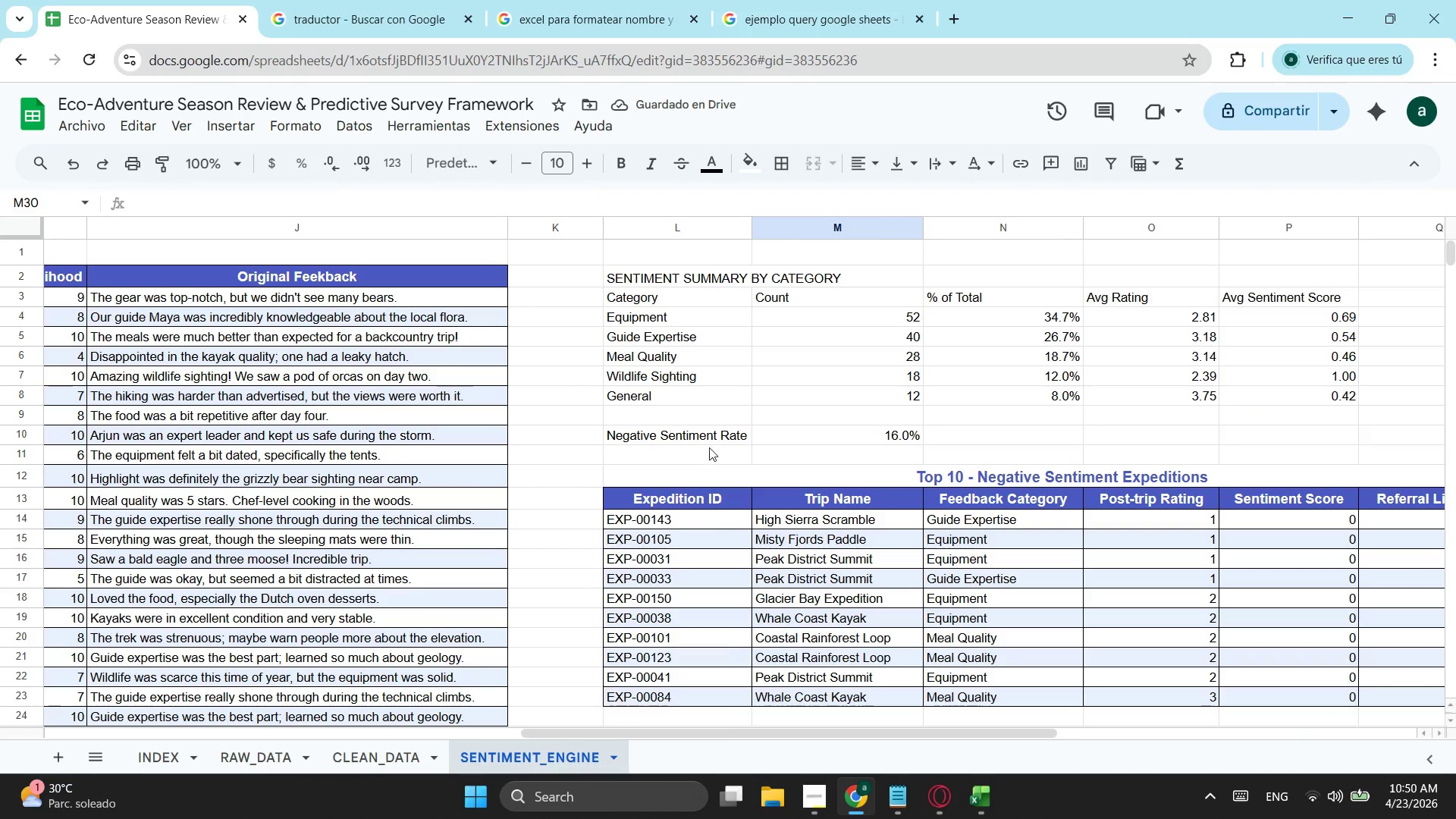 
left_click_drag(start_coordinate=[715, 436], to_coordinate=[854, 431])
 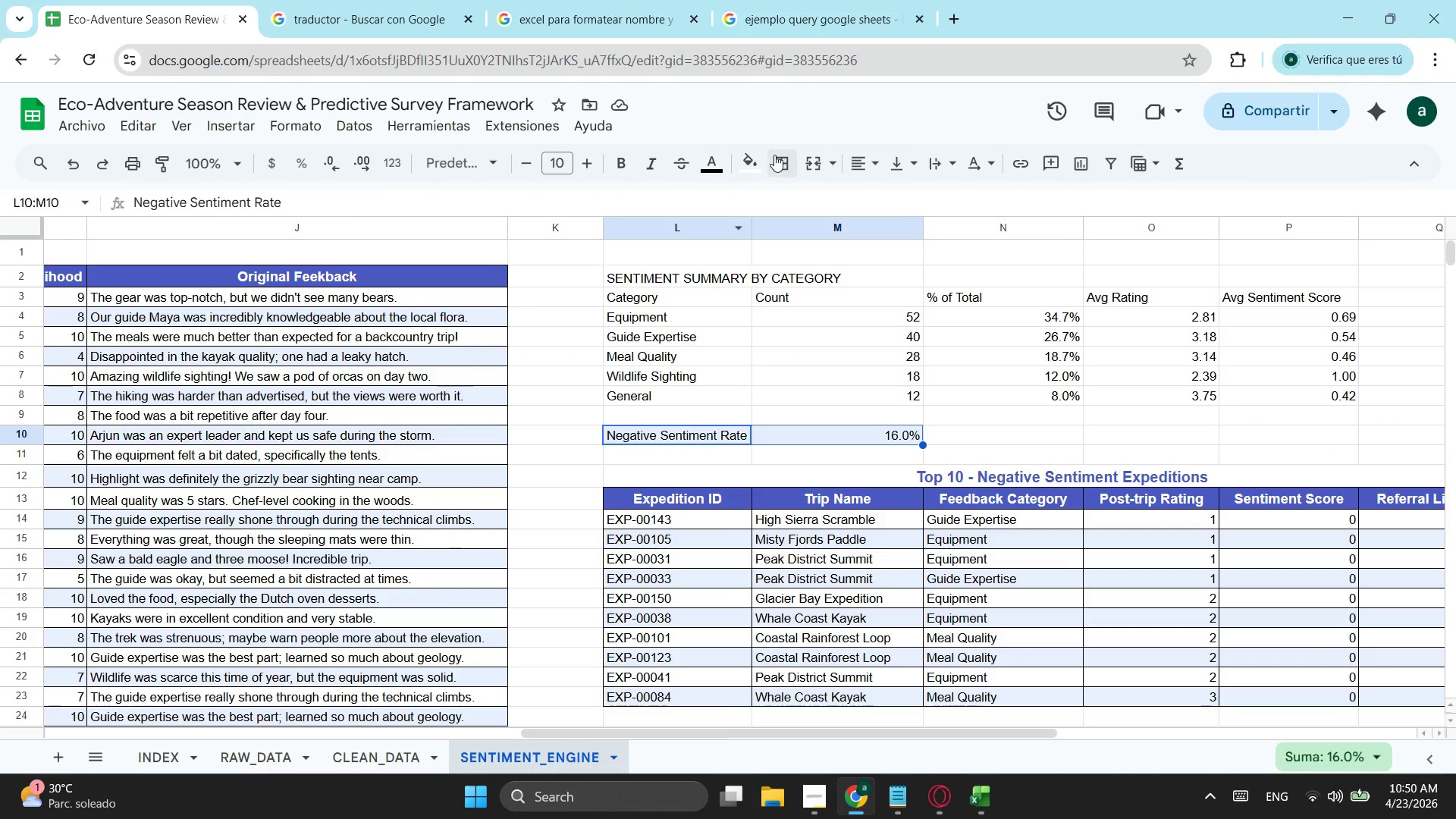 
left_click([774, 153])
 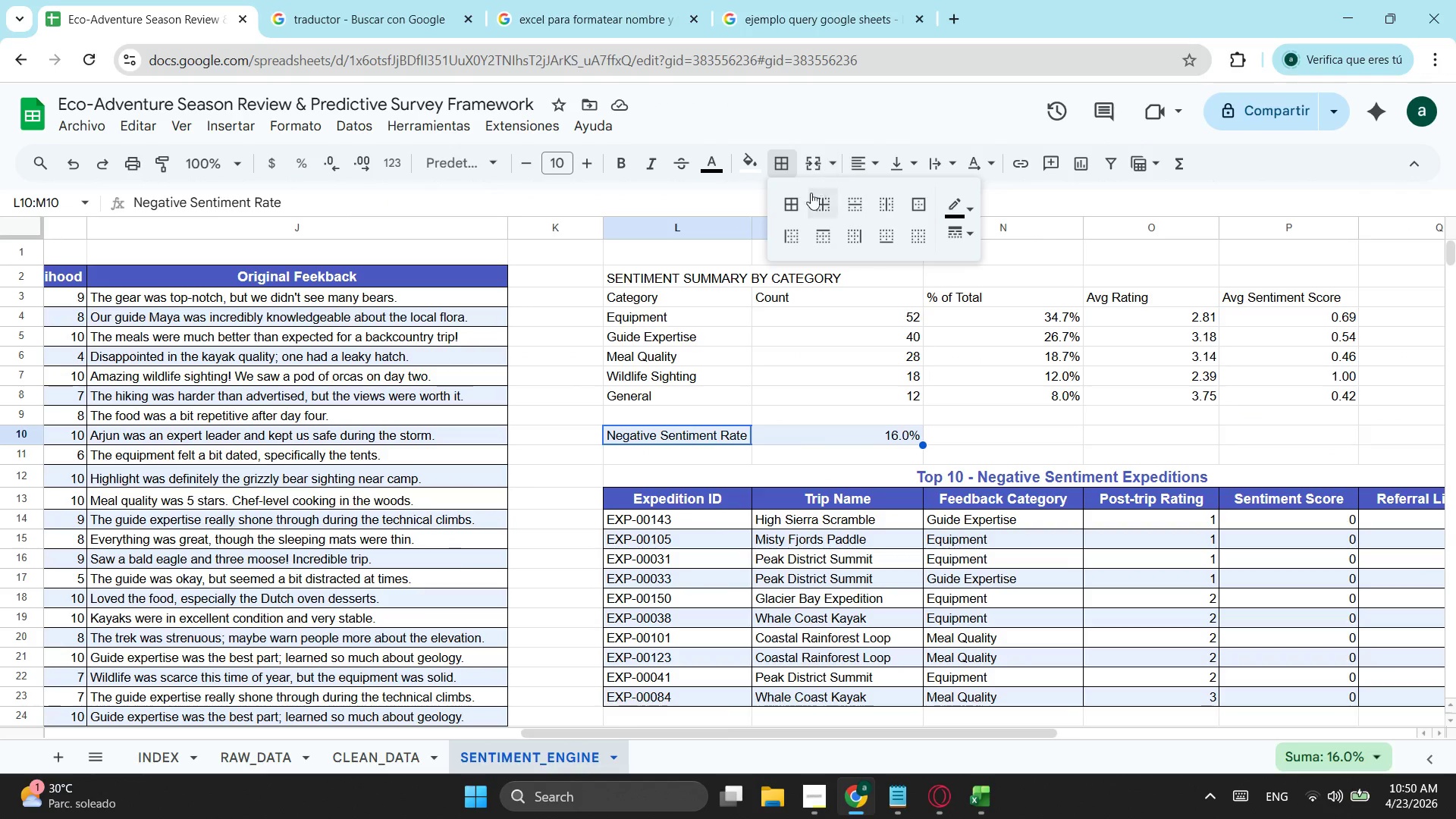 
left_click([796, 193])
 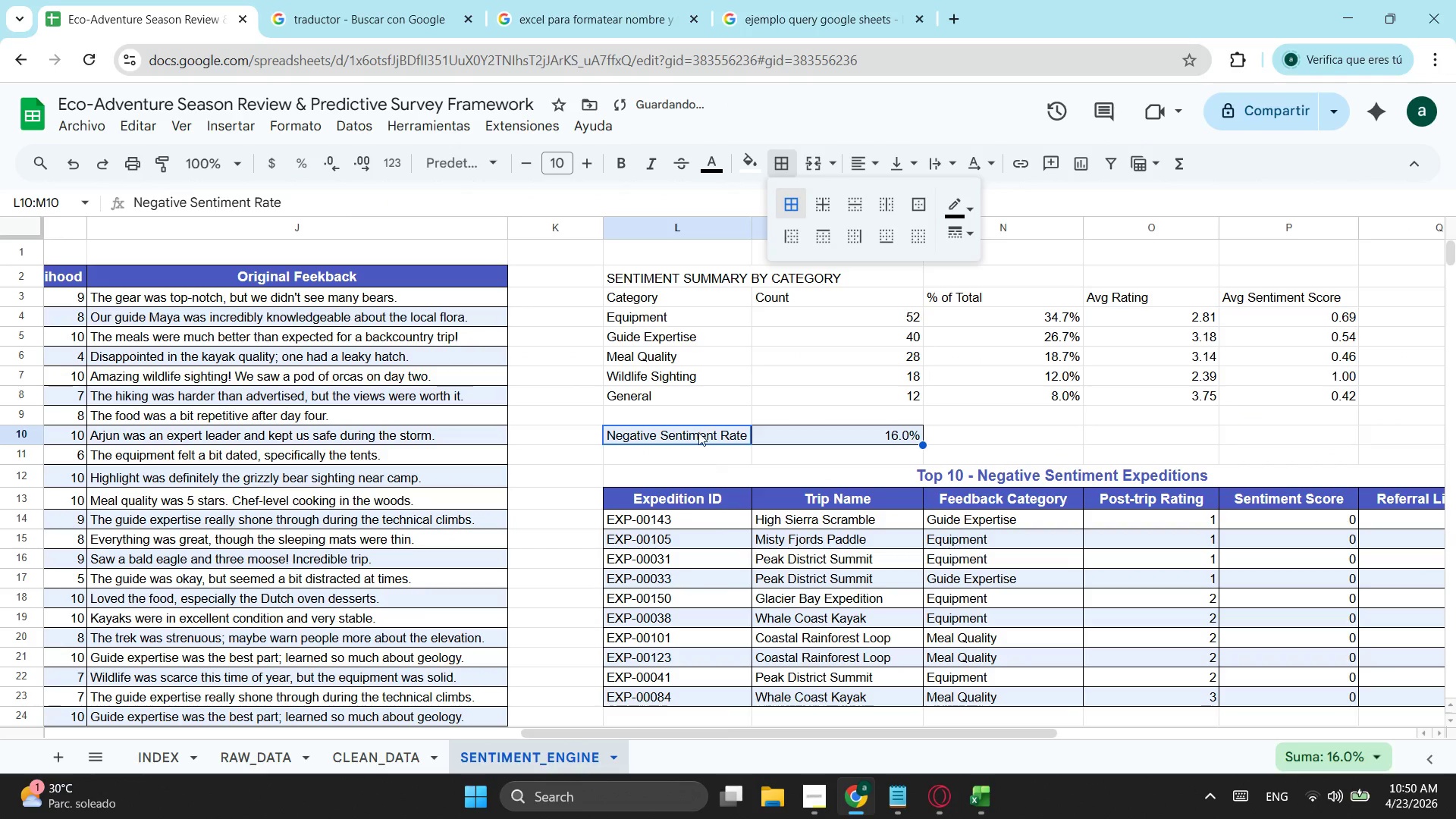 
left_click([698, 429])
 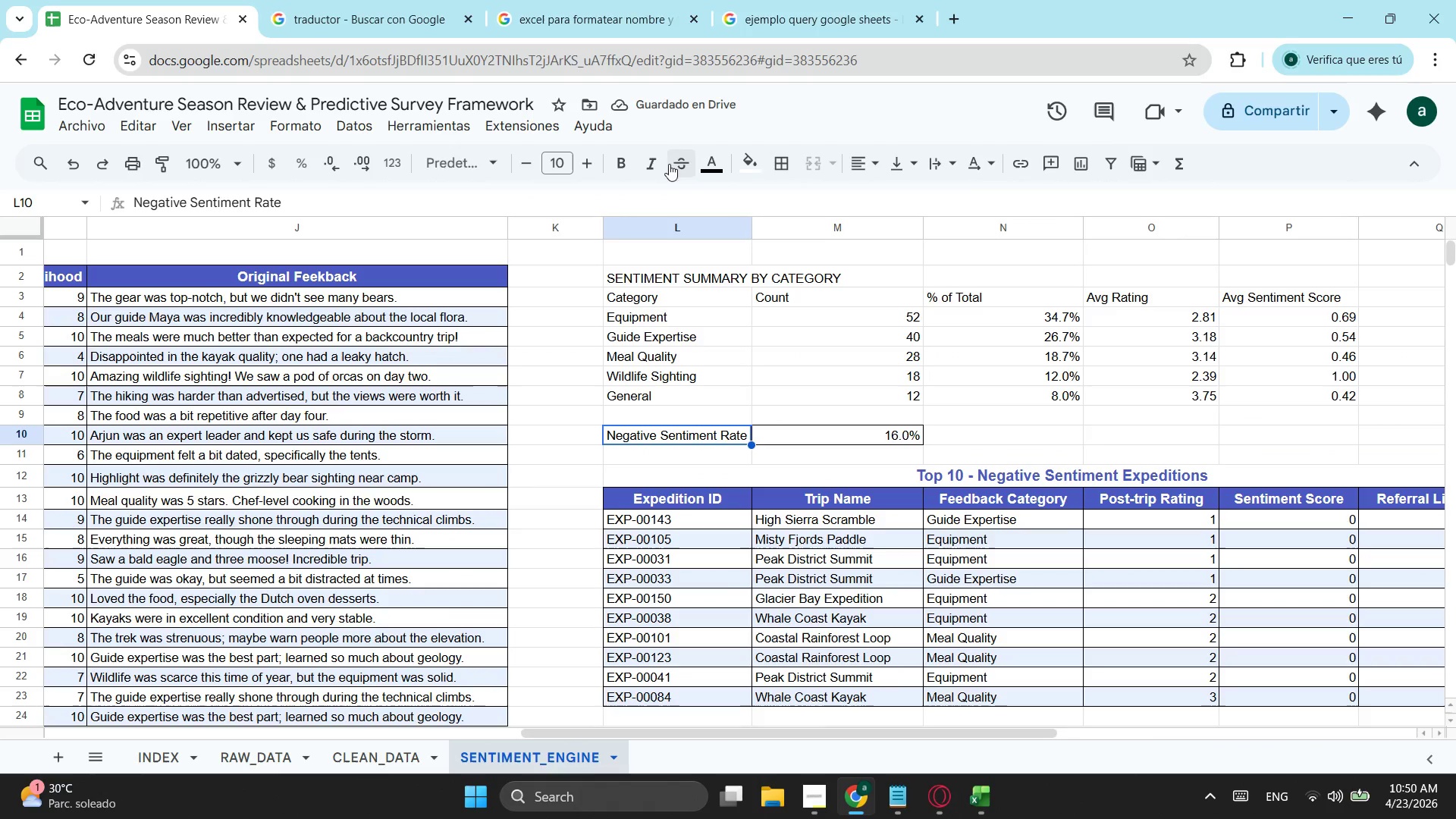 
left_click([623, 162])
 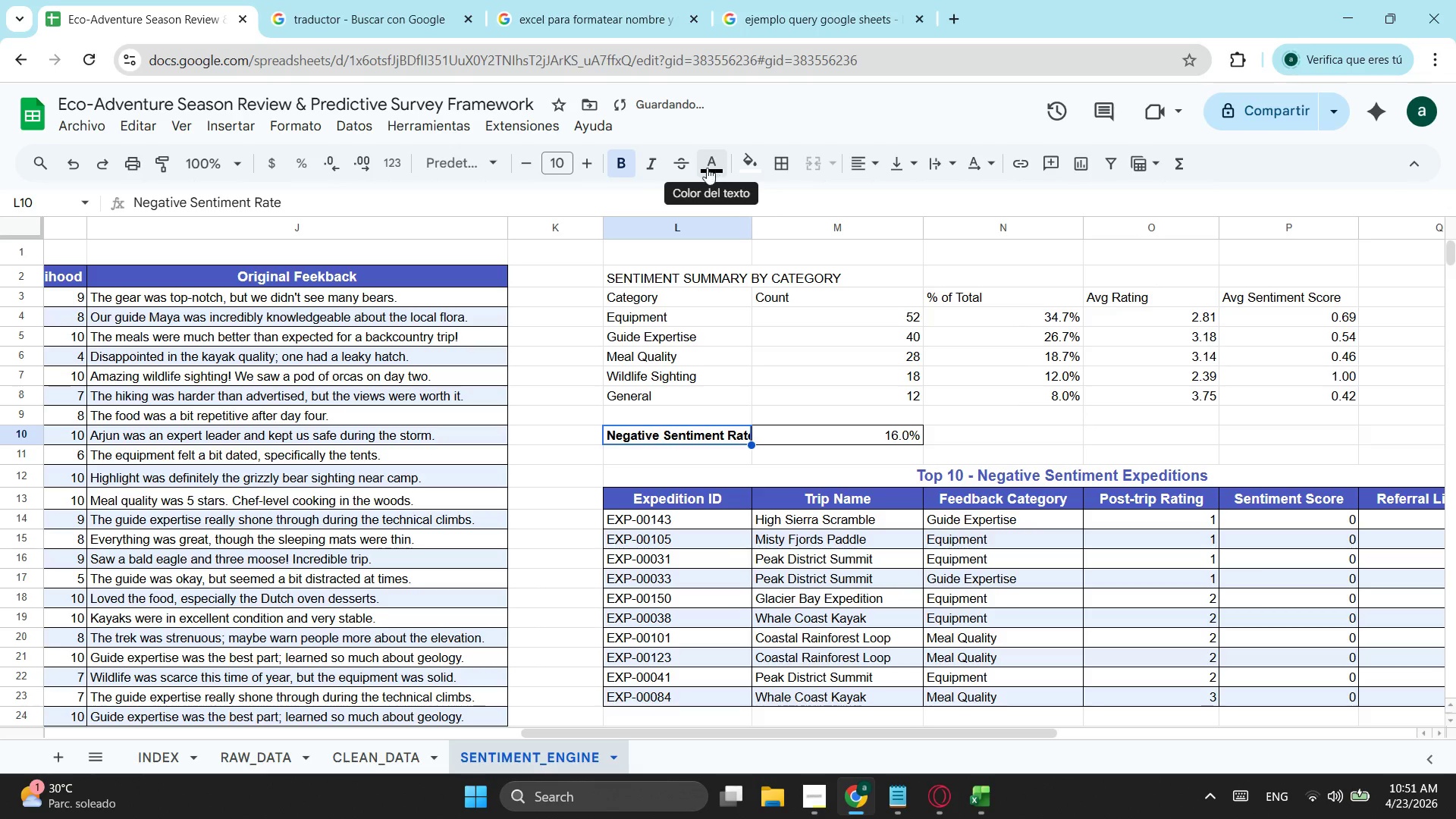 
left_click([704, 166])
 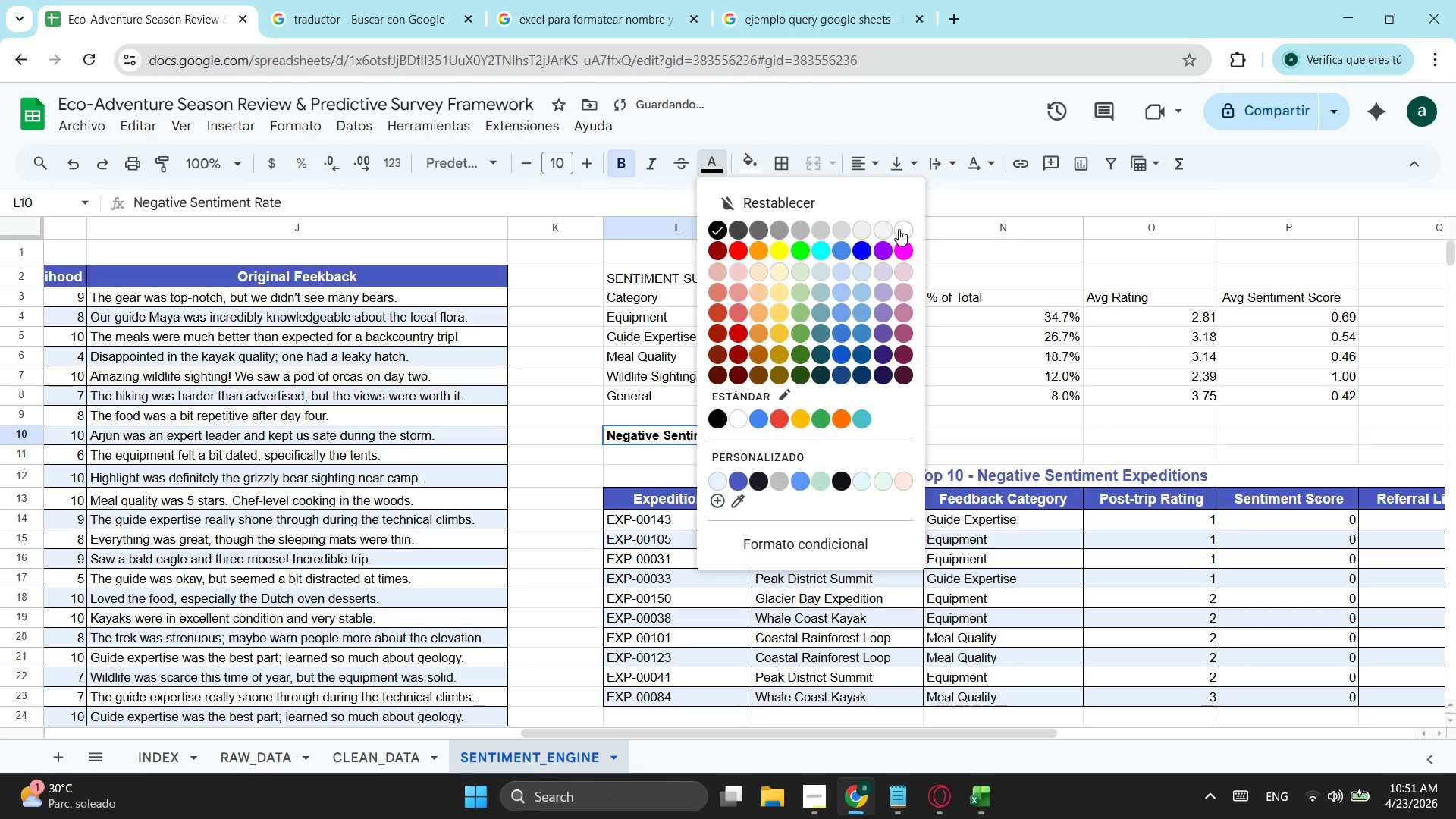 
left_click([899, 231])
 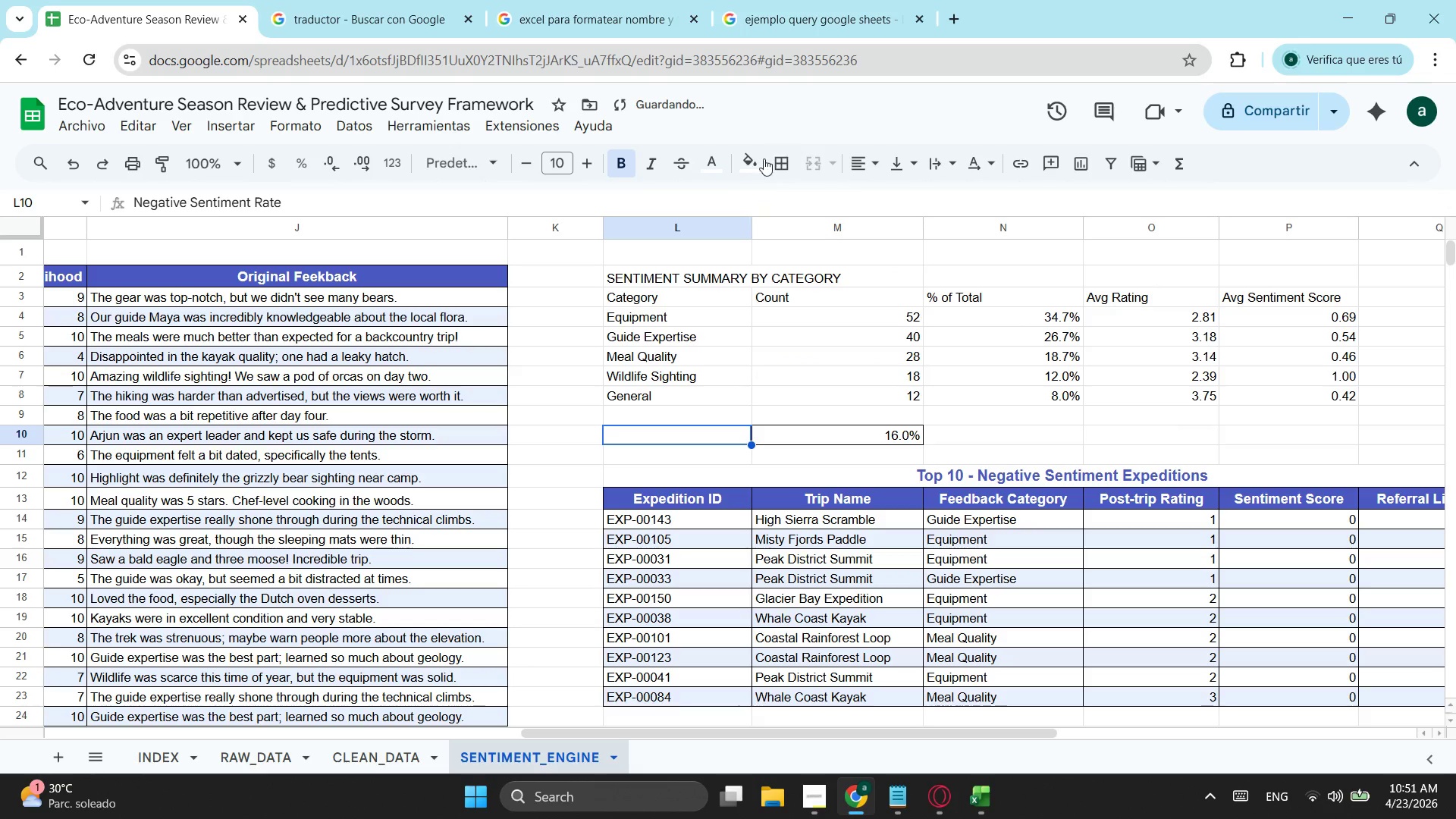 
left_click([755, 158])
 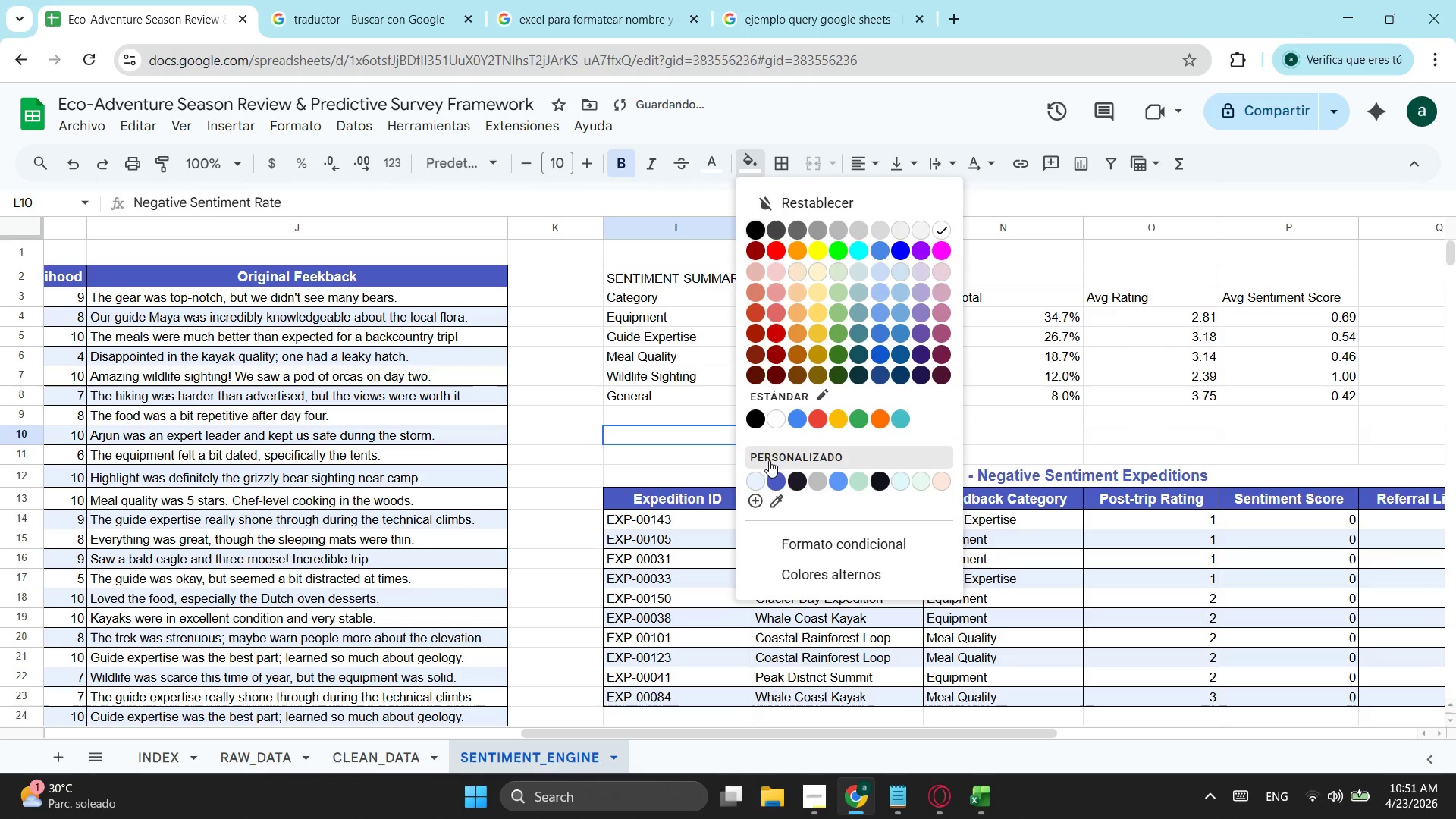 
left_click([772, 472])
 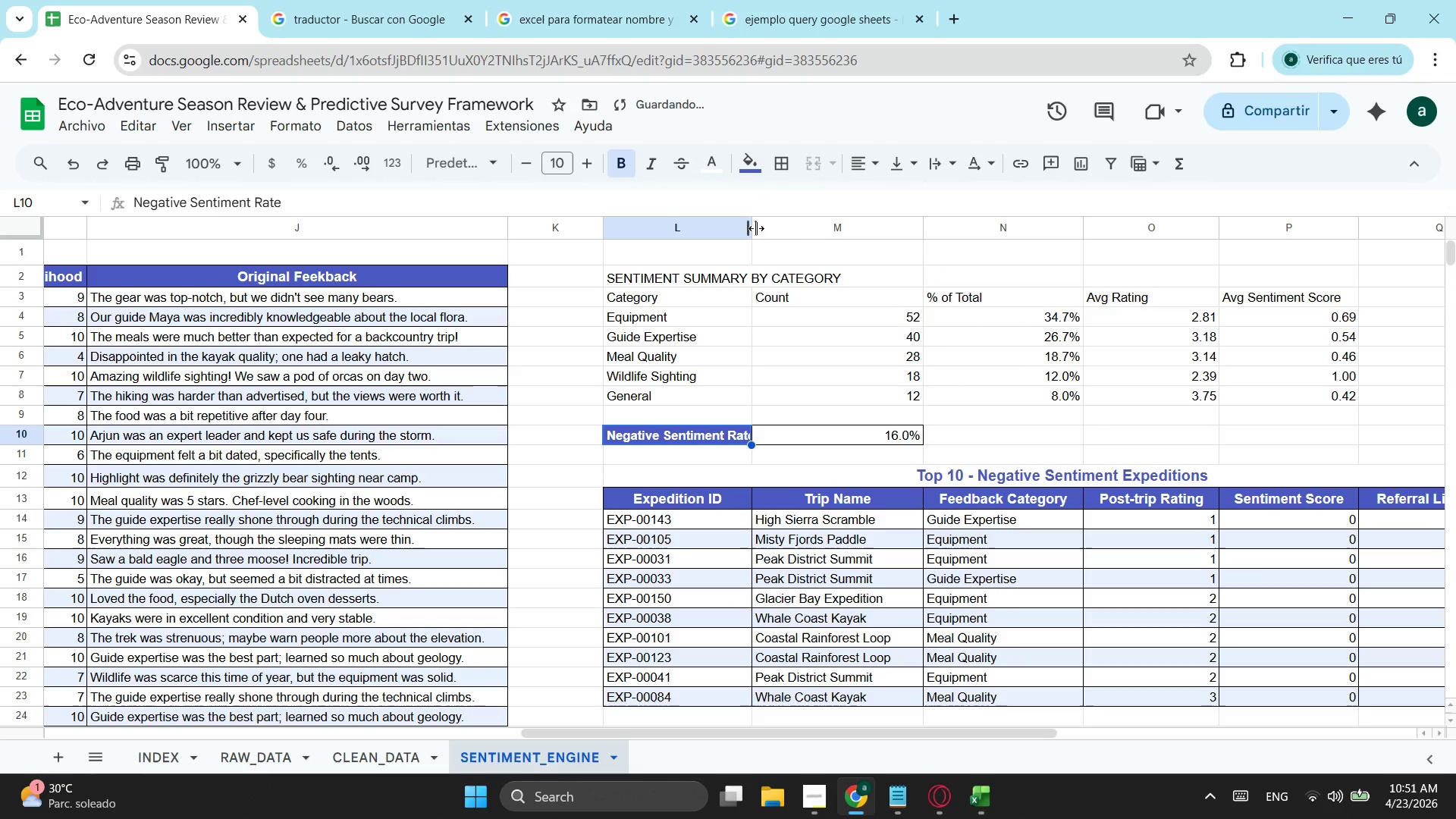 
left_click_drag(start_coordinate=[756, 228], to_coordinate=[770, 226])
 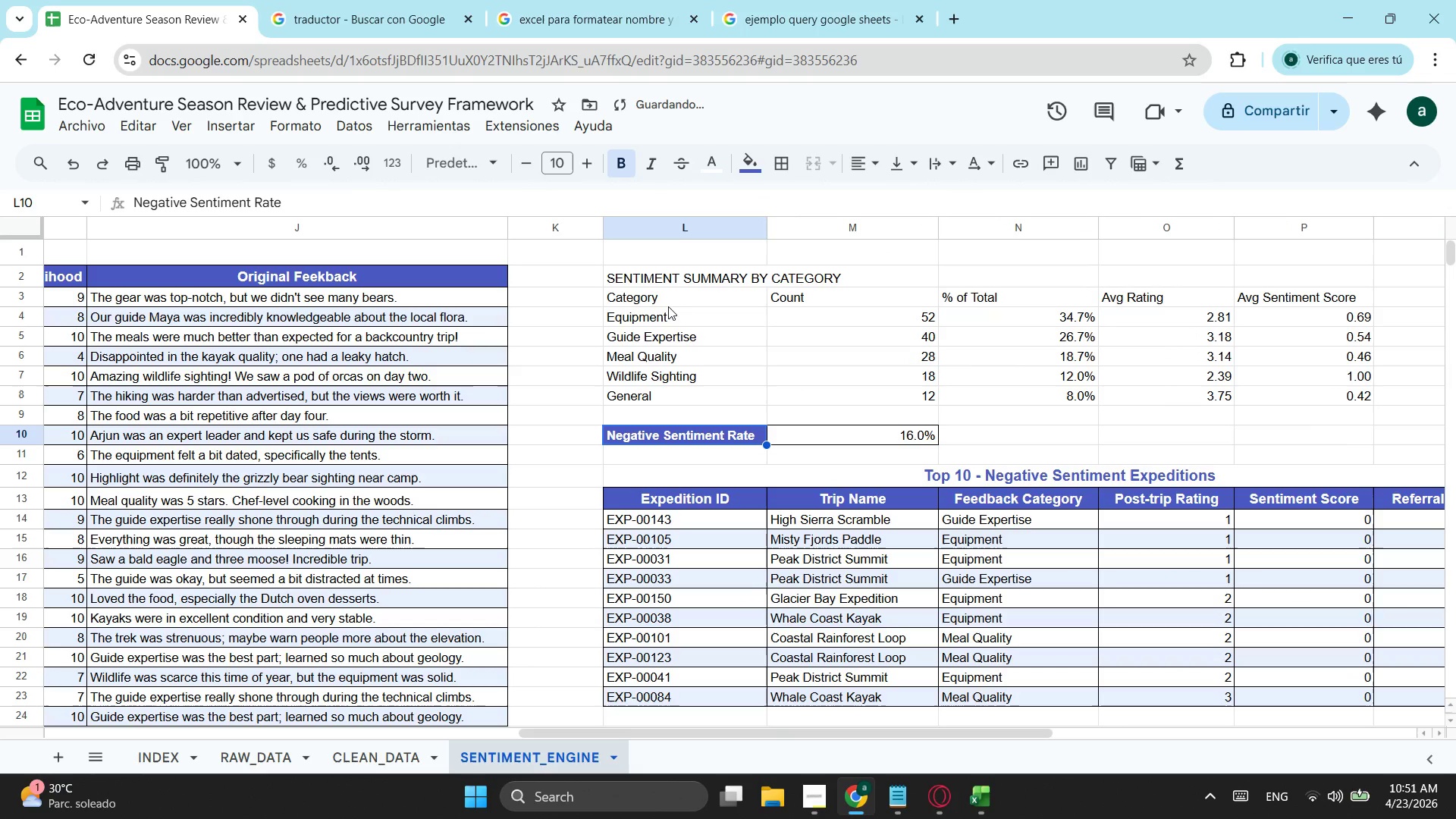 
left_click_drag(start_coordinate=[672, 304], to_coordinate=[1291, 397])
 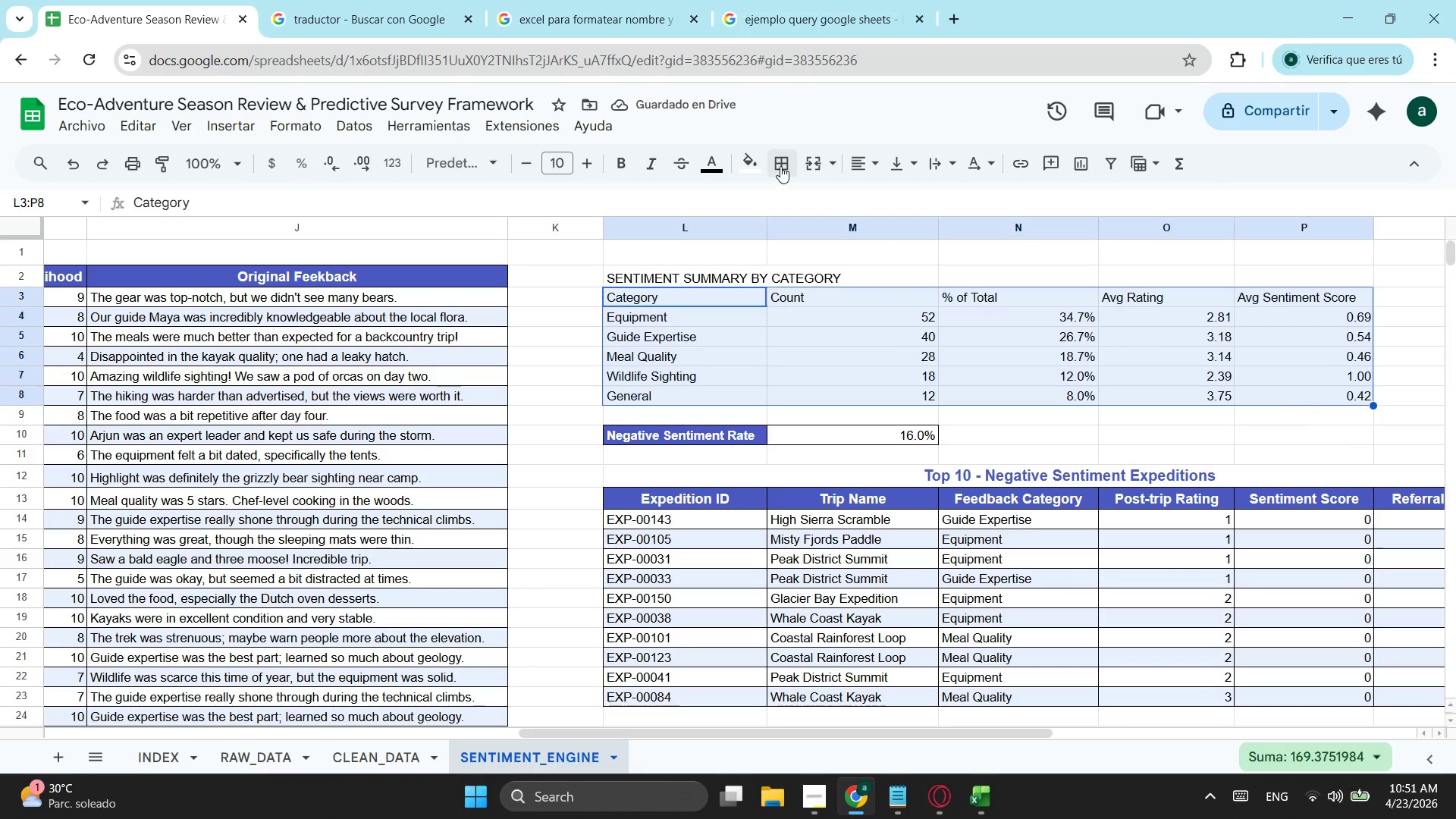 
left_click([780, 166])
 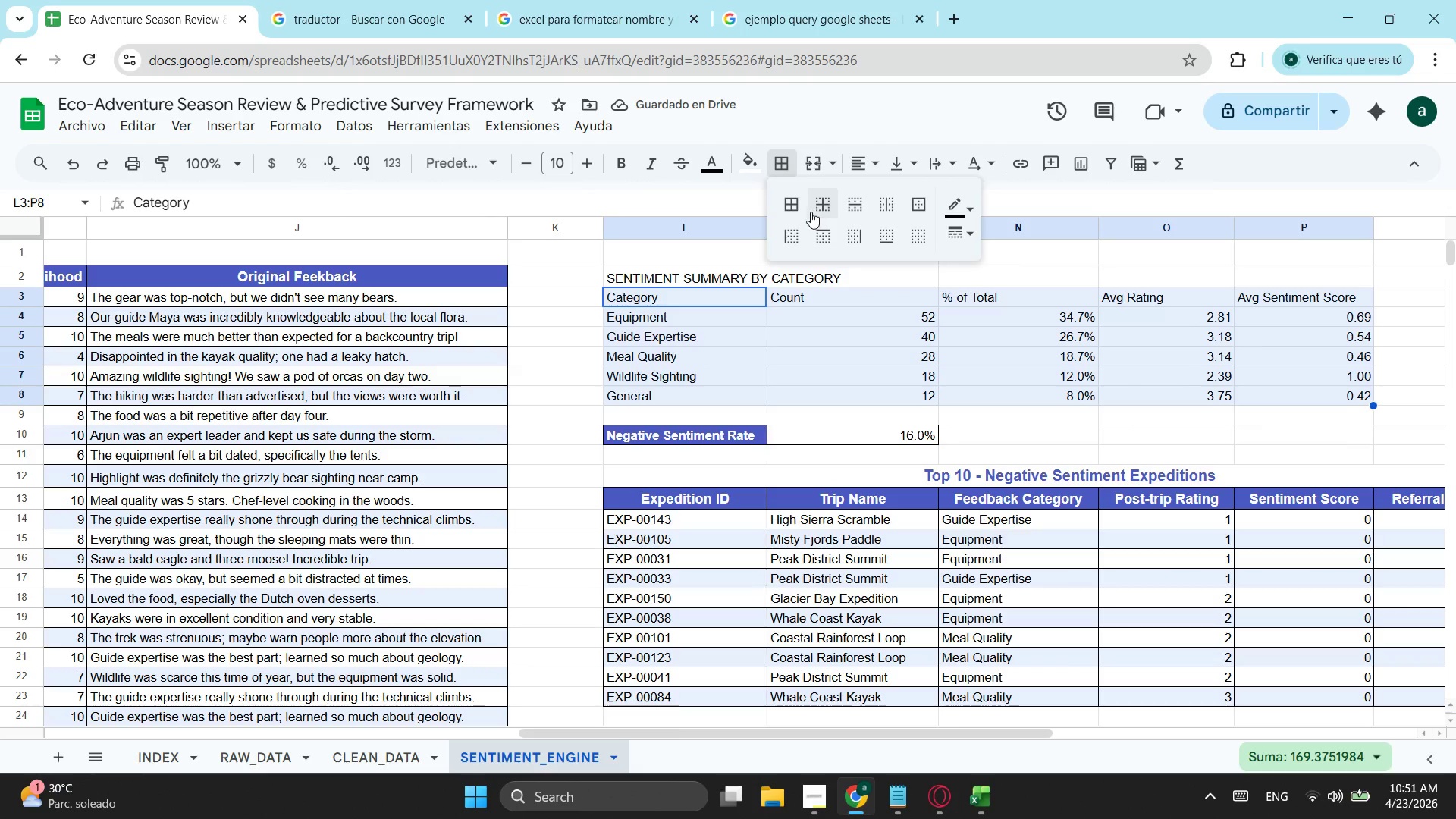 
left_click([794, 207])
 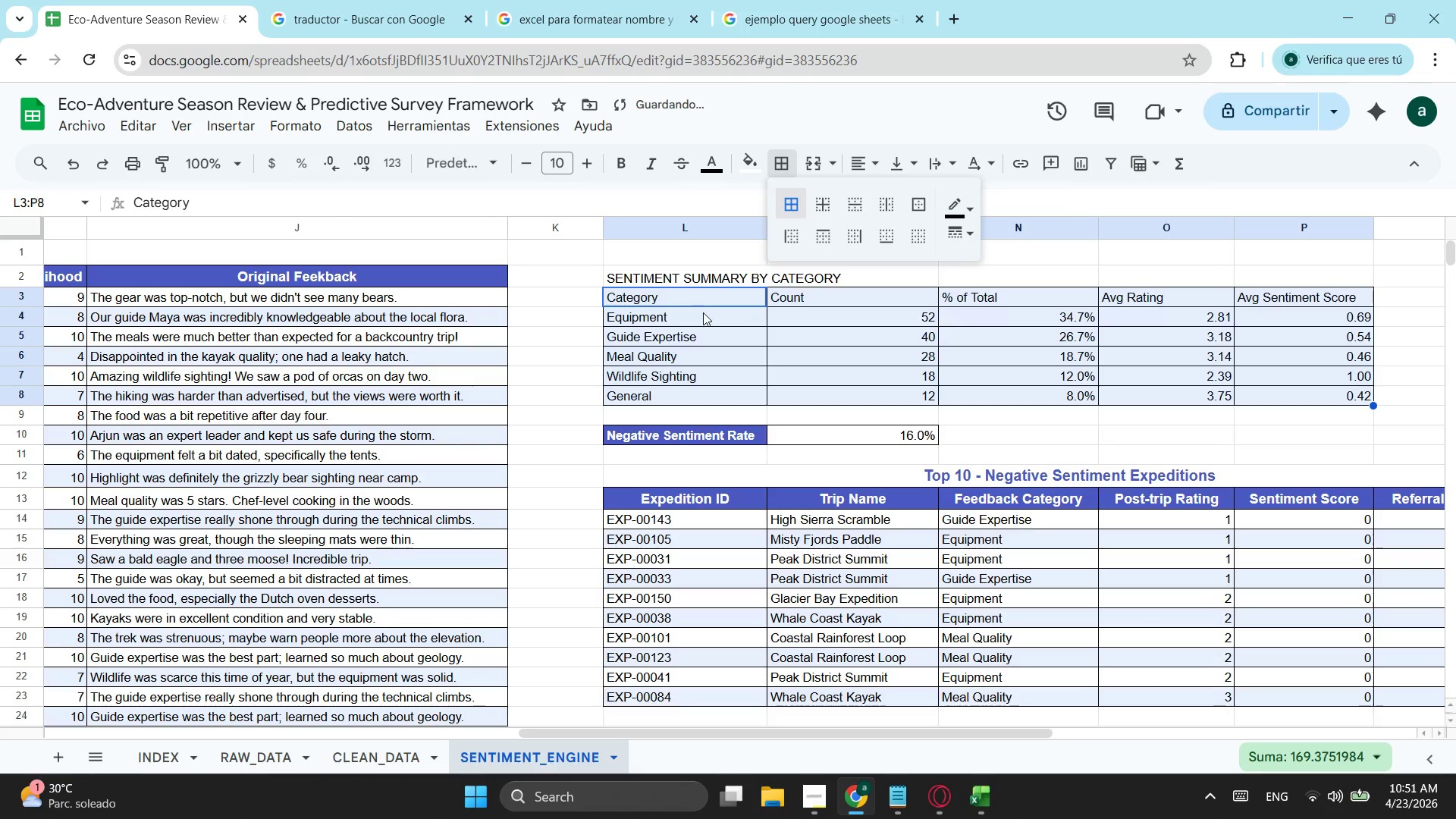 
left_click_drag(start_coordinate=[703, 312], to_coordinate=[1269, 402])
 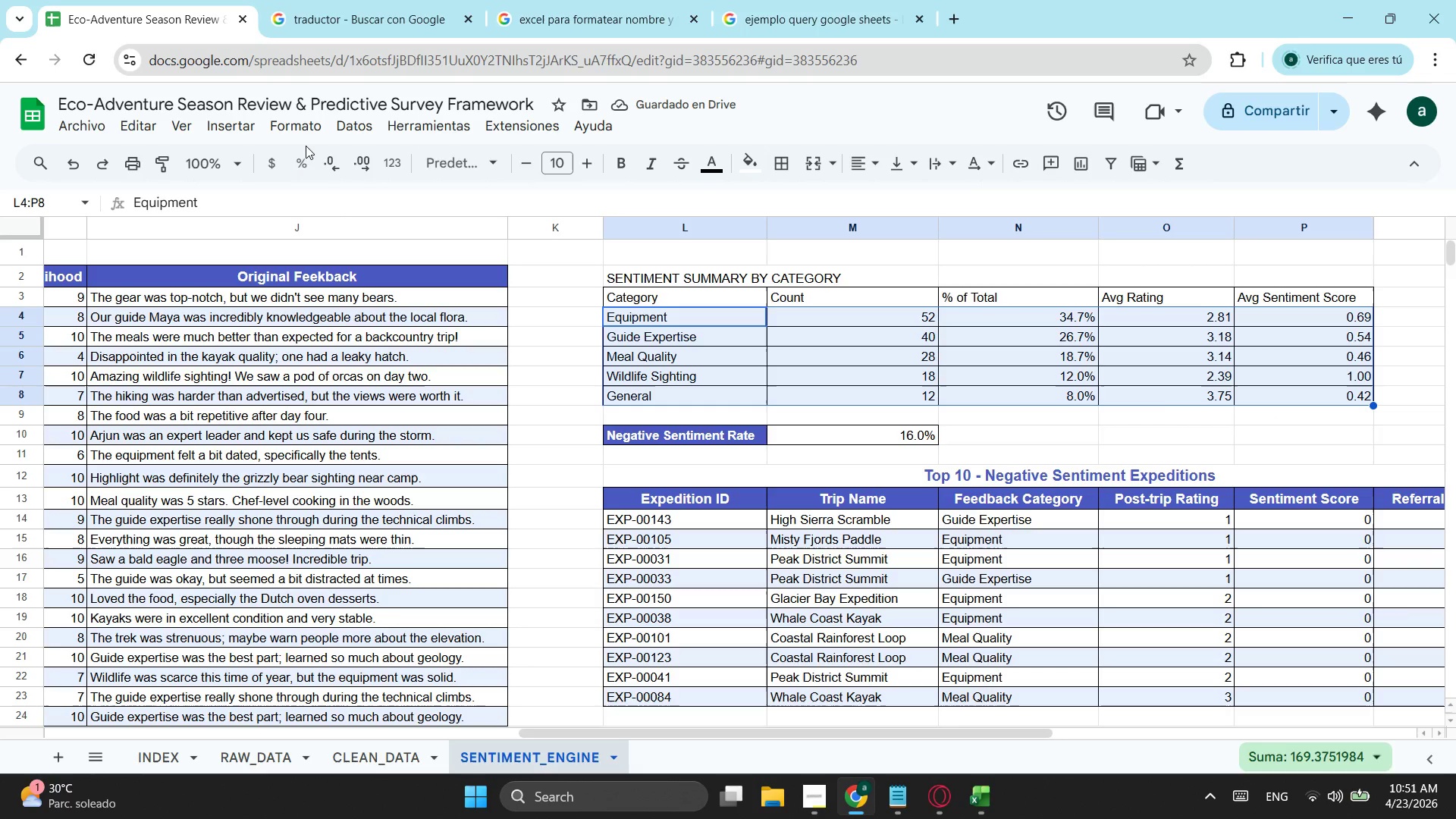 
left_click([299, 133])
 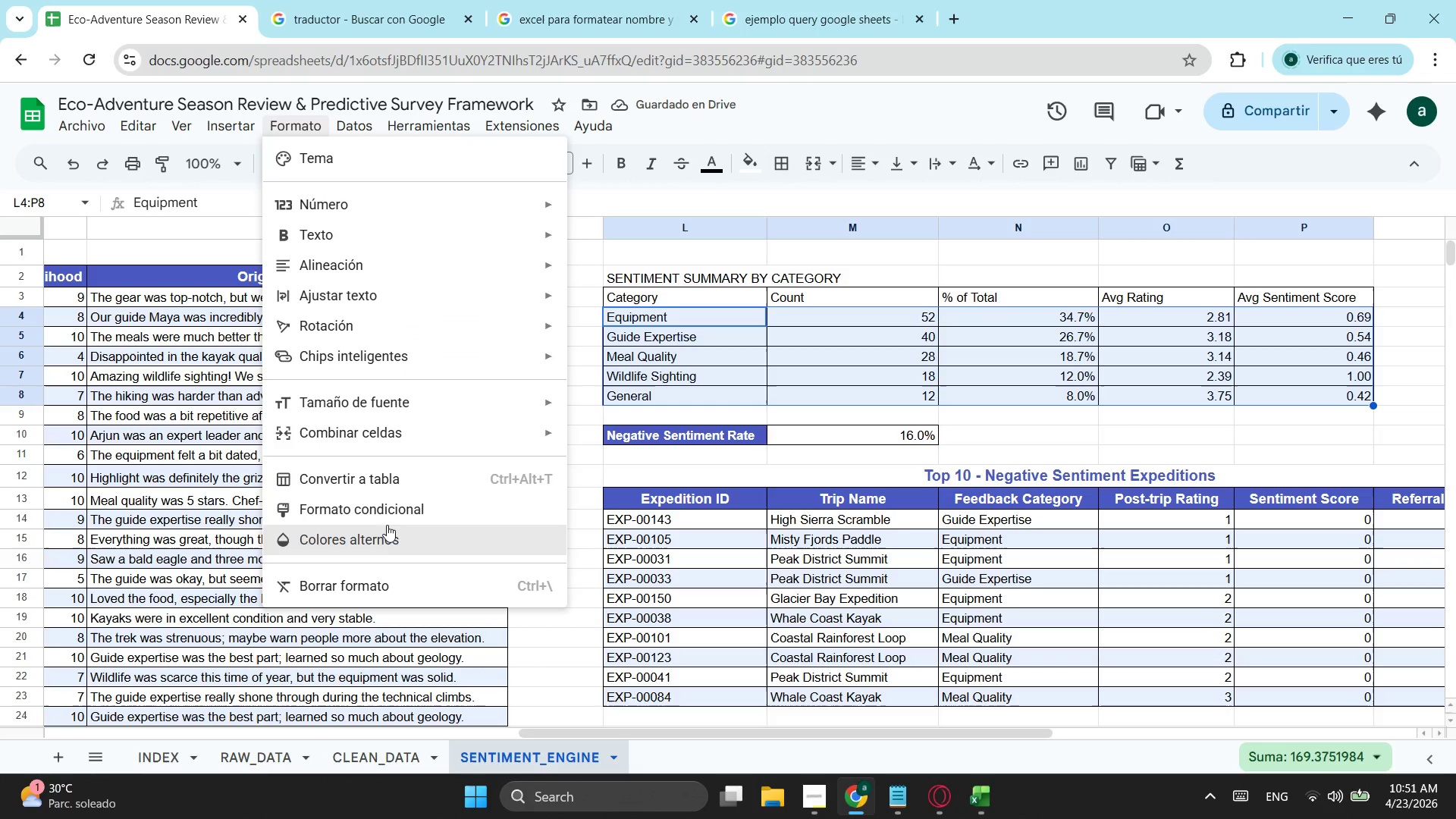 
left_click([387, 534])
 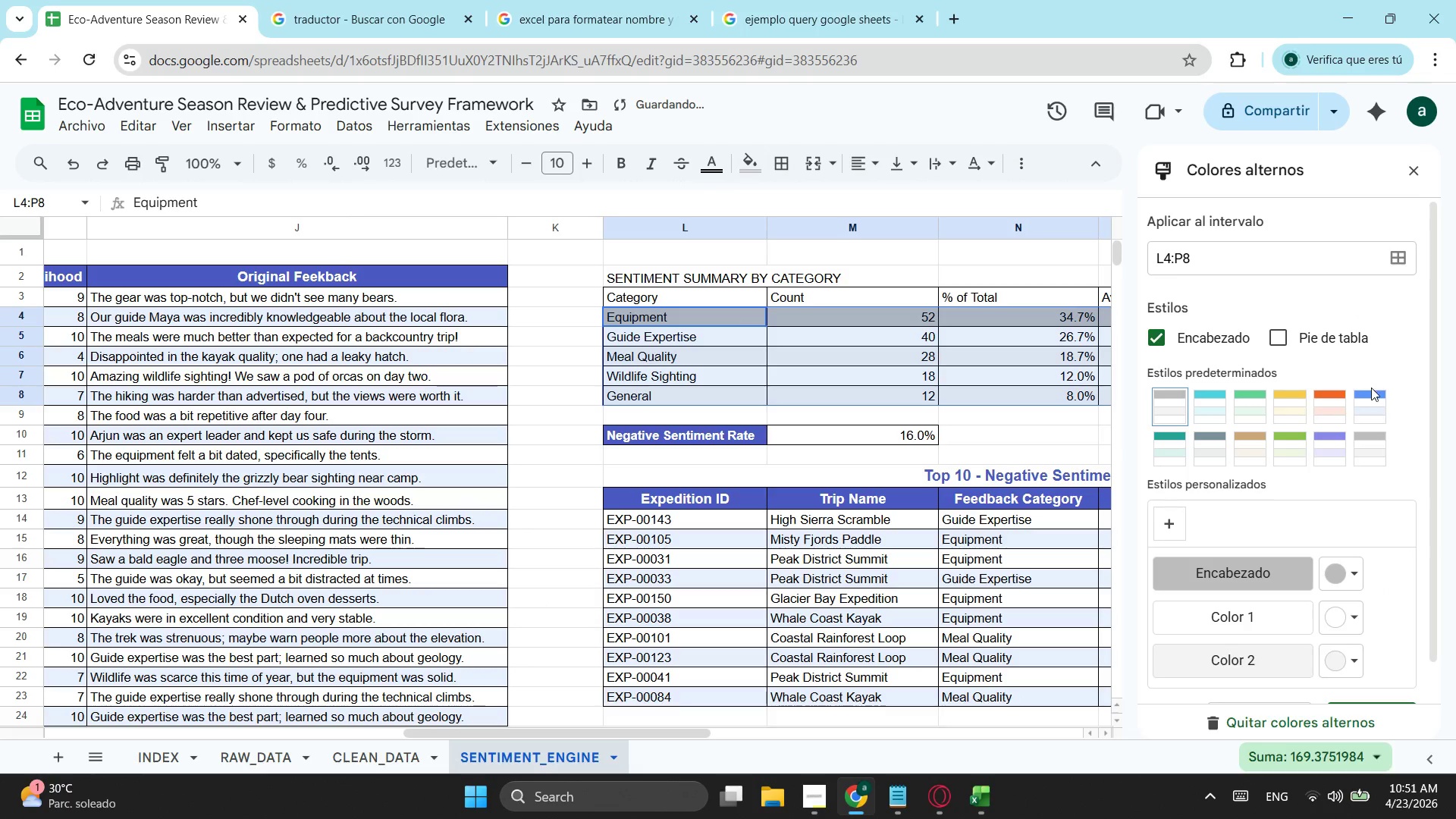 
left_click([1371, 391])
 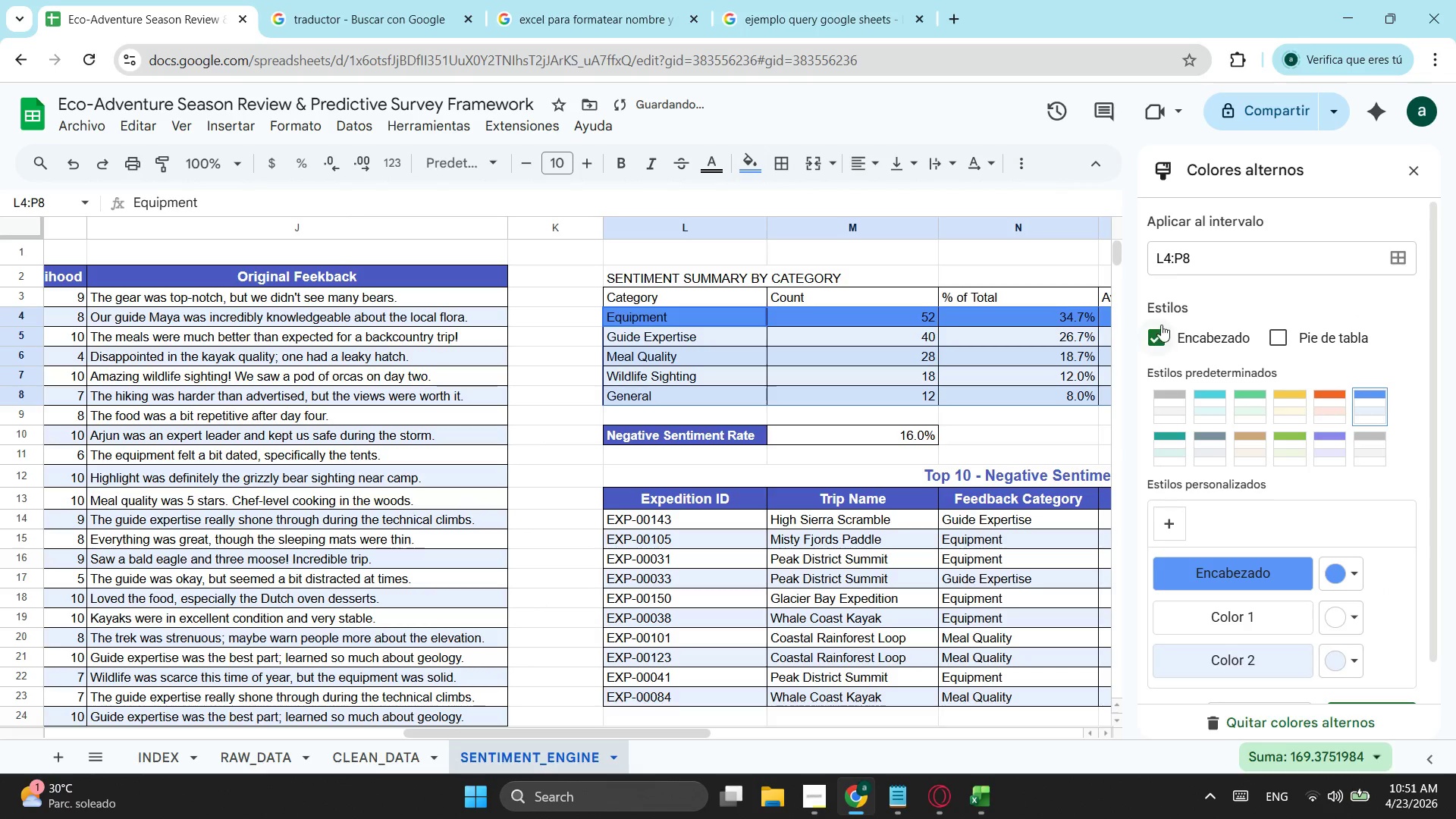 
left_click([1160, 331])
 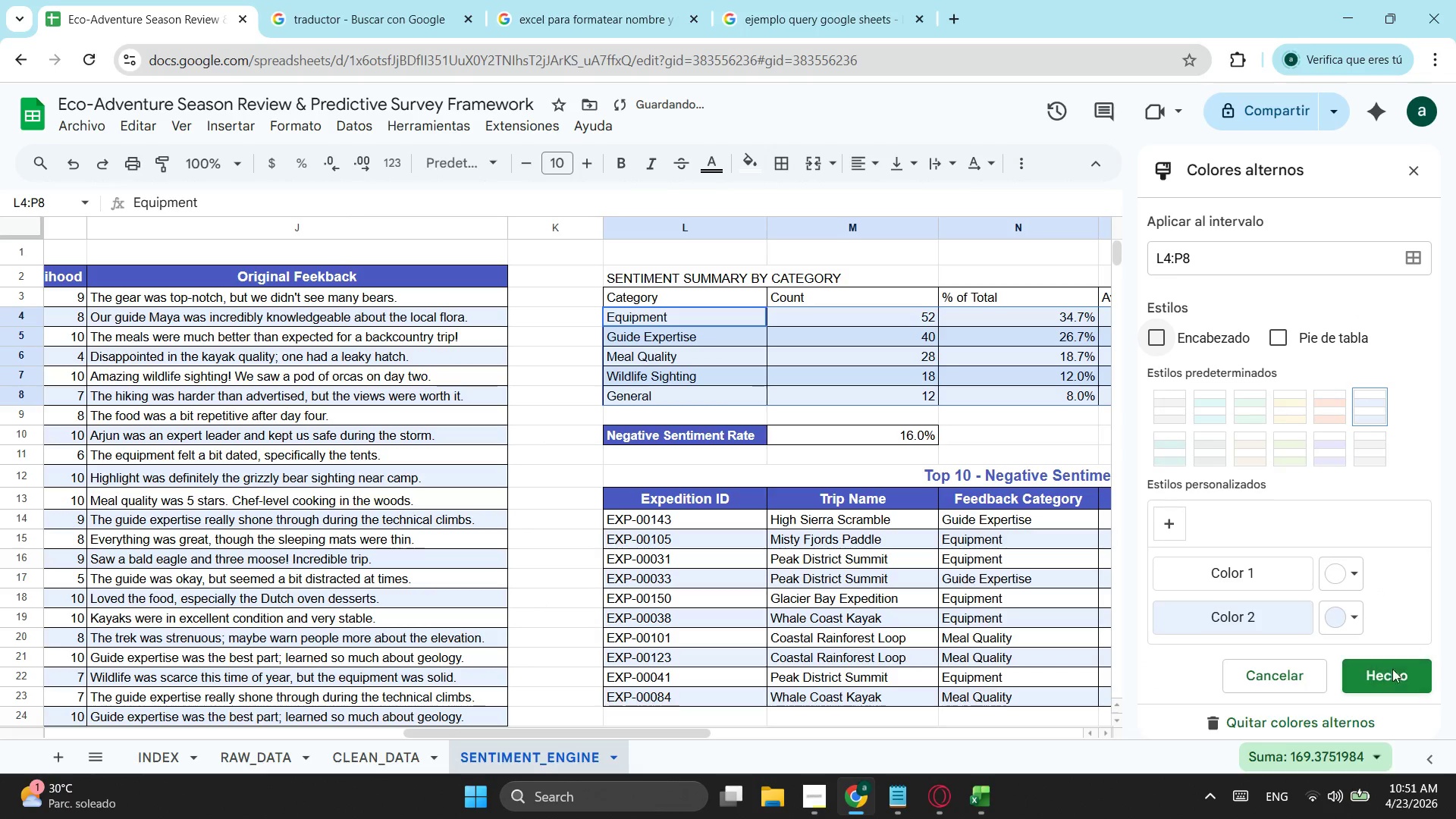 
left_click([1382, 670])
 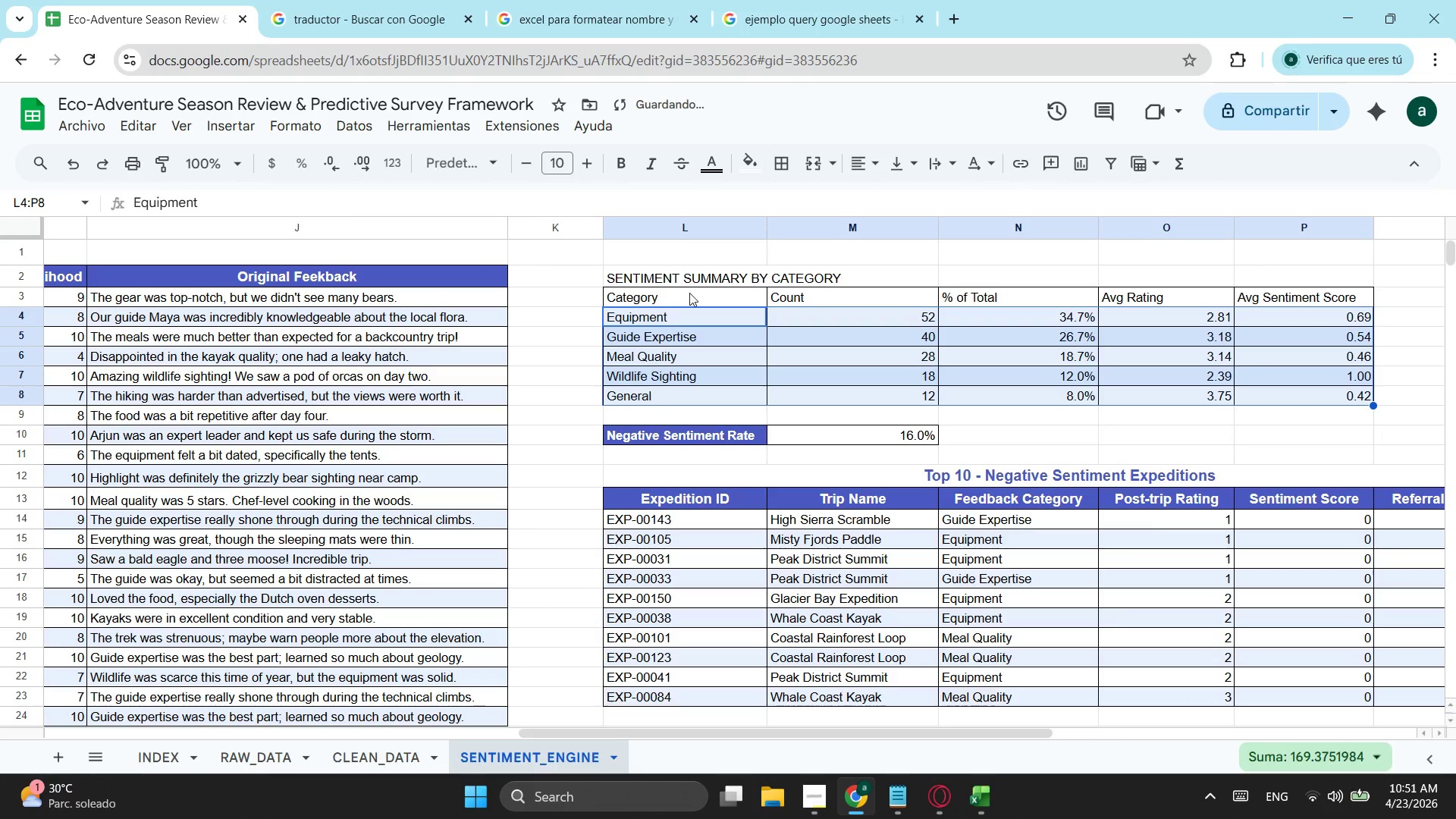 
left_click_drag(start_coordinate=[689, 293], to_coordinate=[1328, 294])
 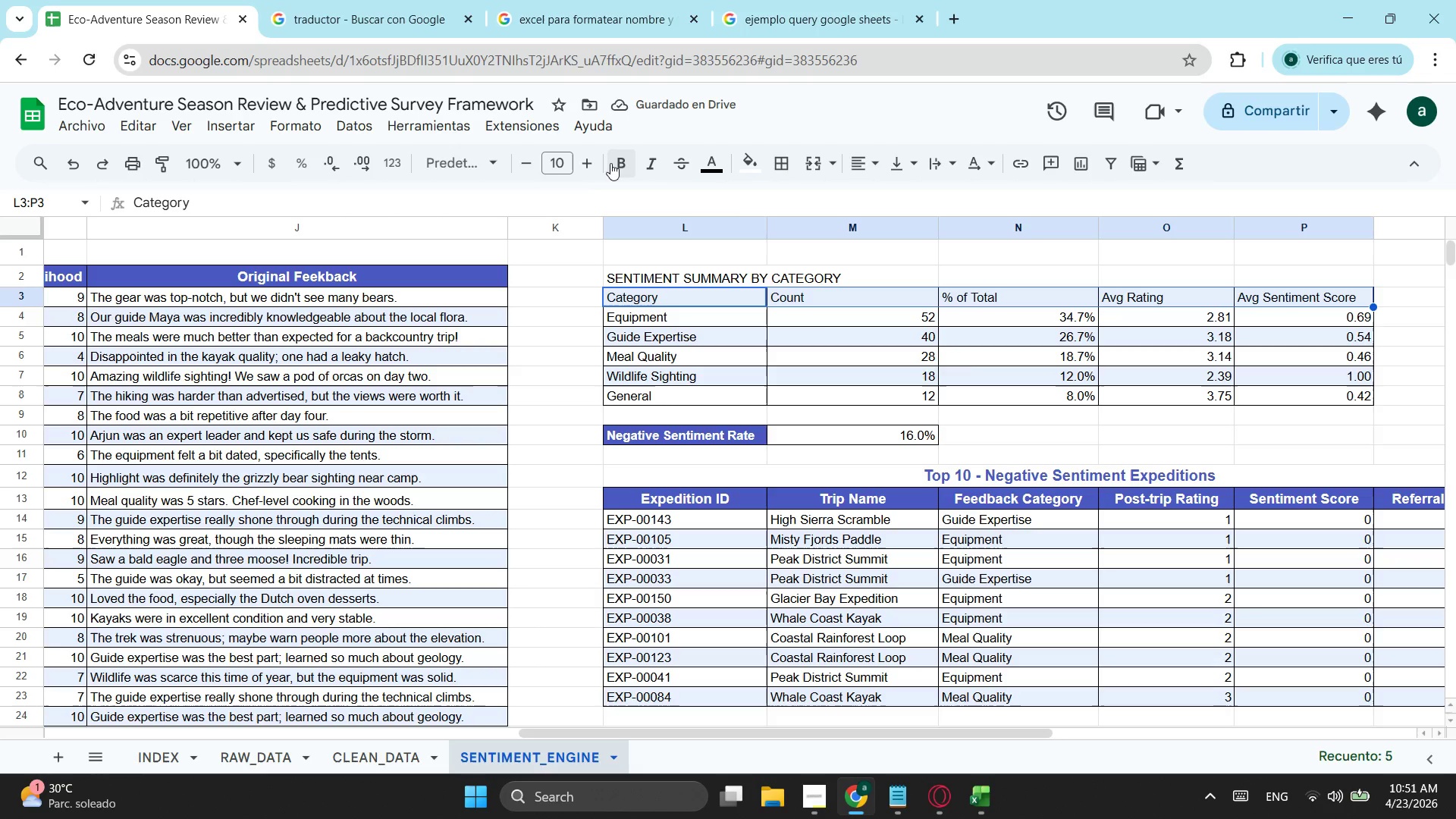 
left_click([614, 153])
 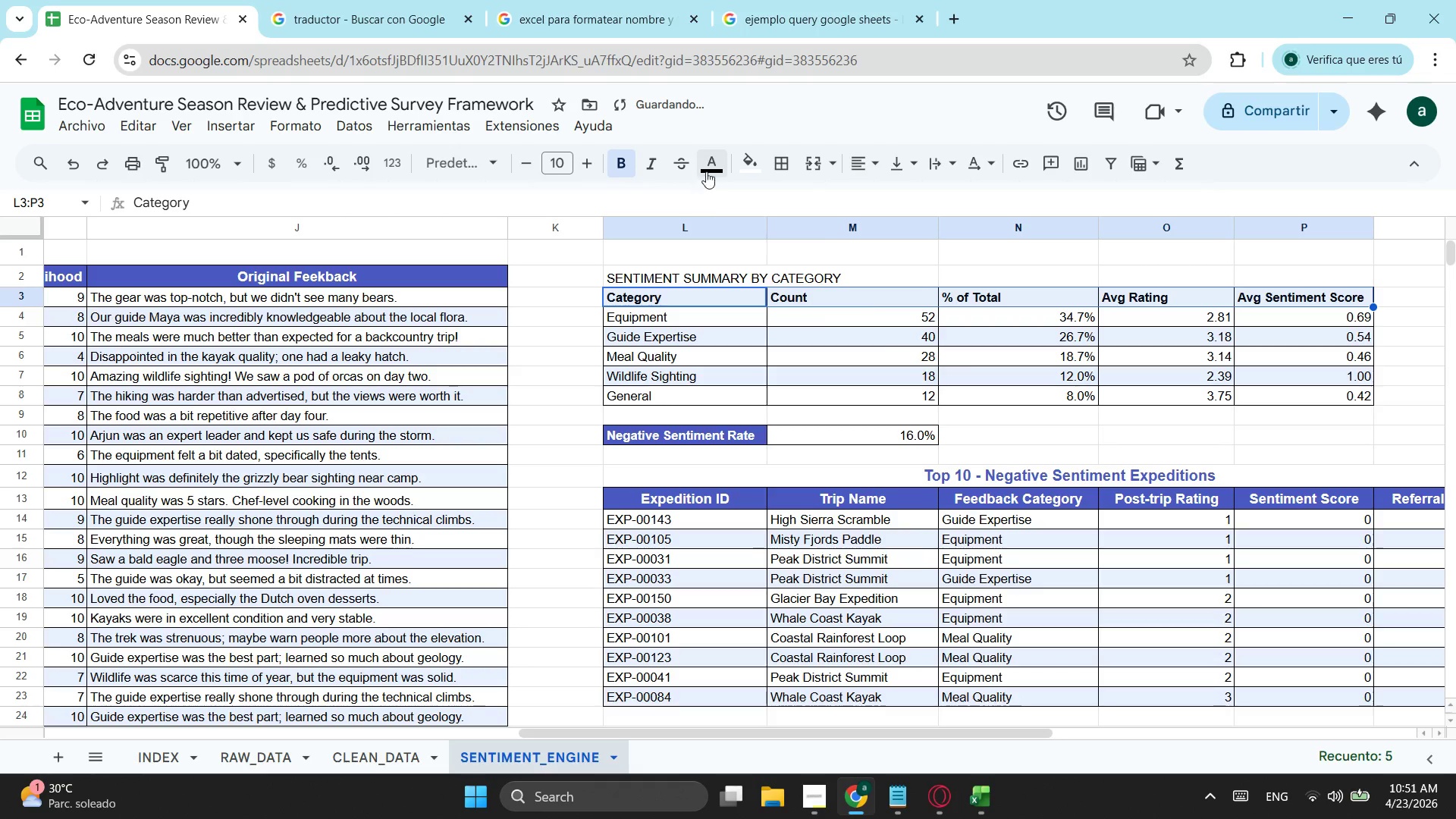 
left_click([709, 169])
 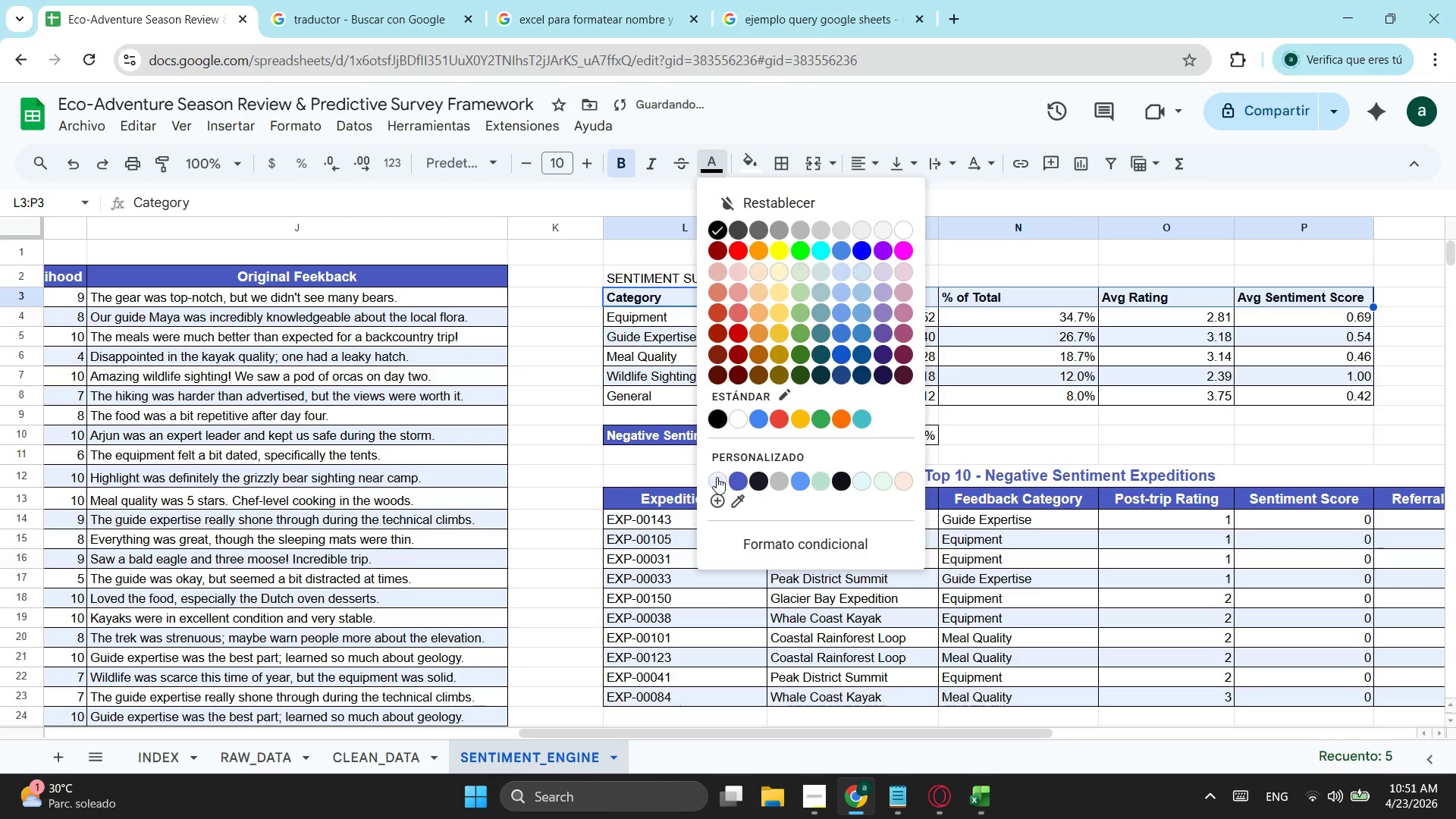 
left_click([743, 421])
 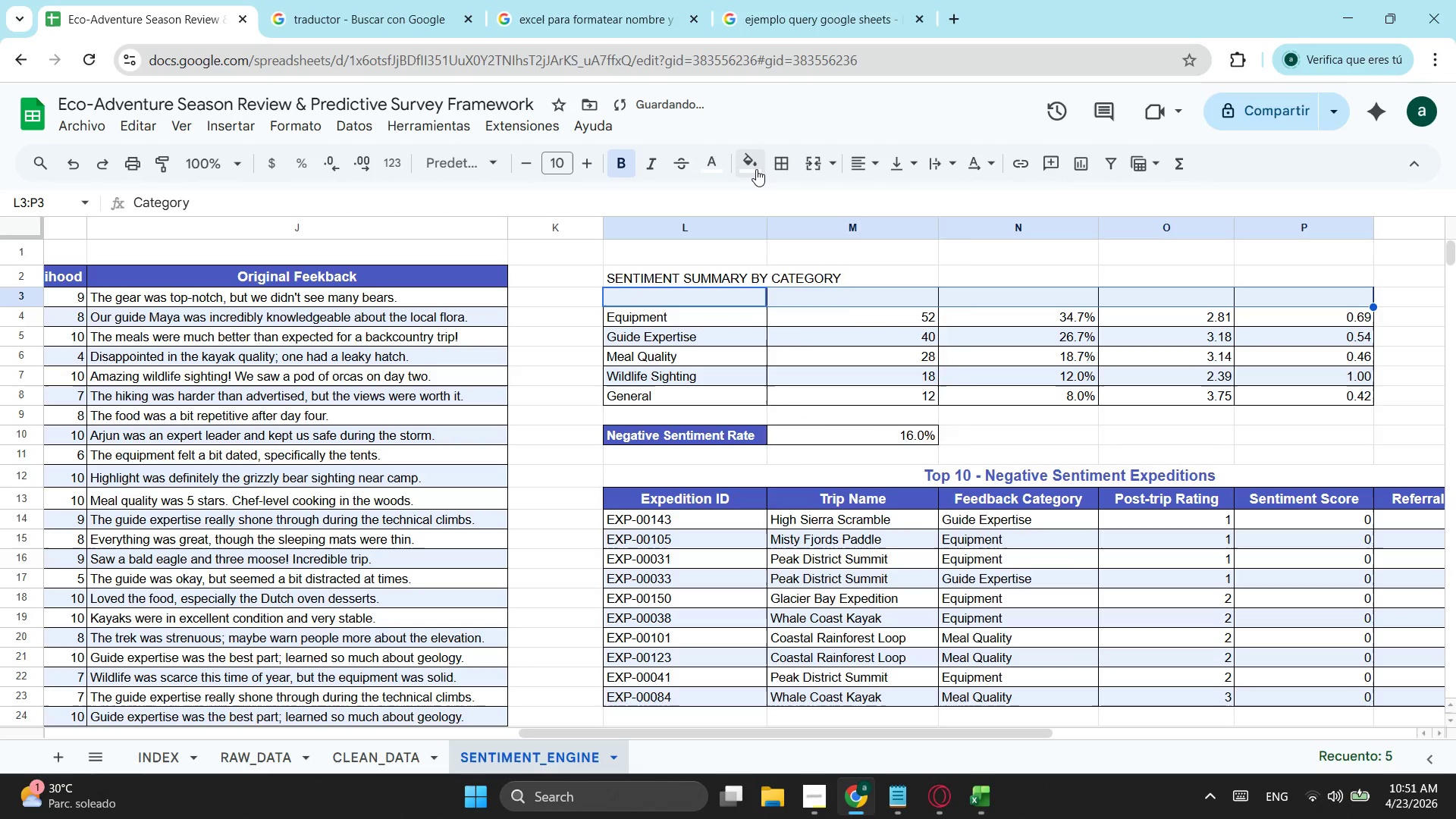 
left_click([756, 169])
 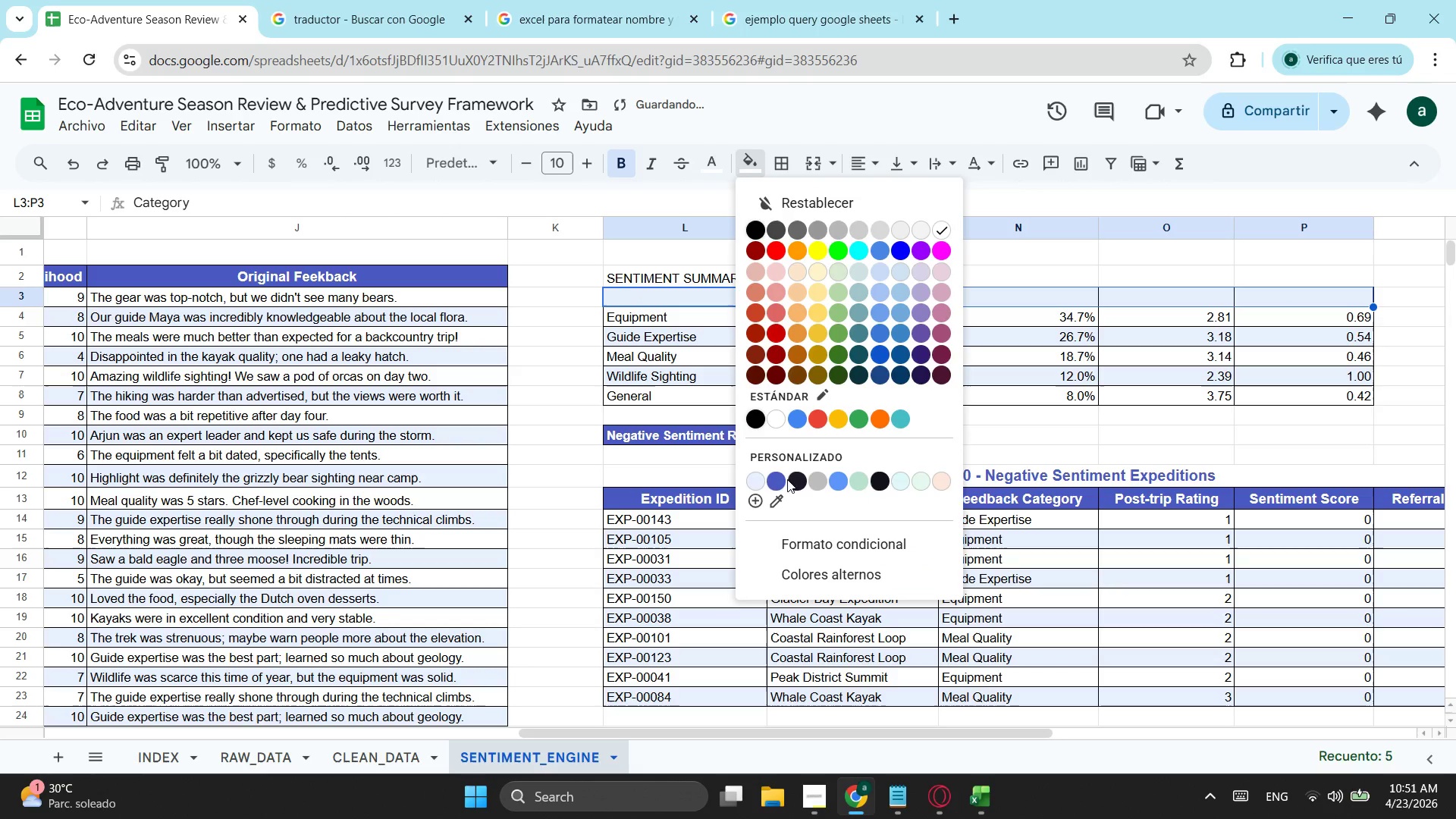 
left_click([777, 479])
 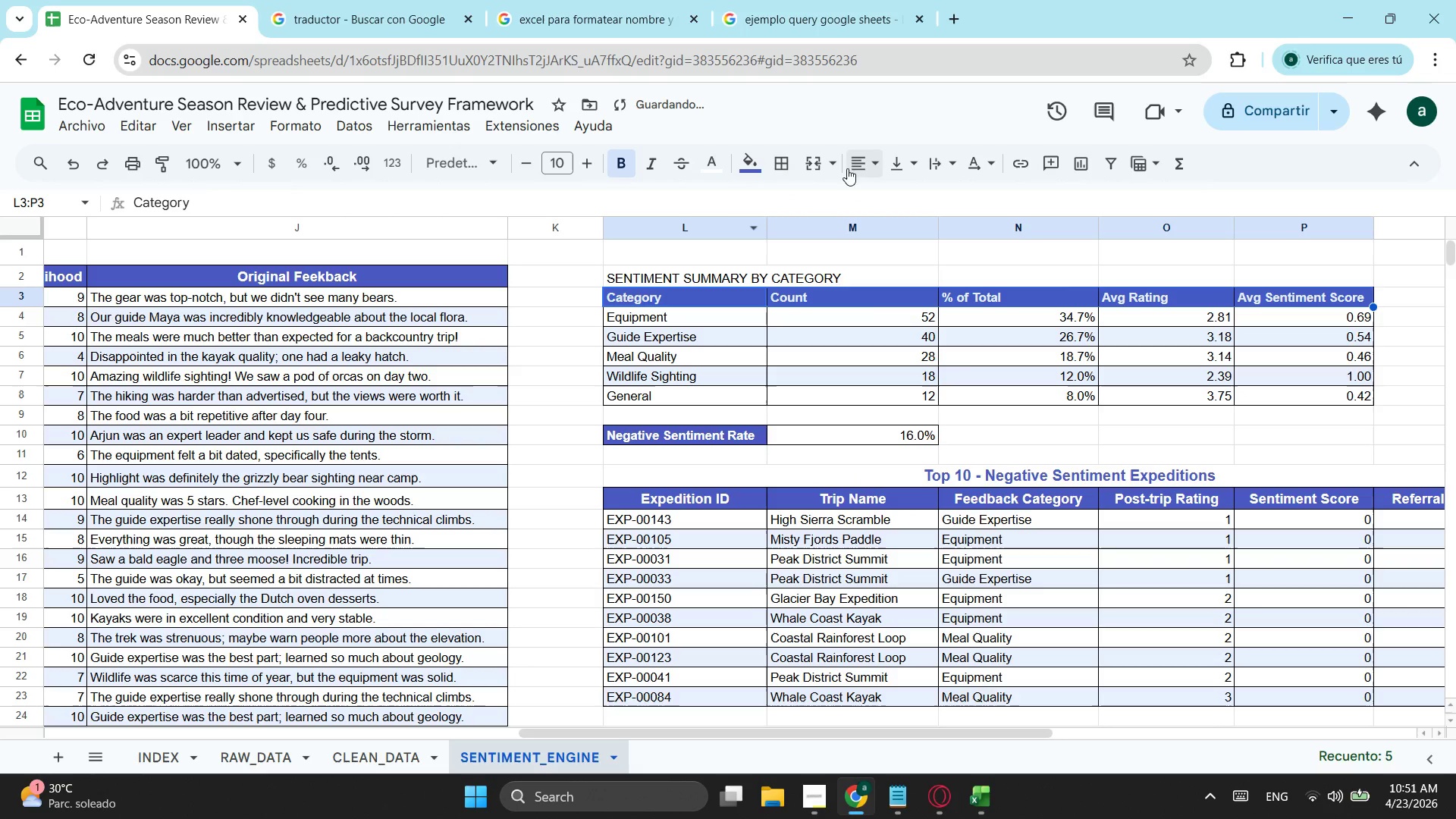 
left_click([858, 170])
 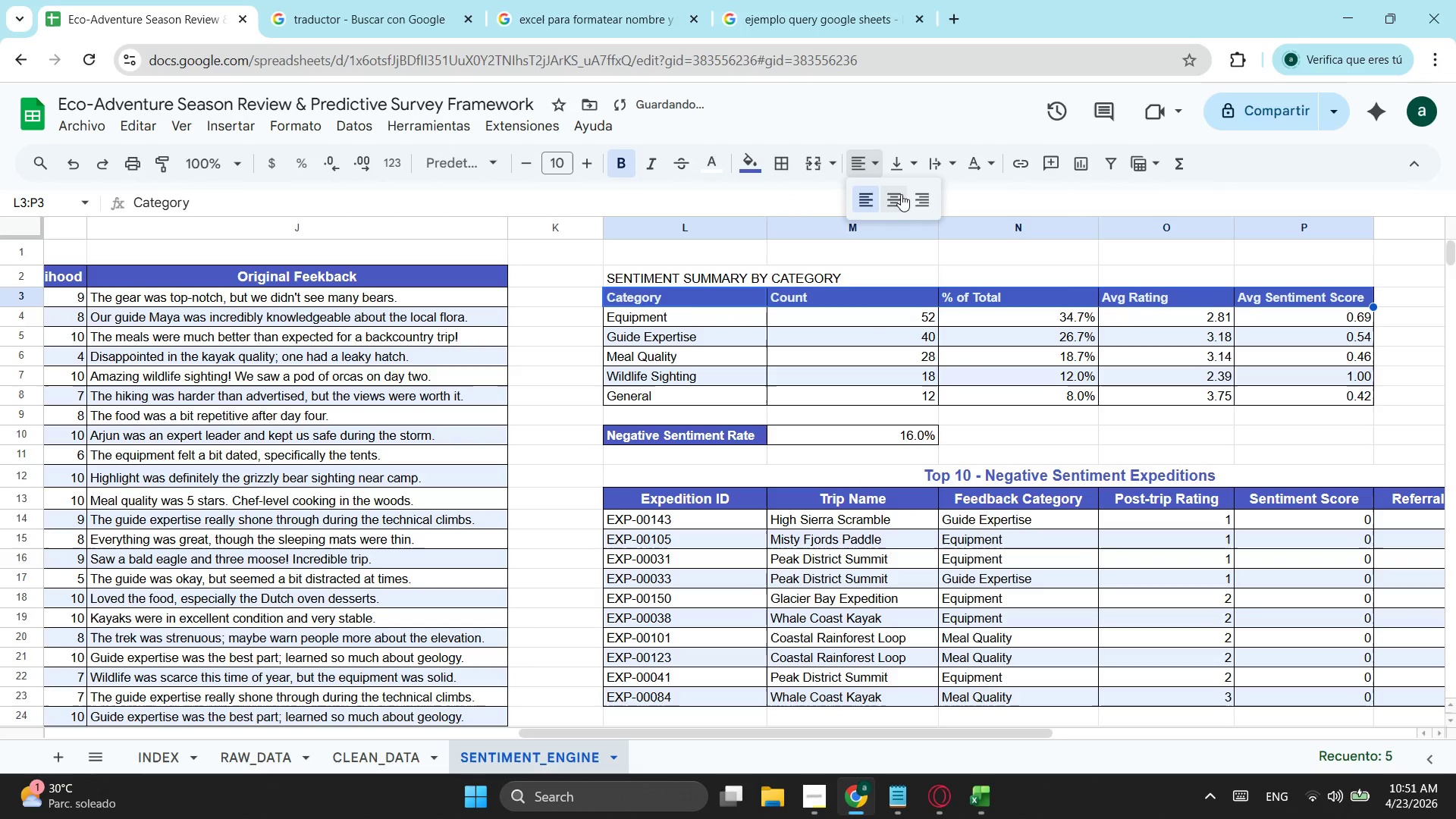 
left_click([900, 193])
 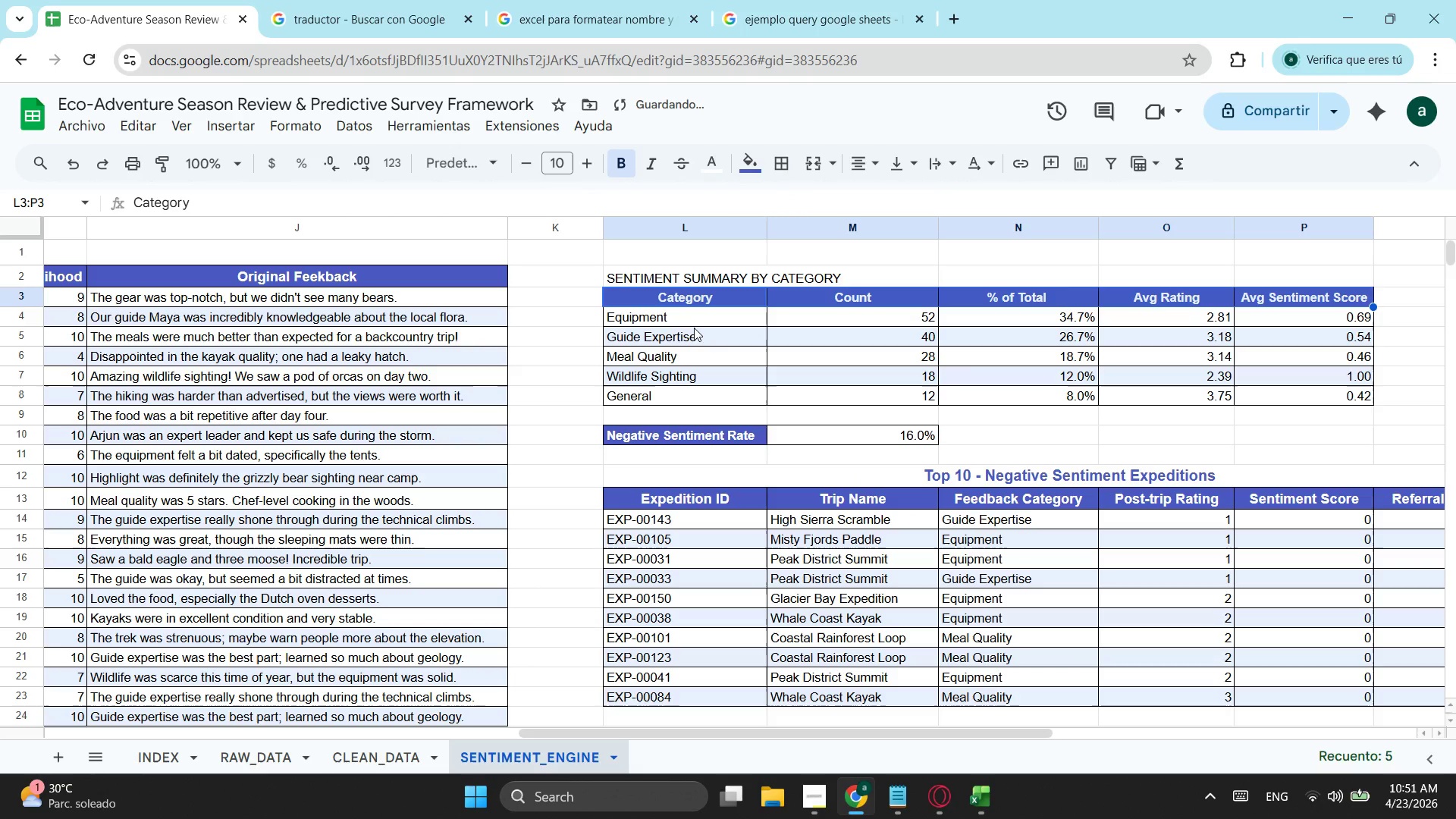 
left_click([759, 340])
 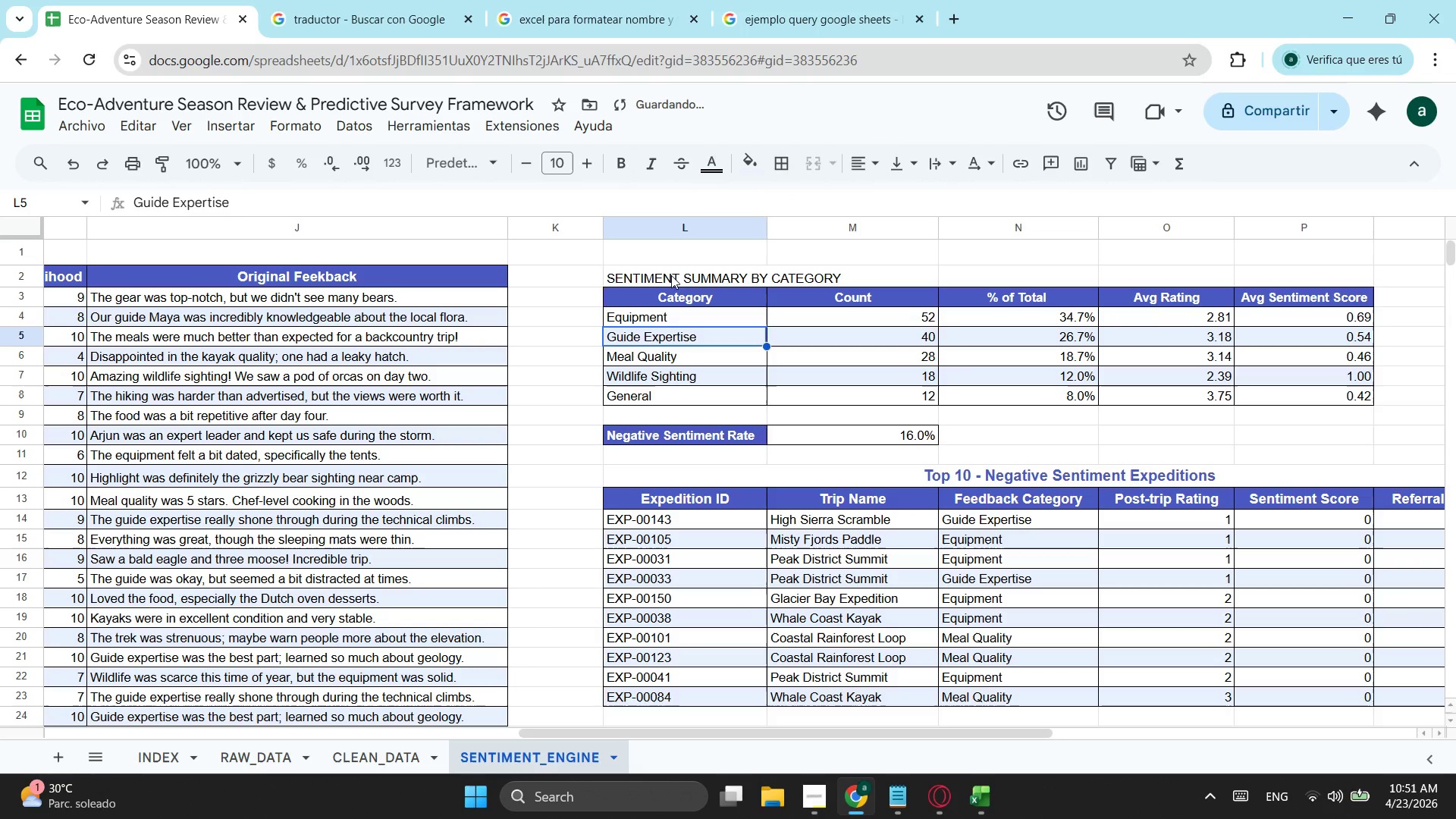 
left_click_drag(start_coordinate=[671, 275], to_coordinate=[1279, 278])
 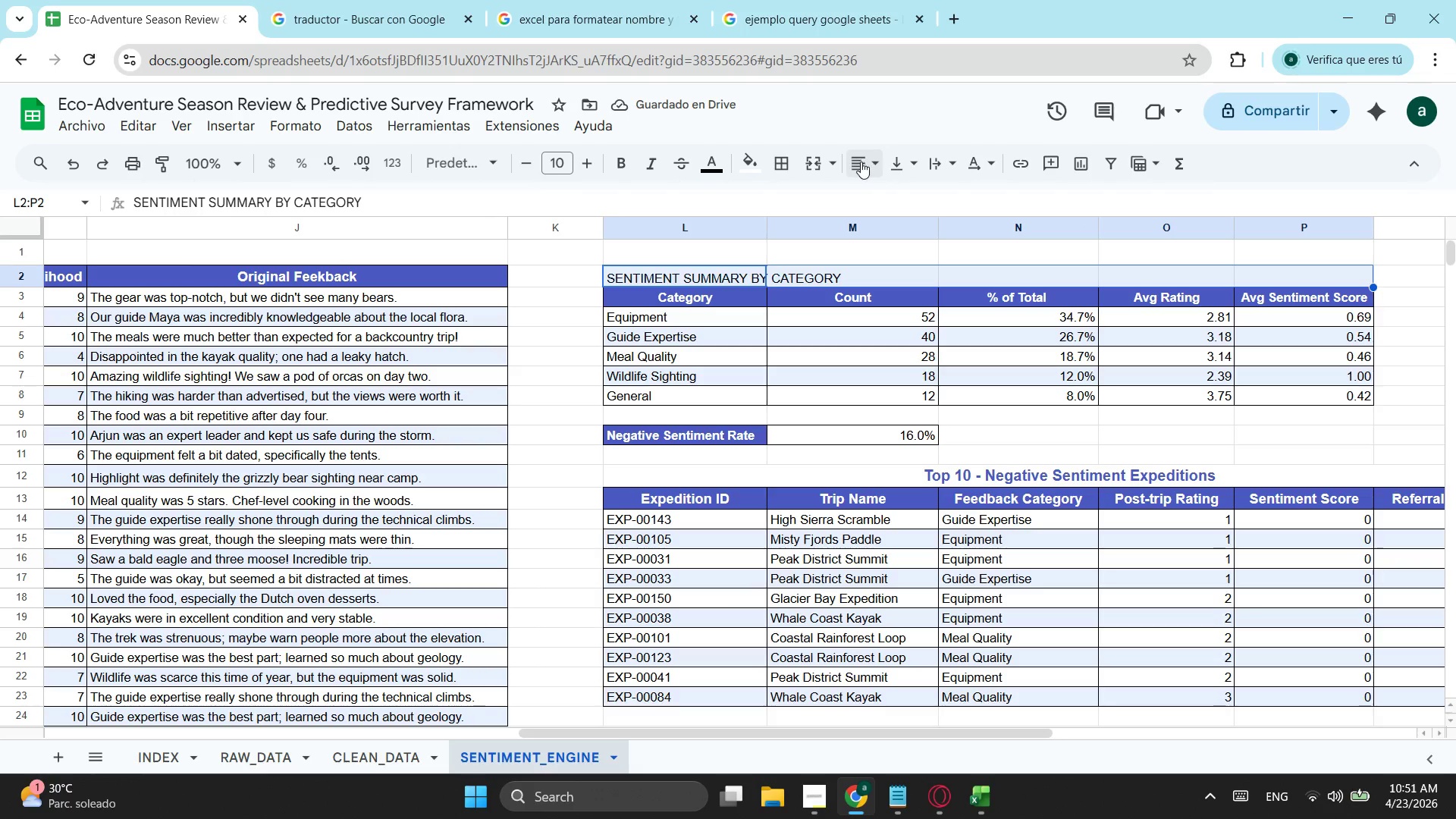 
left_click([858, 162])
 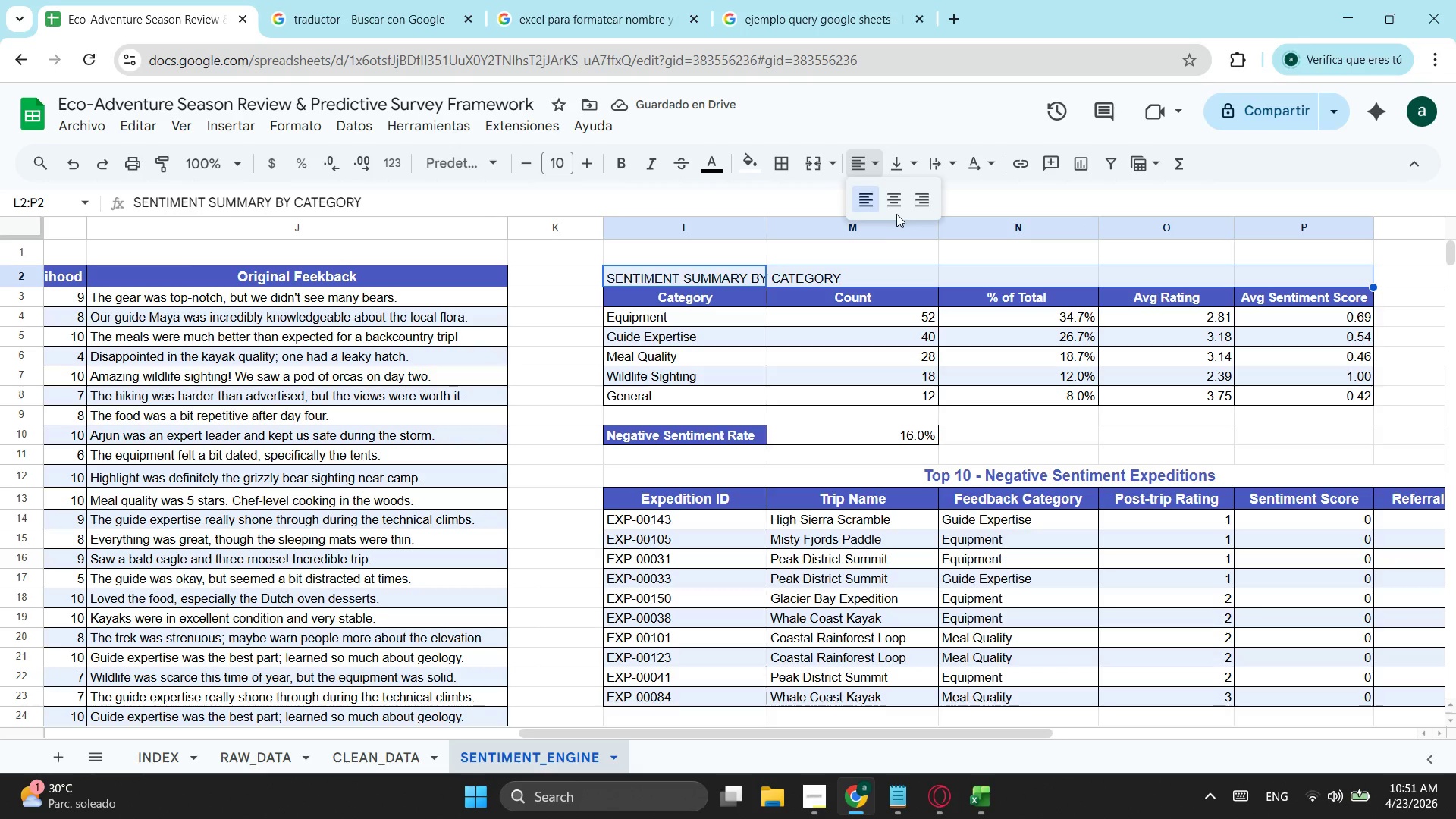 
left_click([889, 205])
 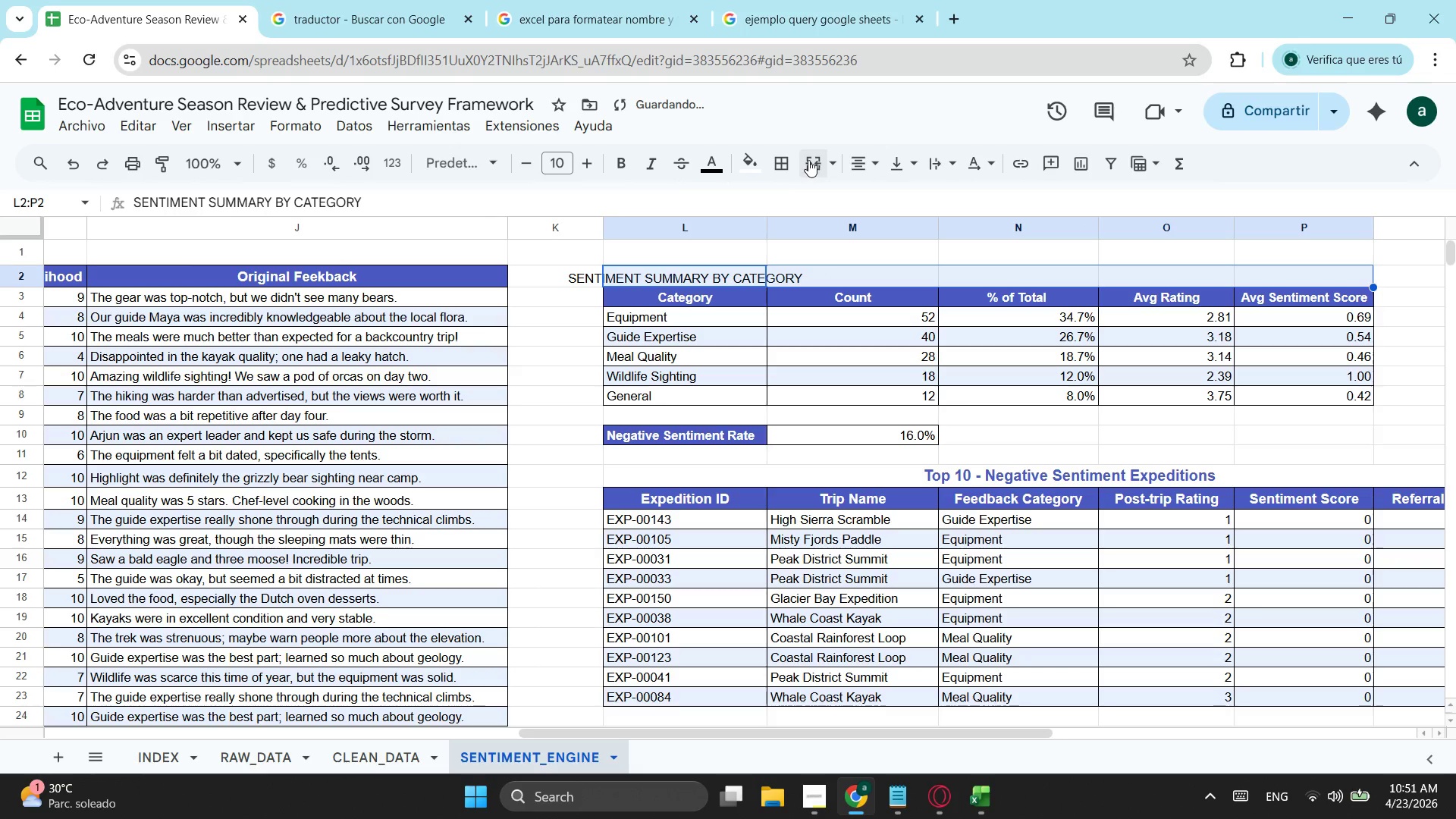 
left_click([808, 160])
 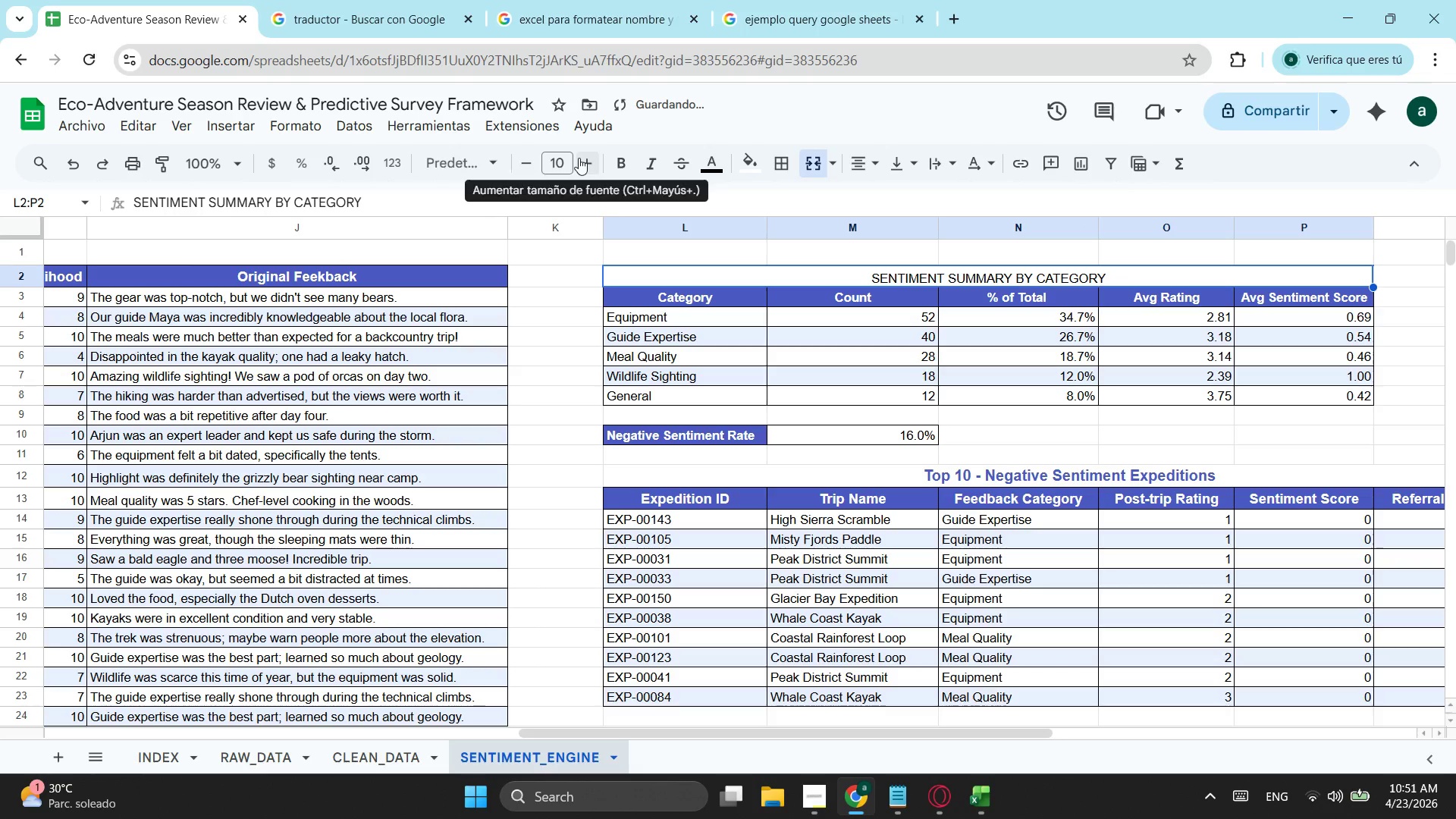 
double_click([579, 158])
 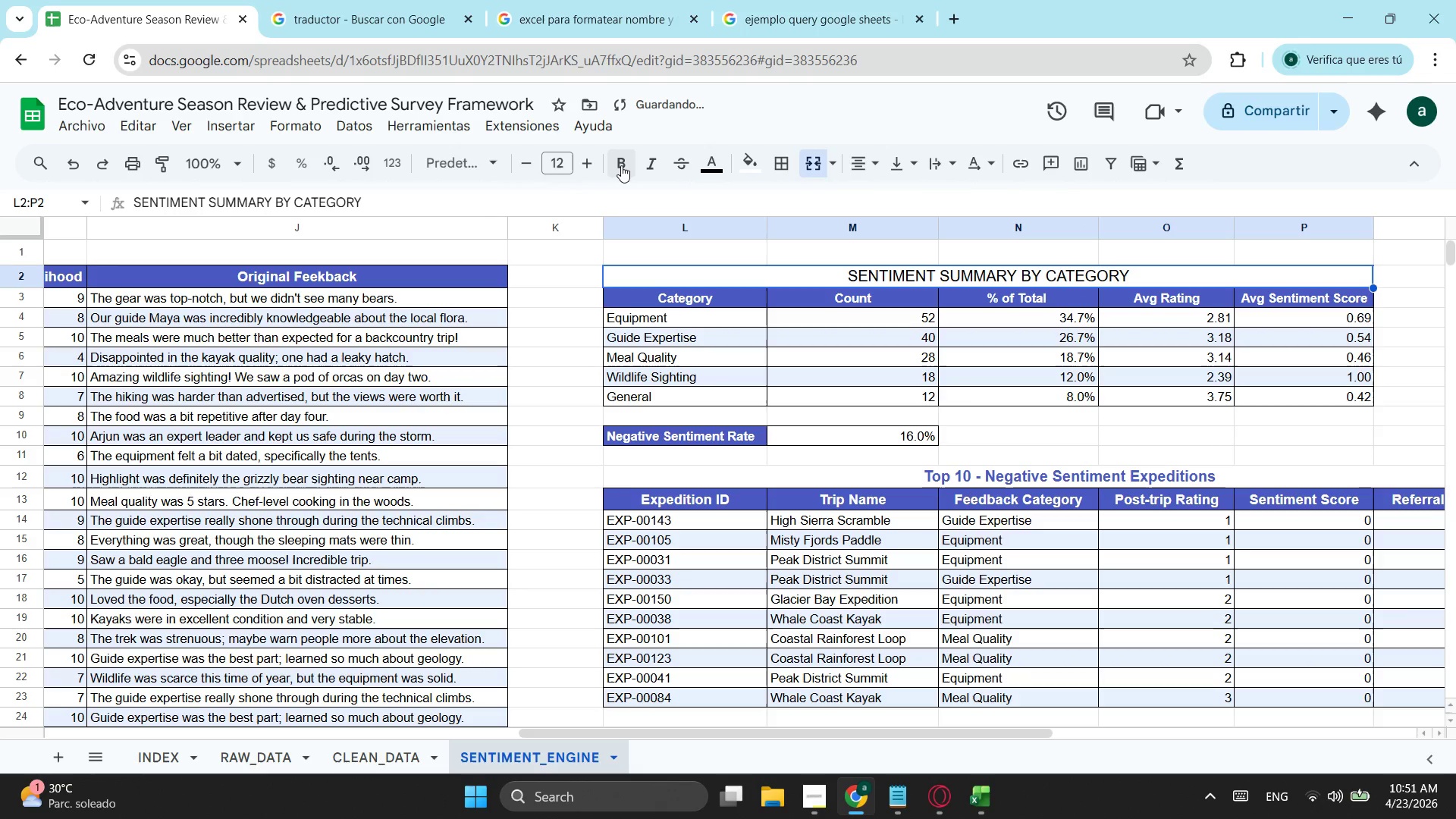 
triple_click([621, 165])
 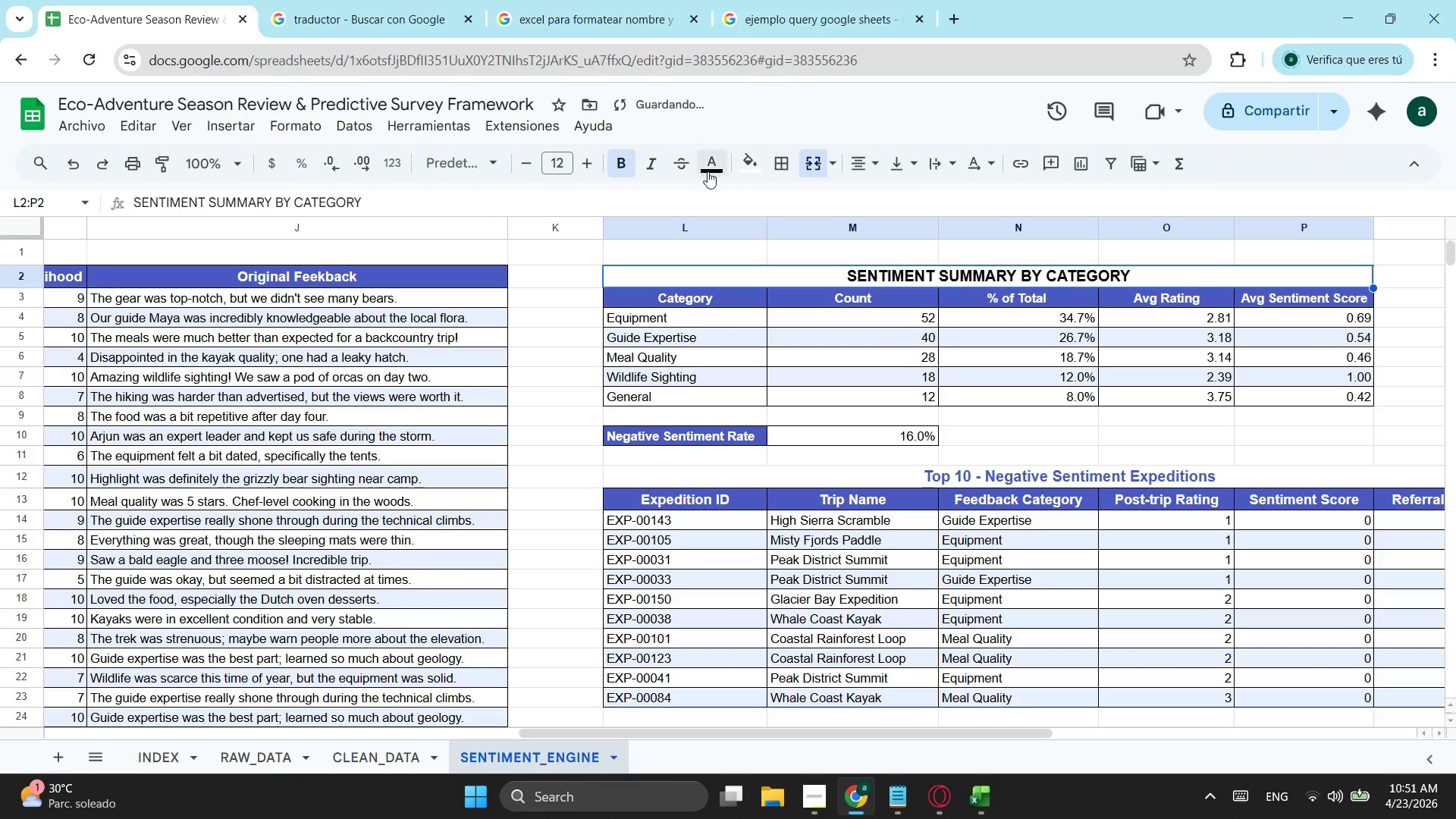 
triple_click([709, 171])
 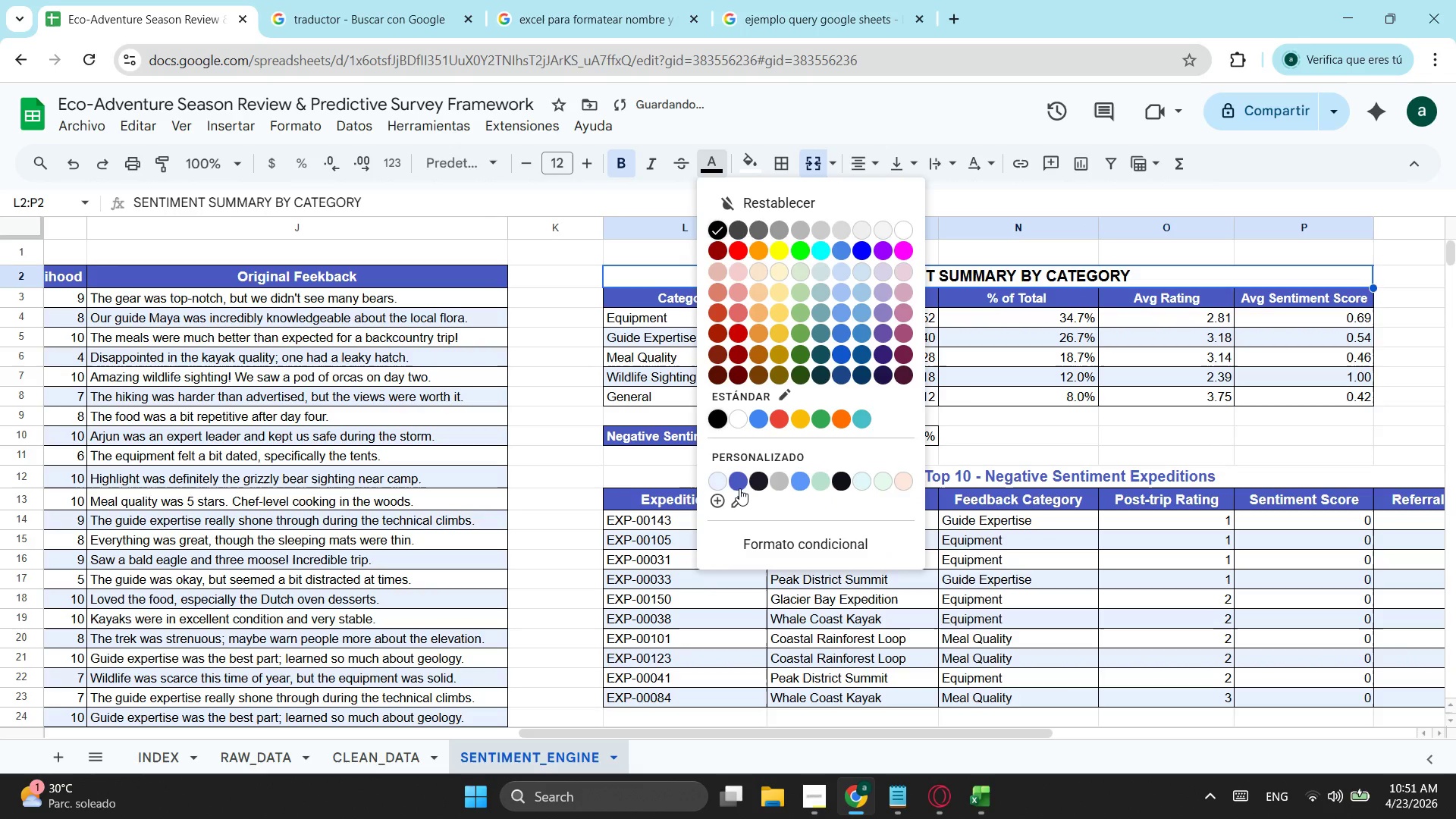 
left_click([739, 488])
 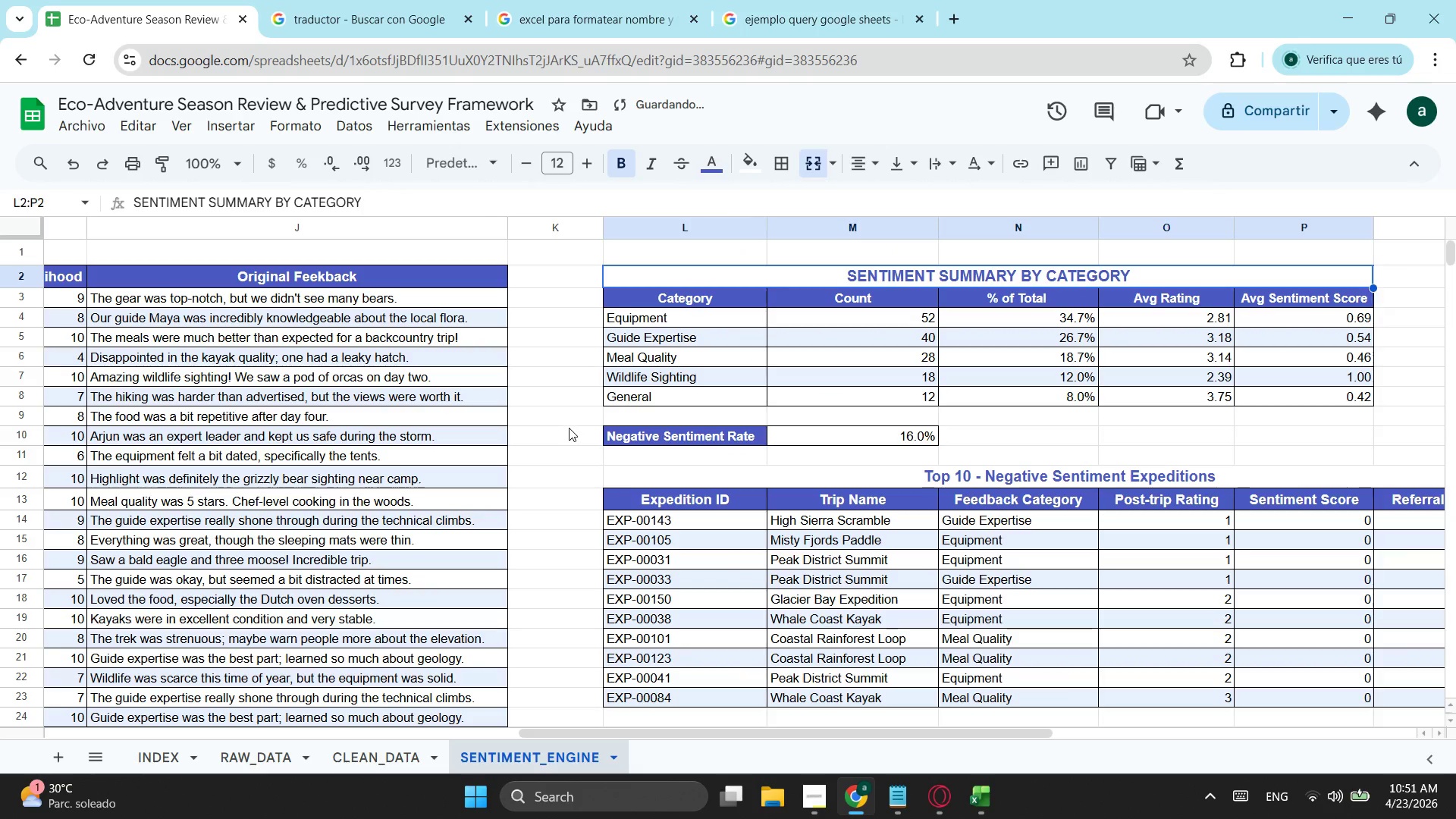 
left_click([569, 428])
 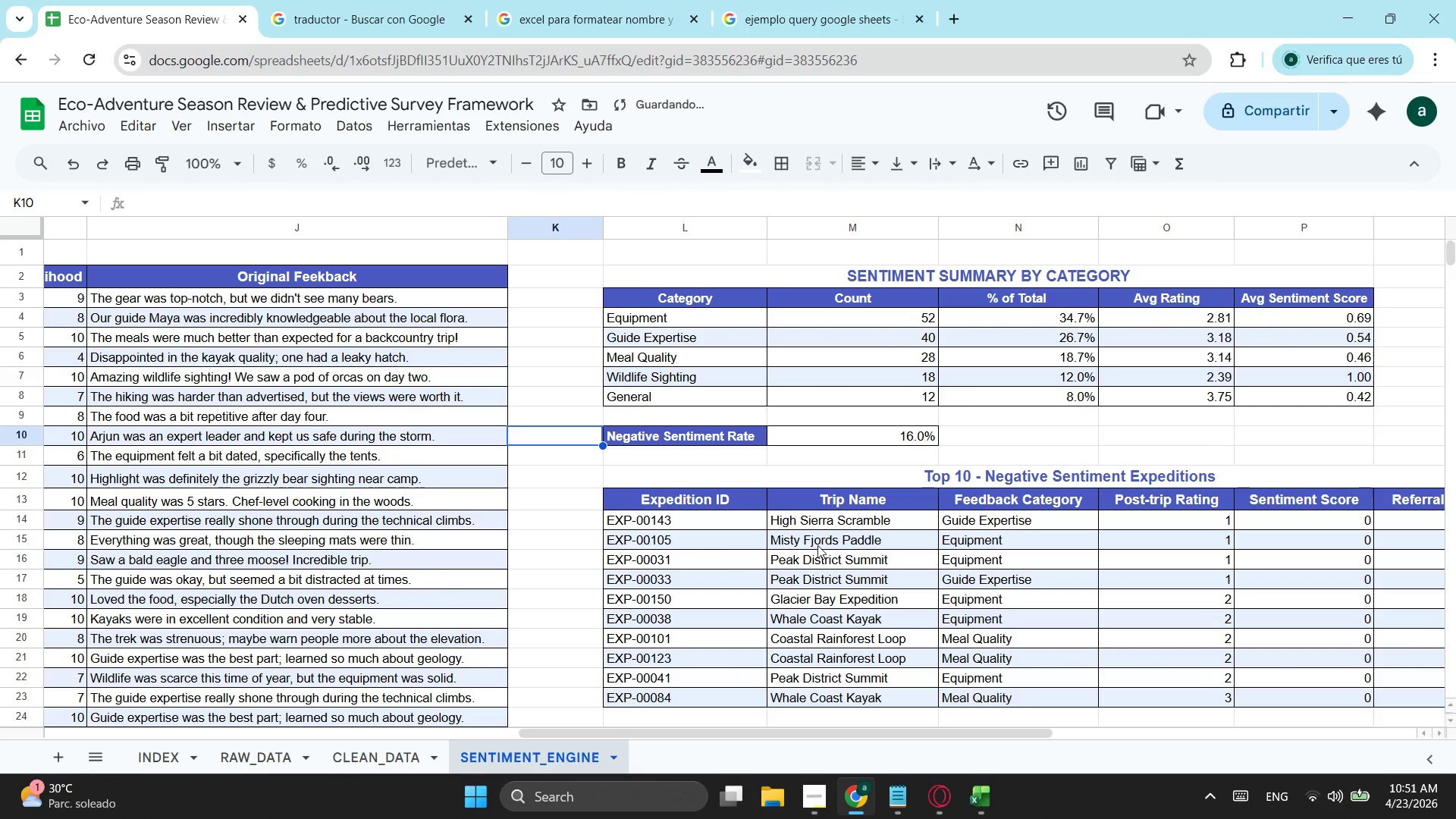 
scroll: coordinate [771, 610], scroll_direction: none, amount: 0.0
 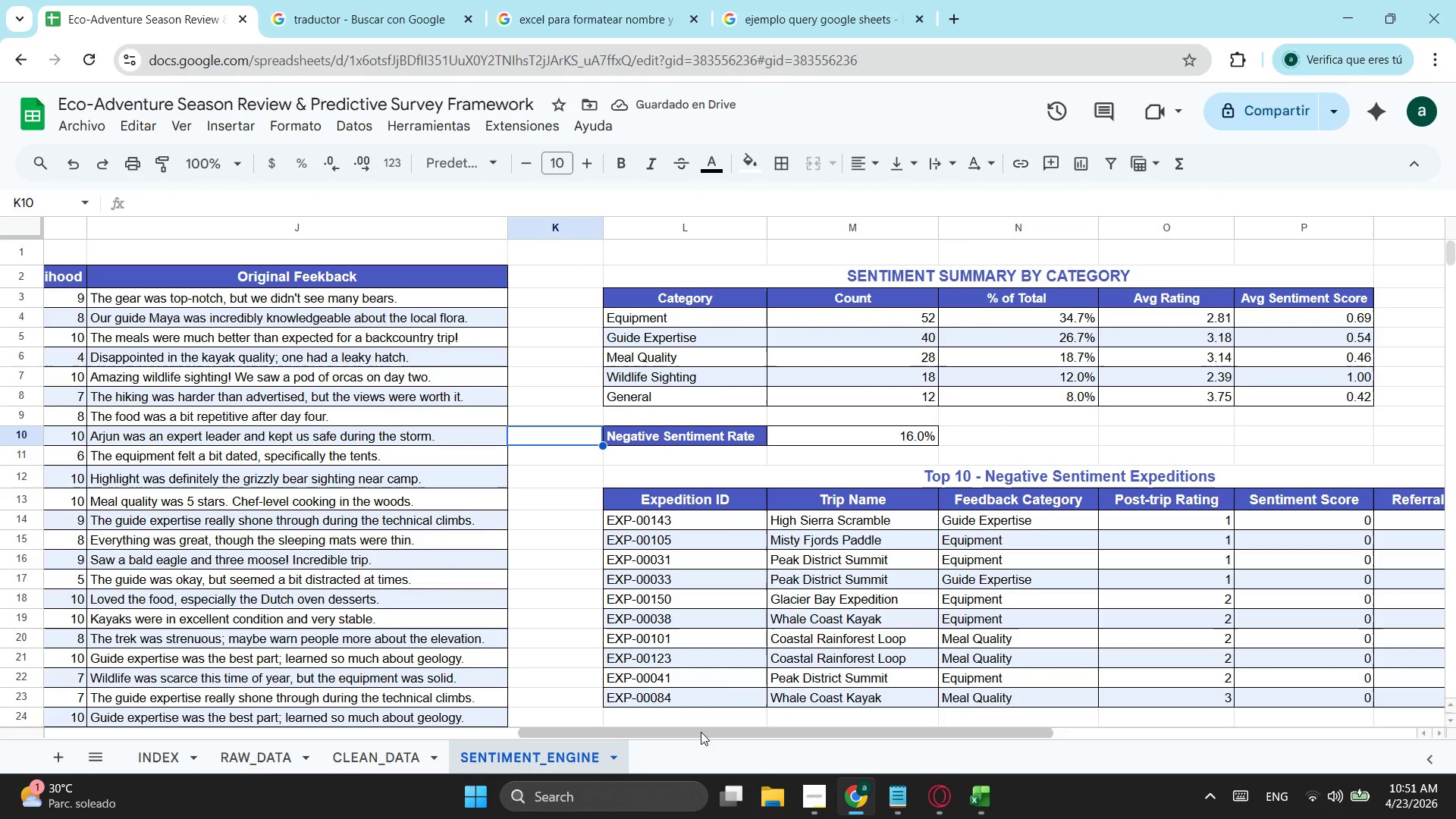 
left_click_drag(start_coordinate=[701, 732], to_coordinate=[9, 730])
 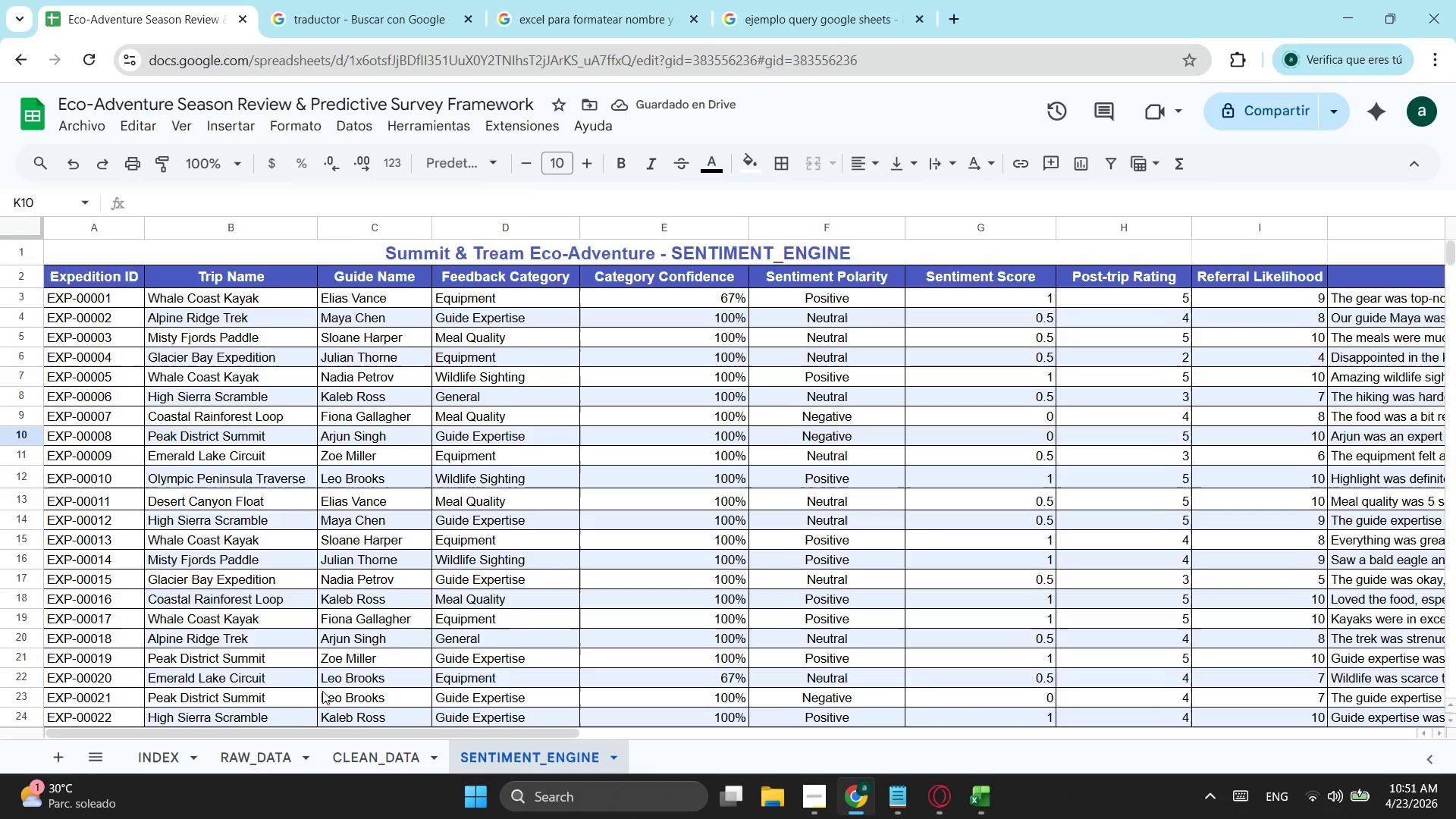 
scroll: coordinate [574, 585], scroll_direction: up, amount: 1.0
 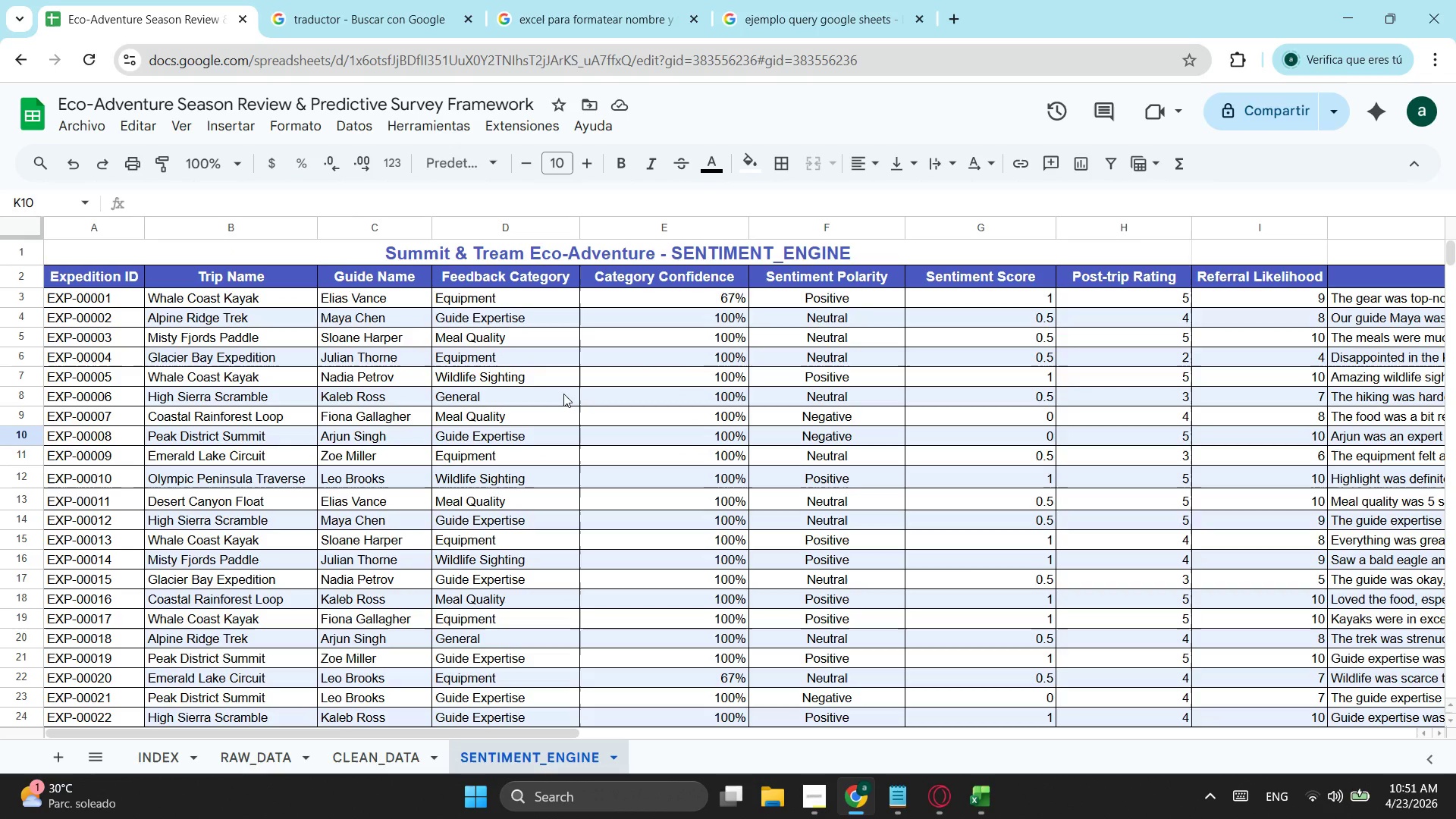 
wait(20.52)
 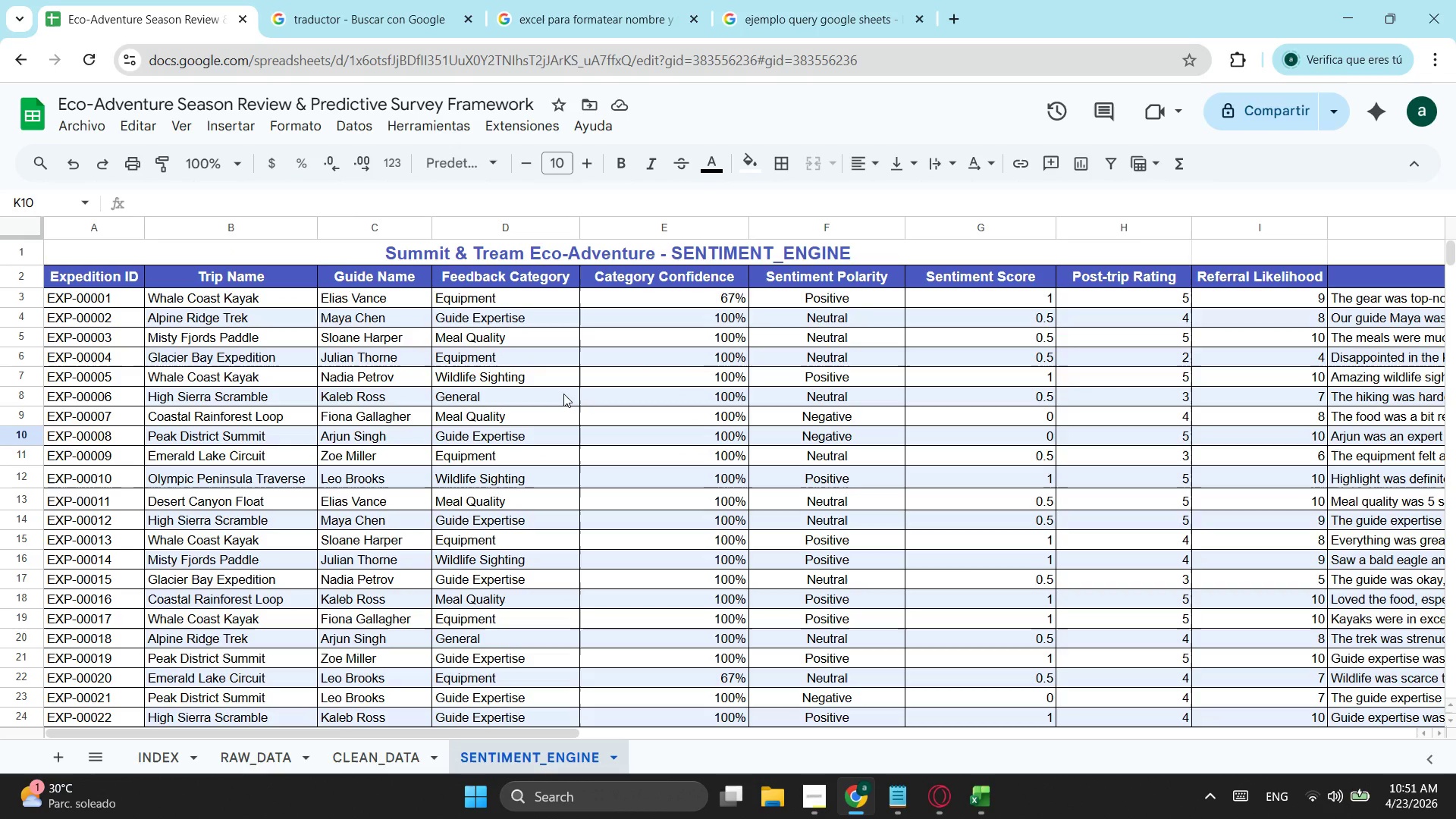 
left_click_drag(start_coordinate=[435, 728], to_coordinate=[415, 631])
 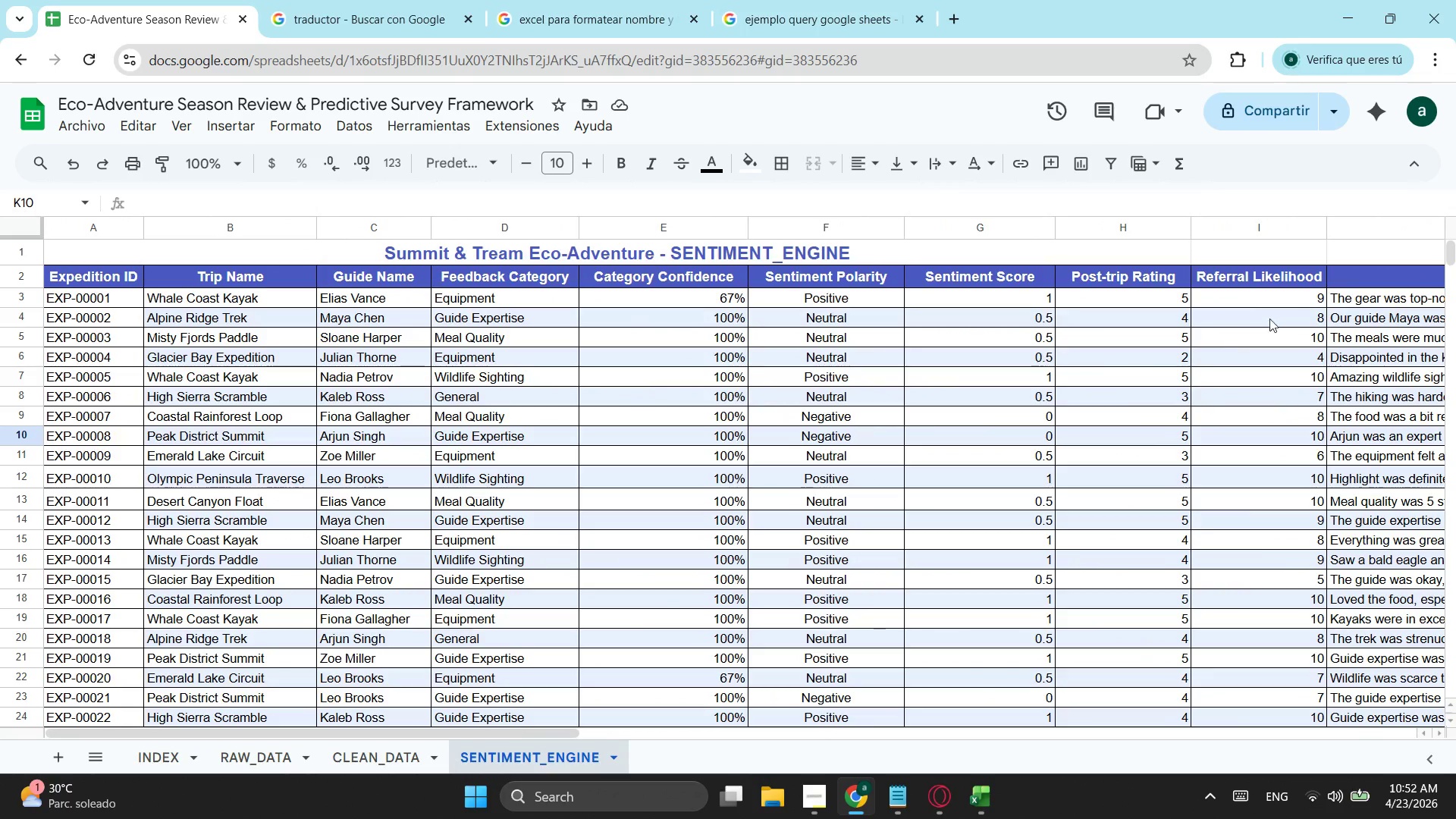 
left_click([1294, 307])
 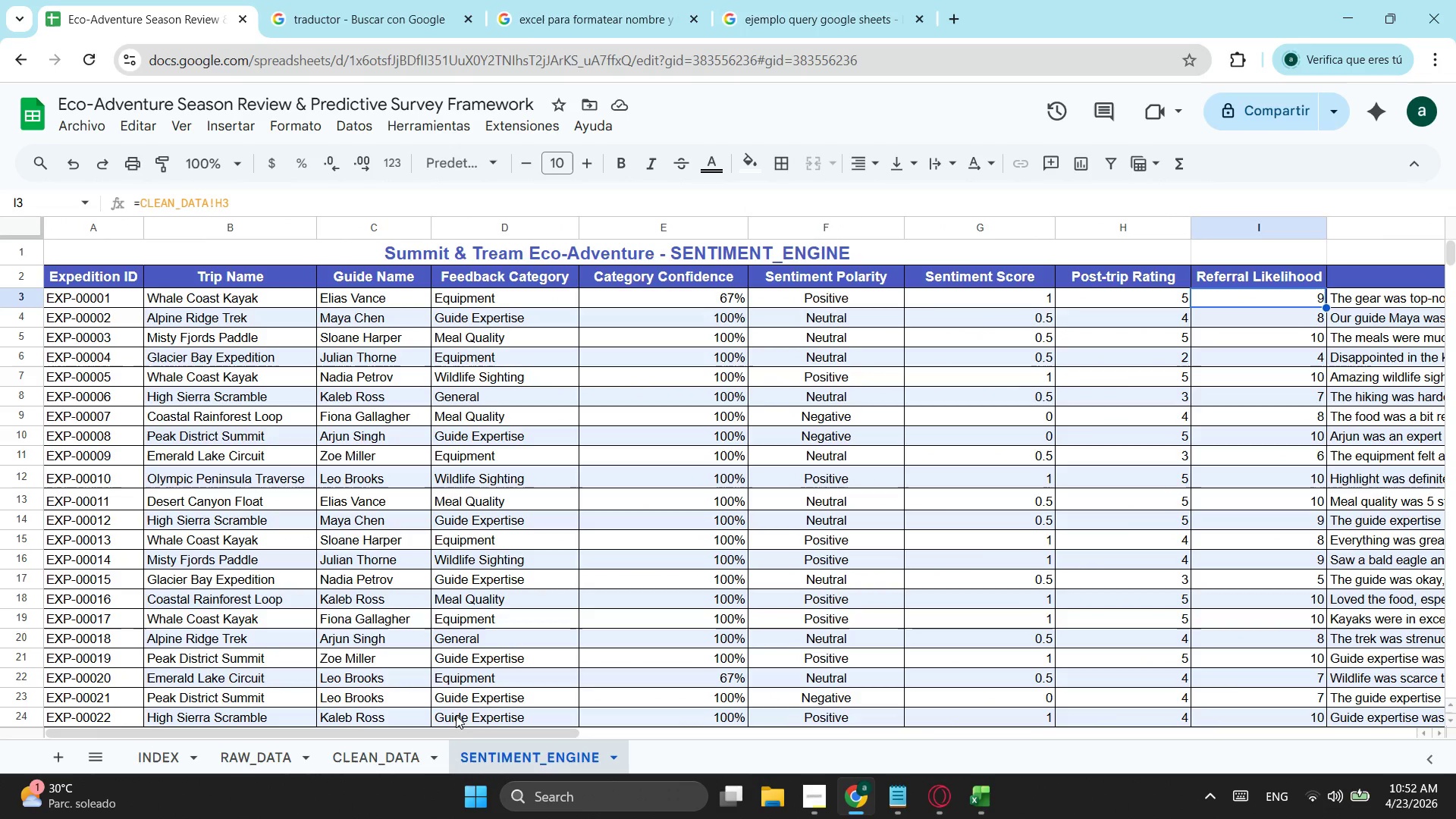 
left_click_drag(start_coordinate=[474, 730], to_coordinate=[644, 741])
 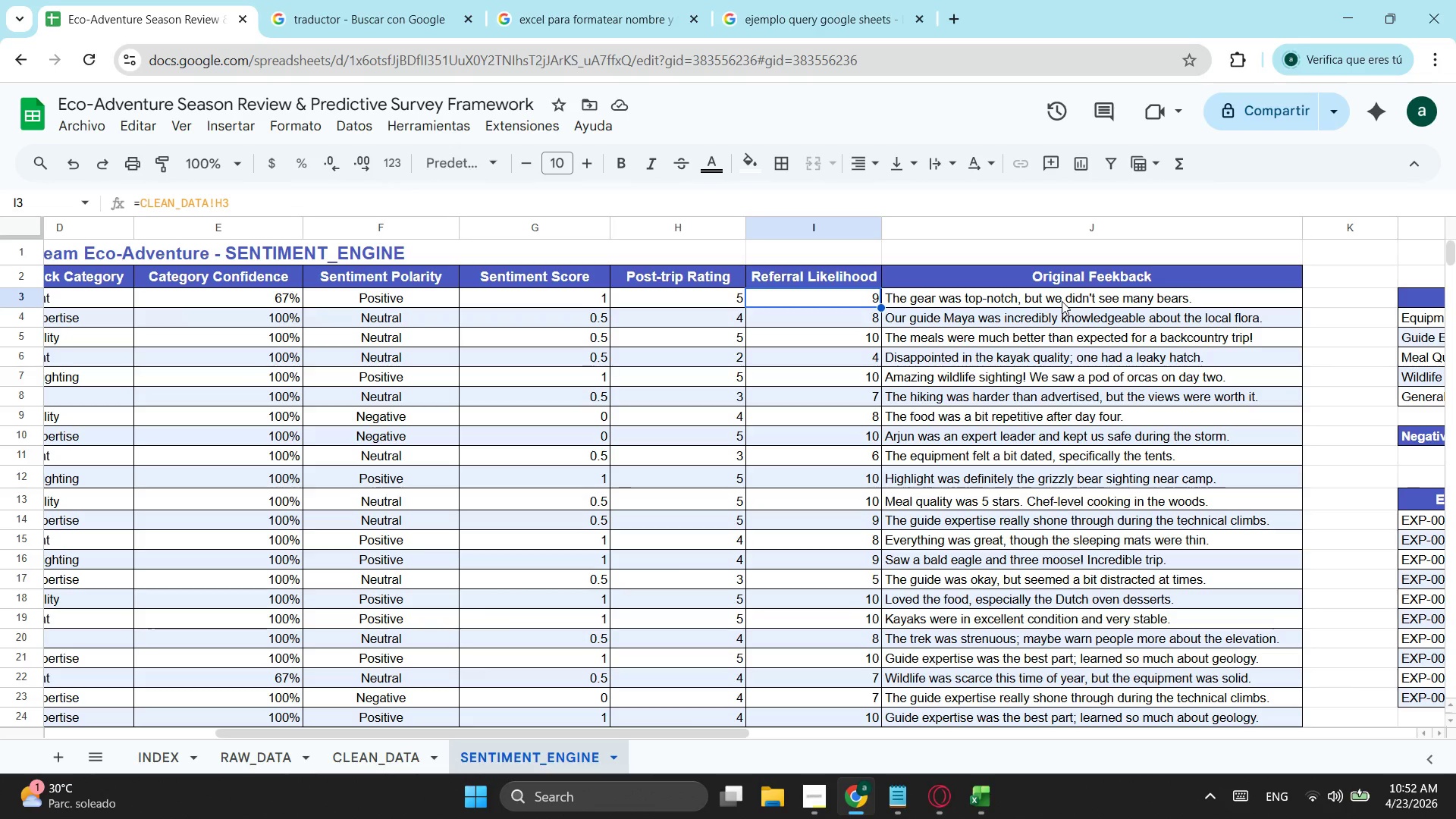 
left_click([1077, 293])
 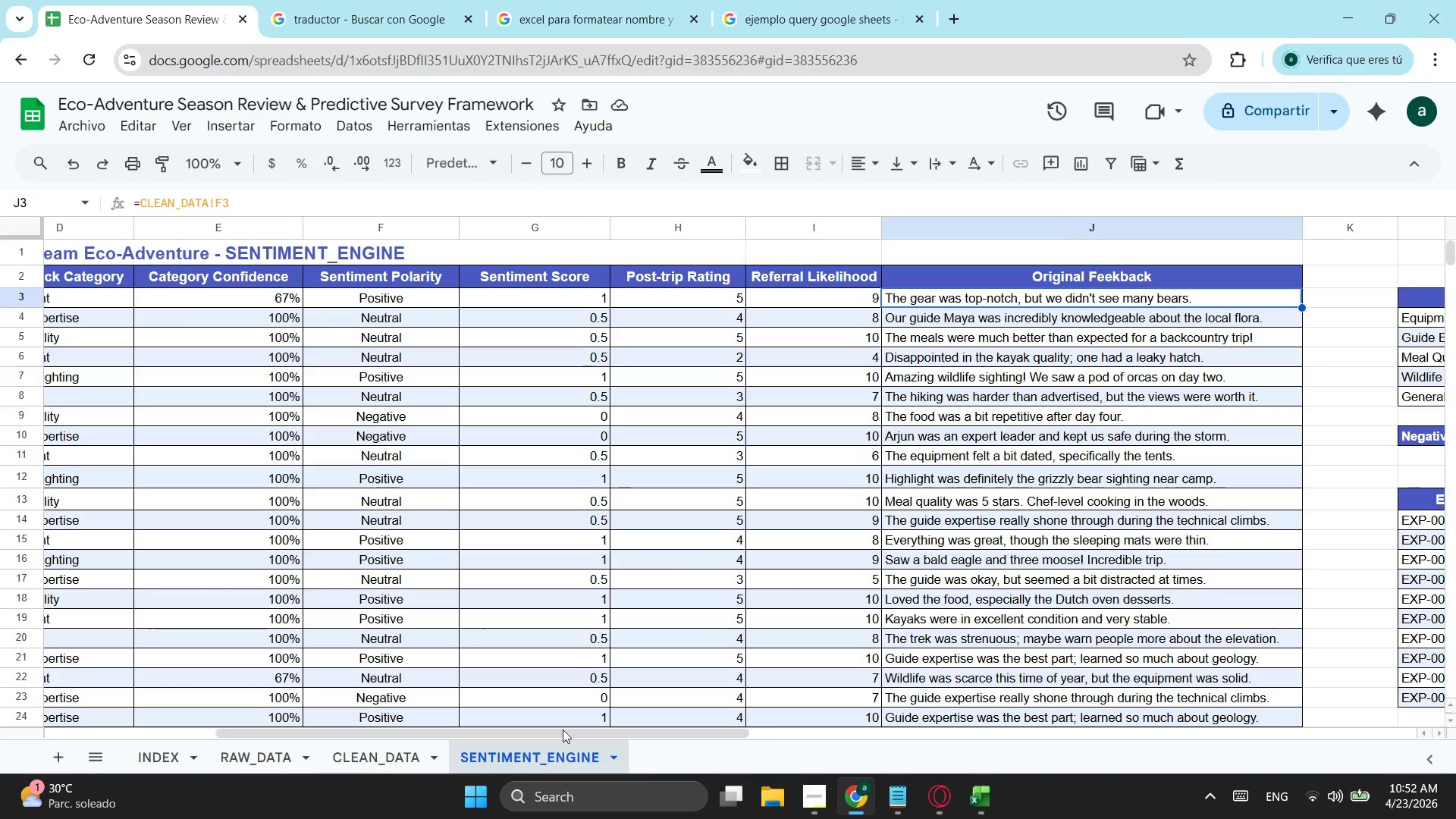 
left_click_drag(start_coordinate=[563, 730], to_coordinate=[242, 712])
 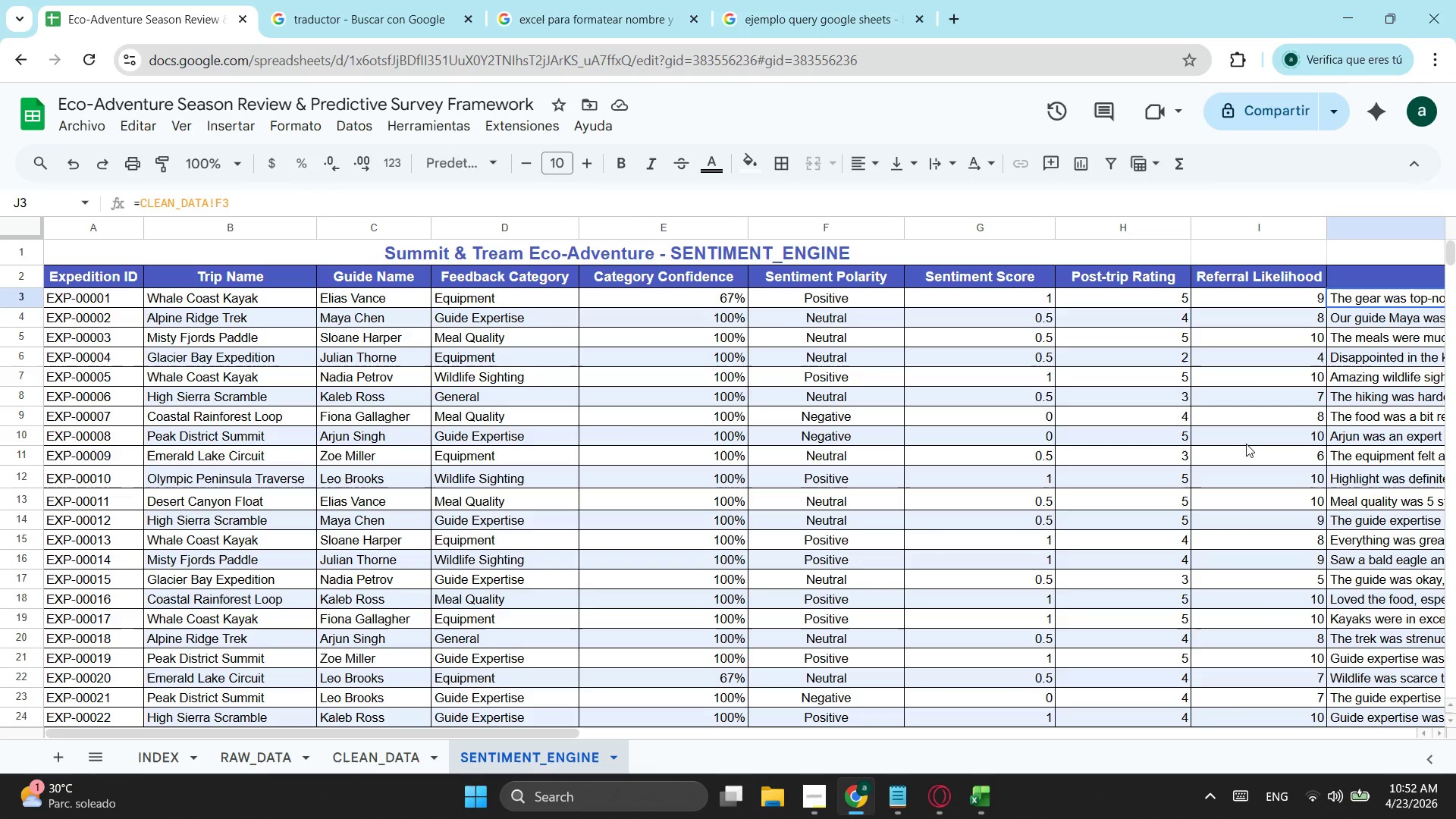 
wait(15.98)
 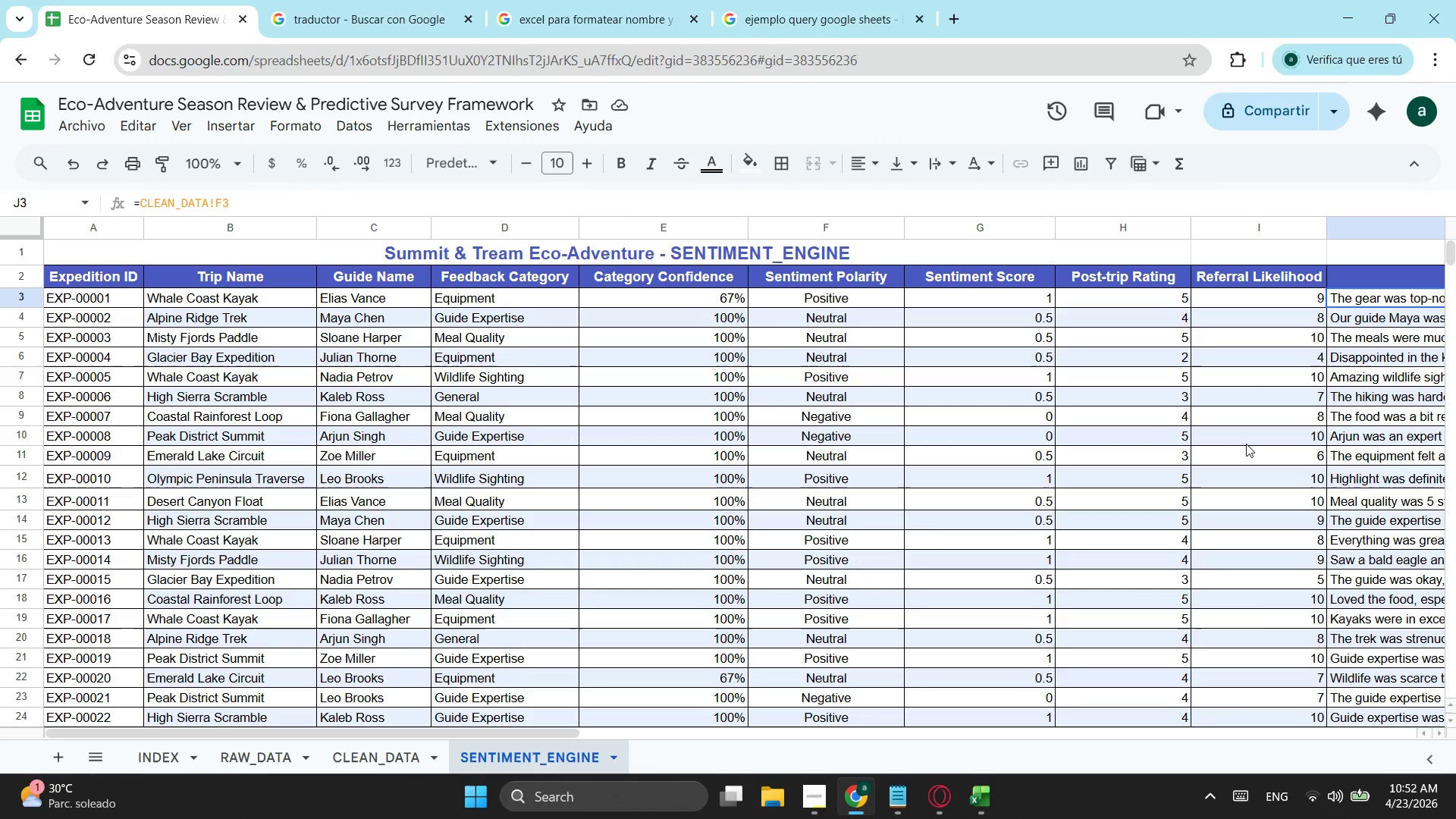 
left_click([161, 752])
 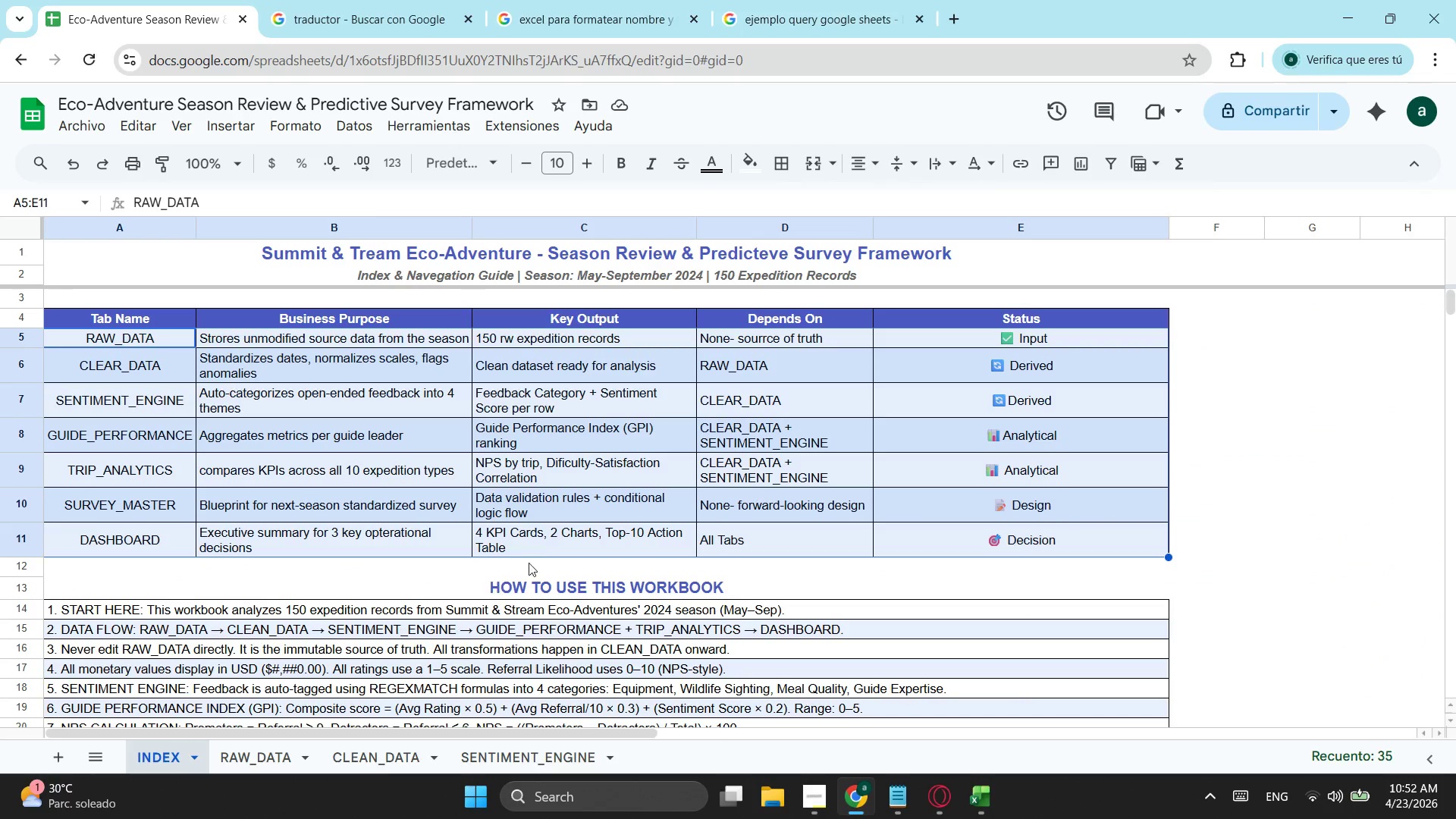 
scroll: coordinate [561, 551], scroll_direction: down, amount: 2.0
 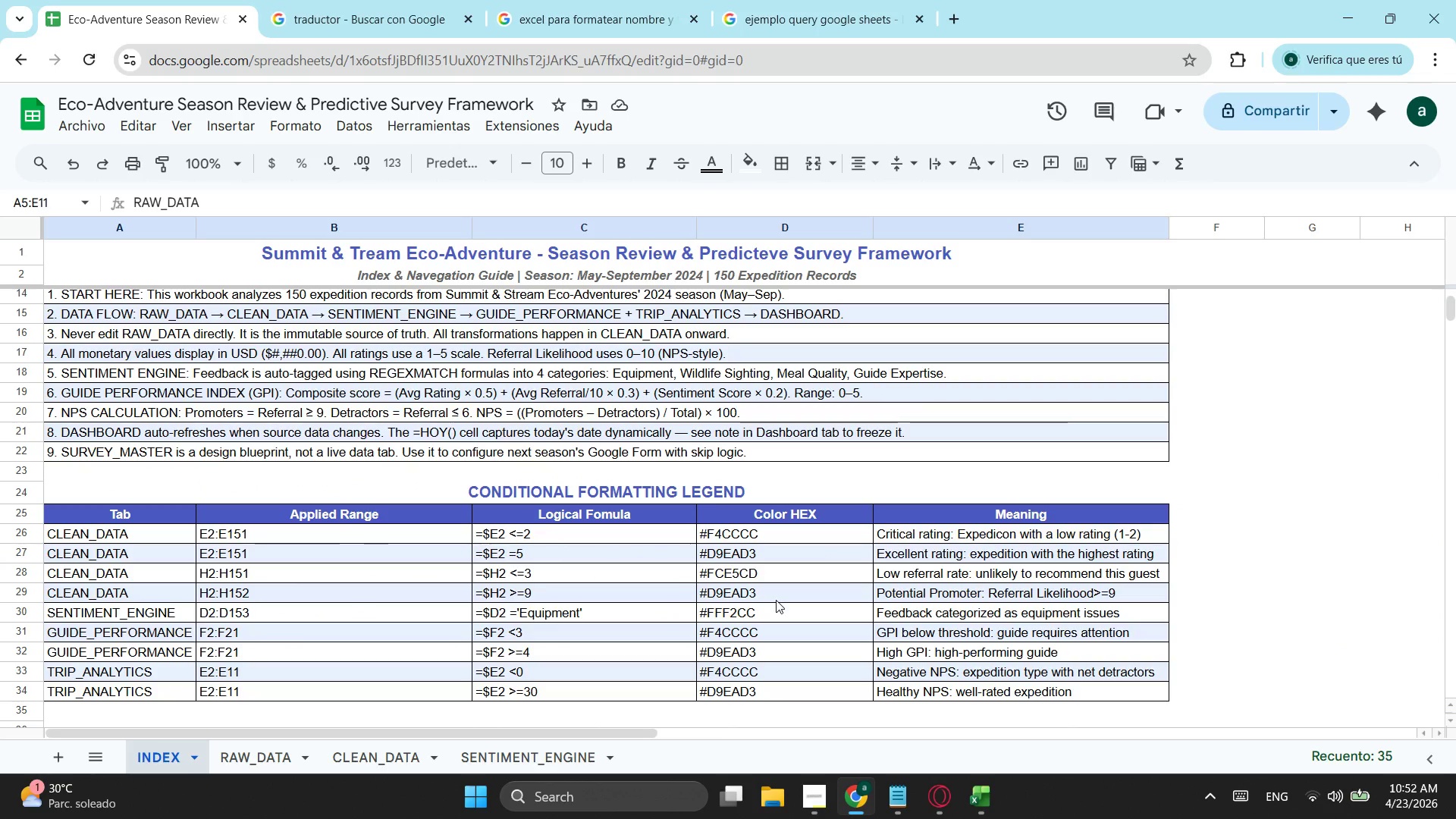 
wait(13.67)
 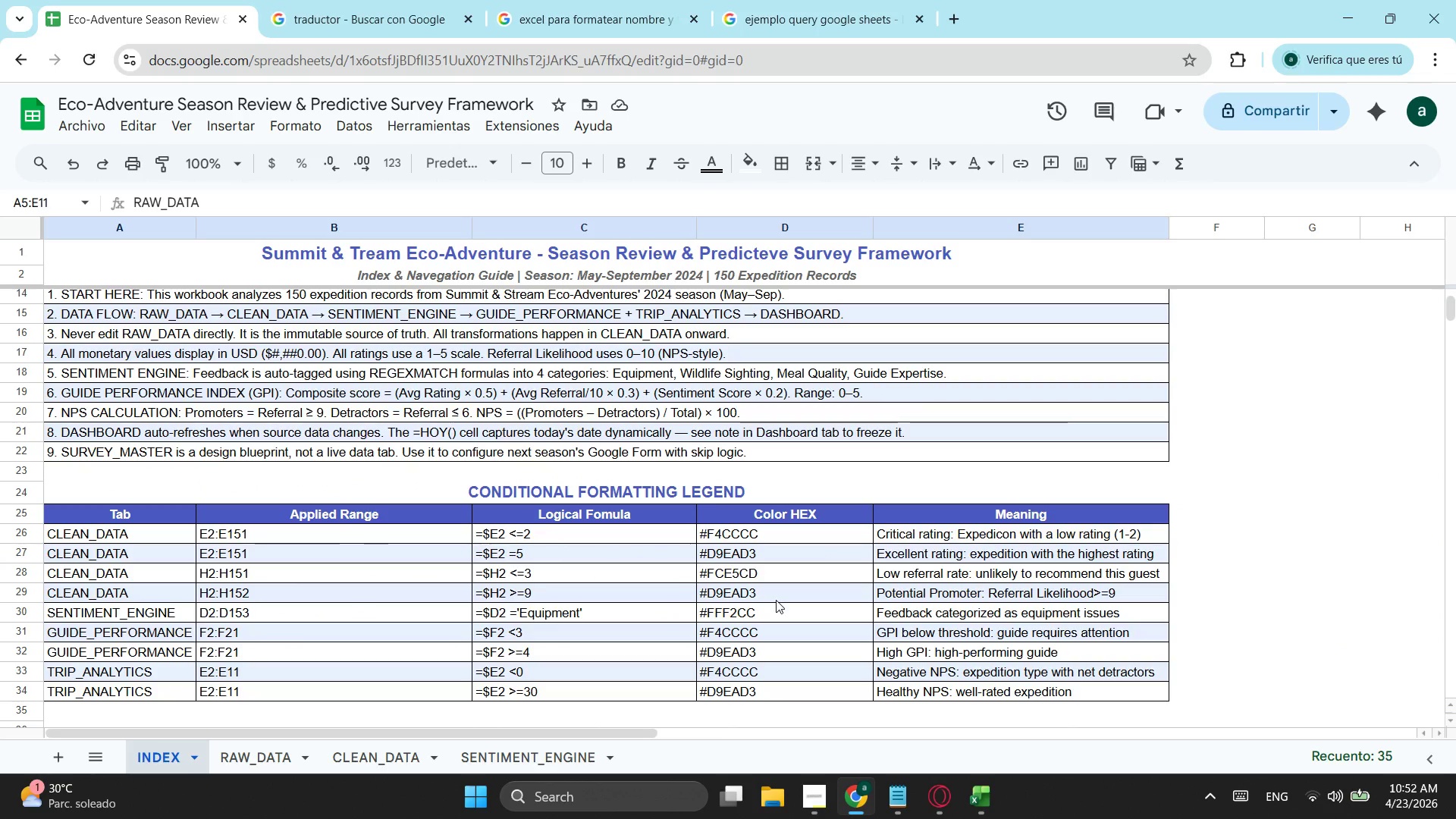 
left_click([514, 755])
 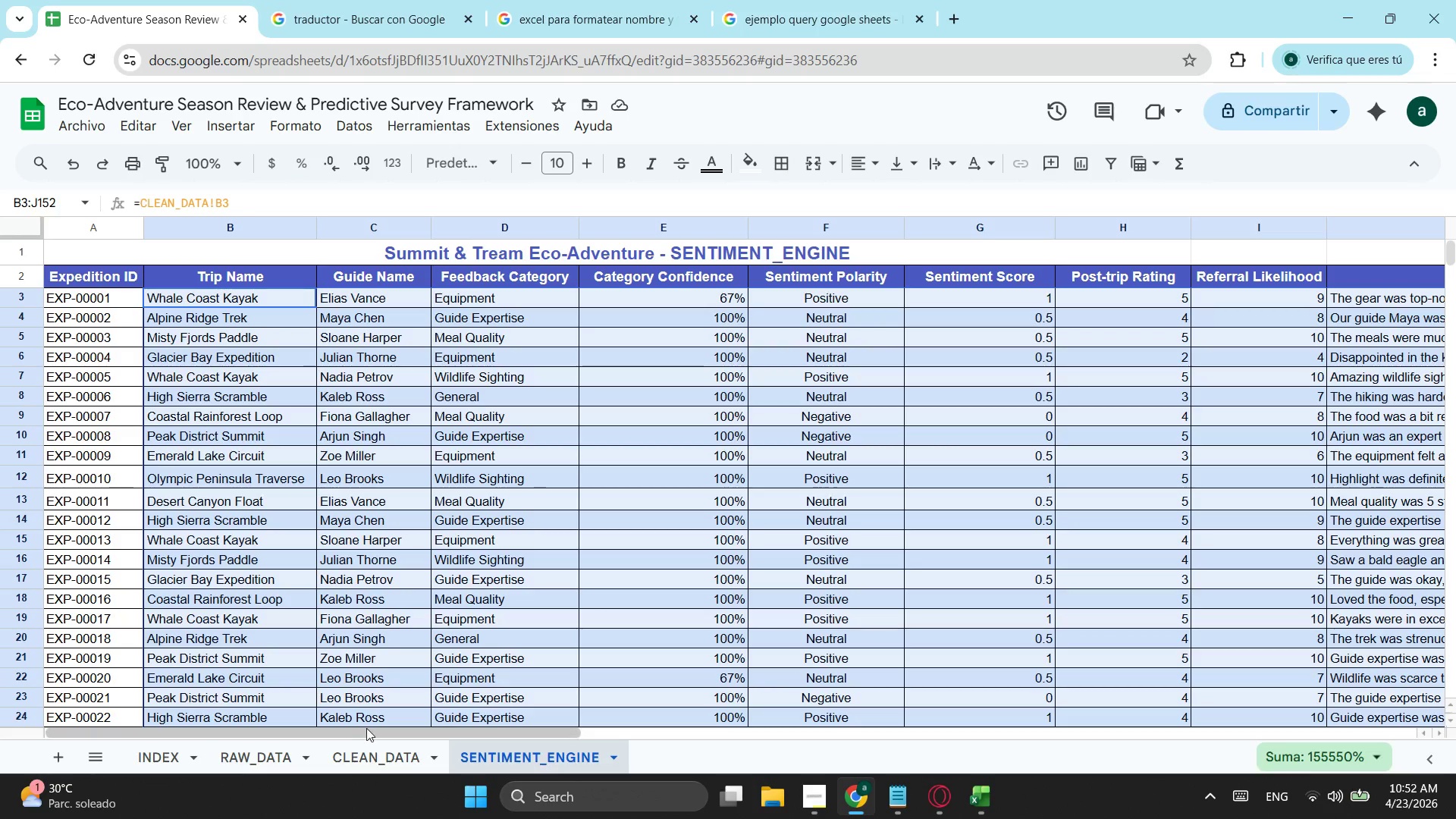 
left_click_drag(start_coordinate=[396, 728], to_coordinate=[82, 705])
 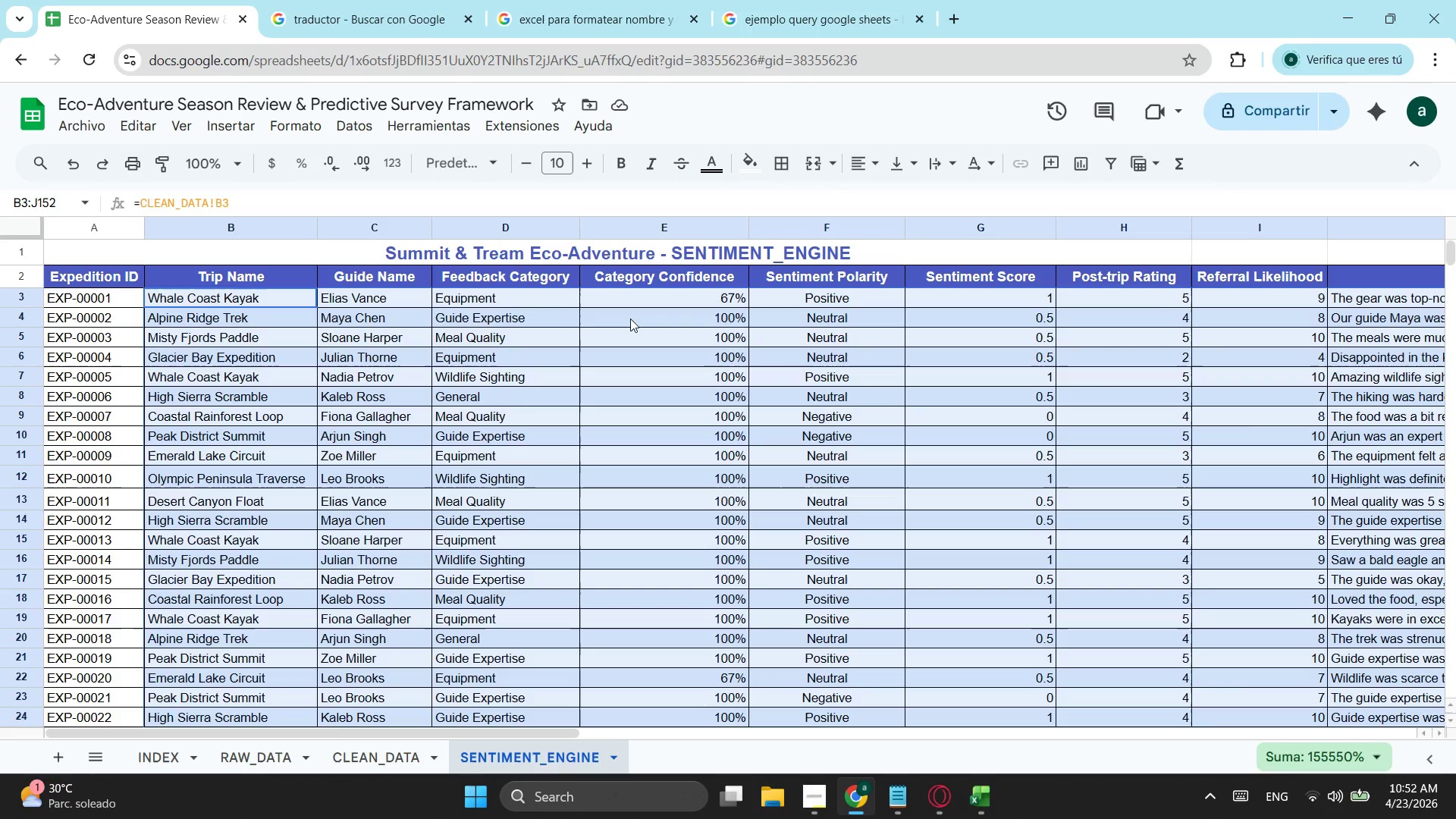 
left_click_drag(start_coordinate=[539, 304], to_coordinate=[496, 564])
 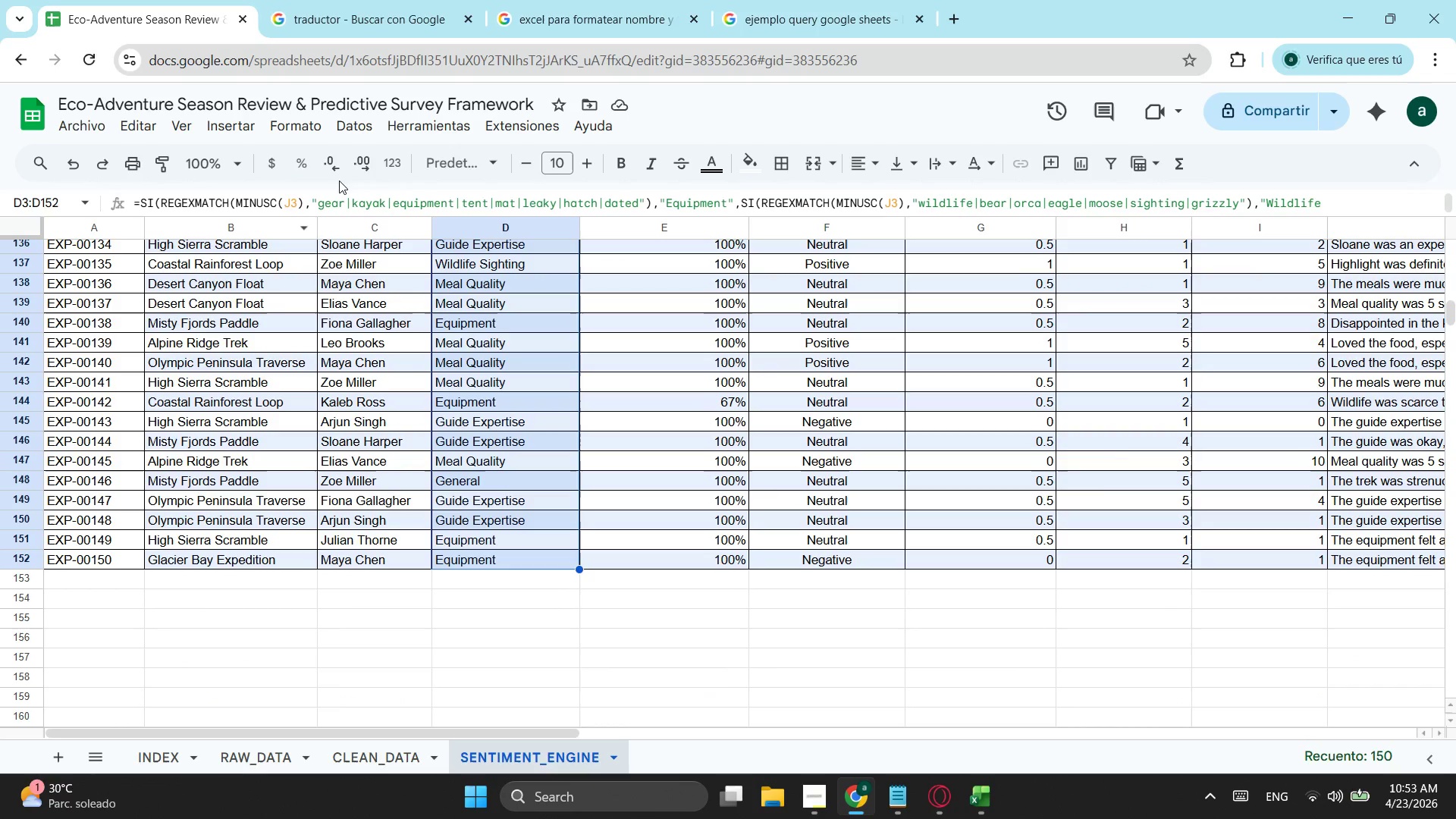 
scroll: coordinate [485, 615], scroll_direction: down, amount: 17.0
 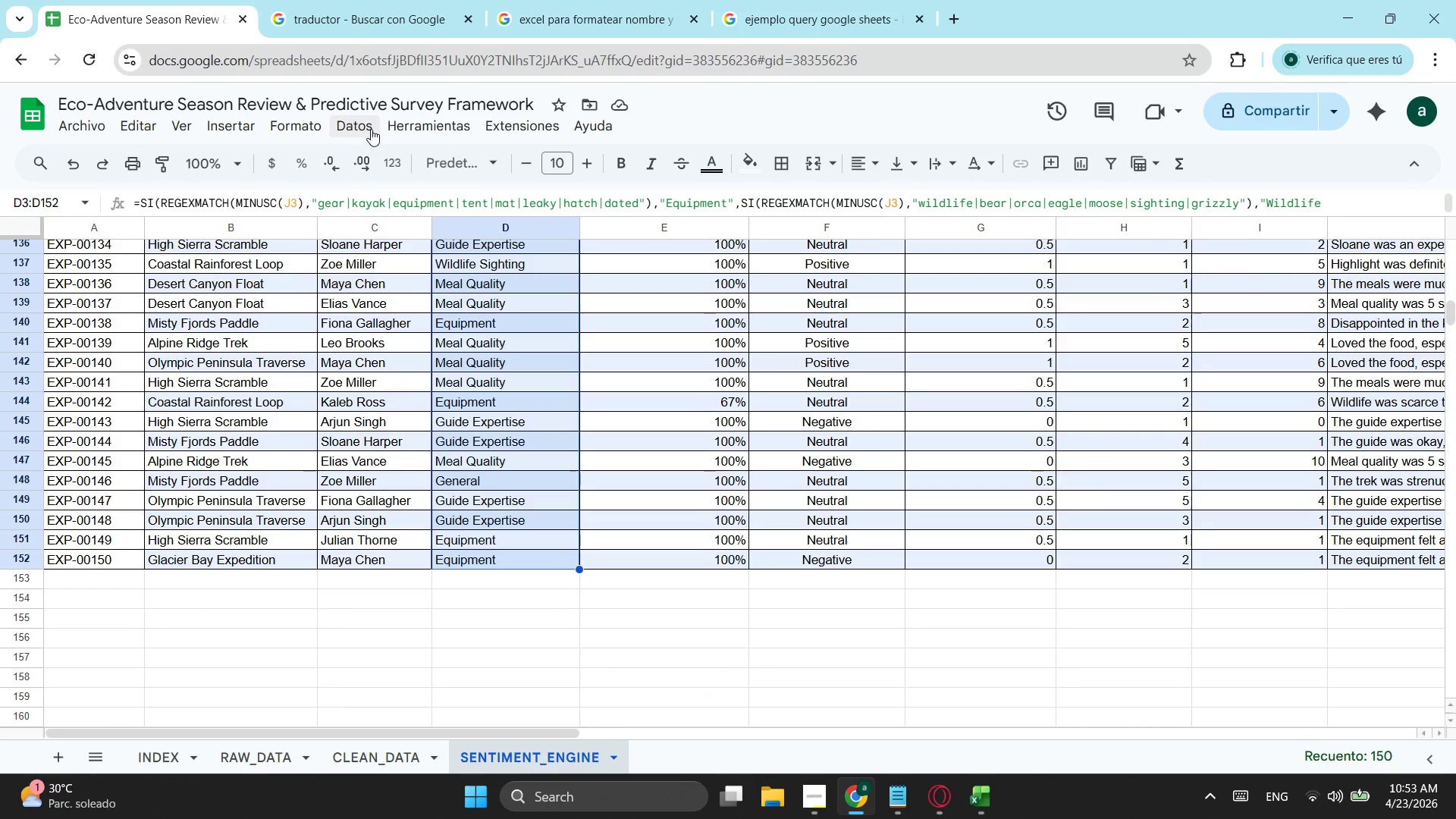 
left_click([291, 116])
 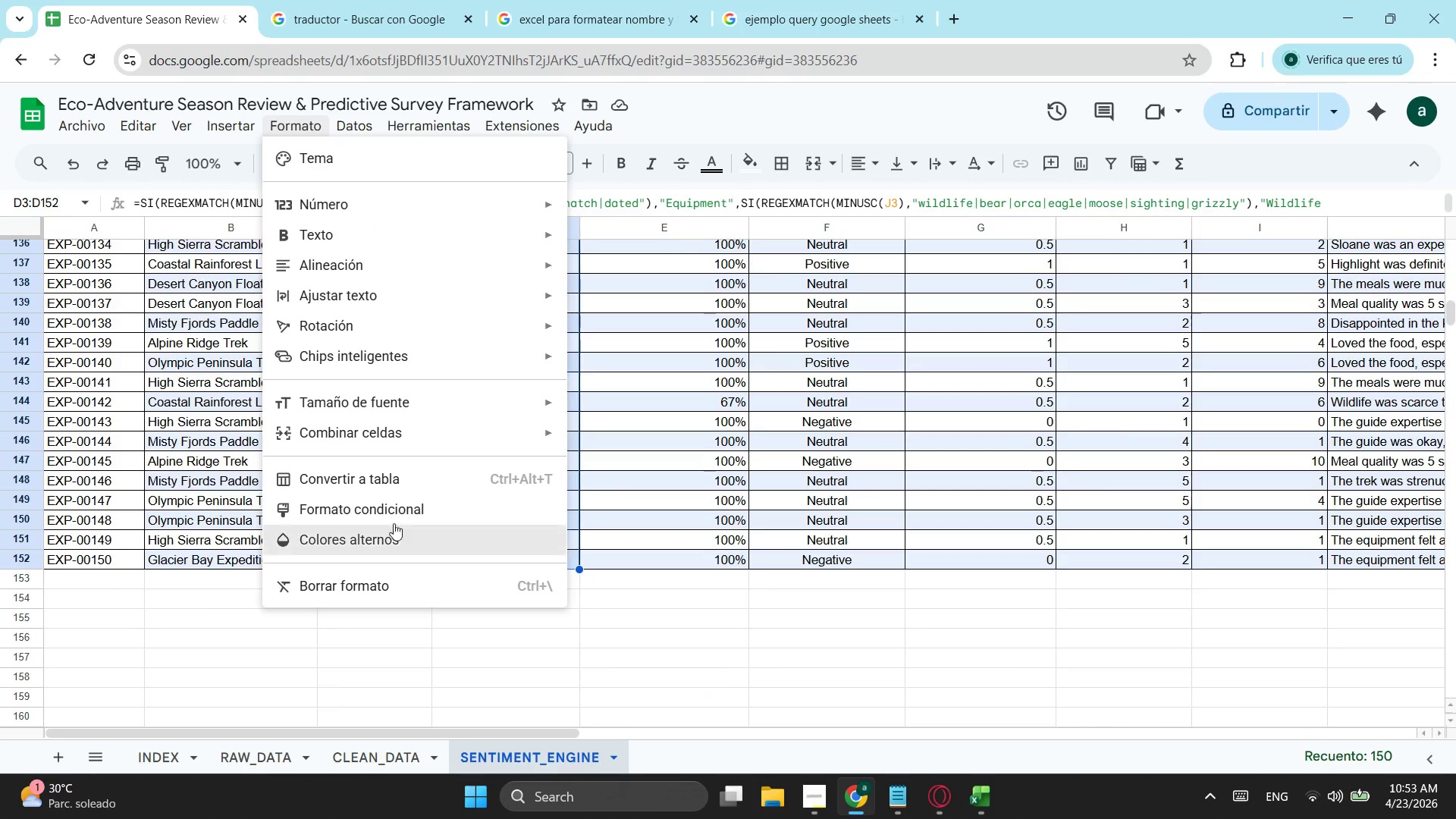 
left_click([394, 509])
 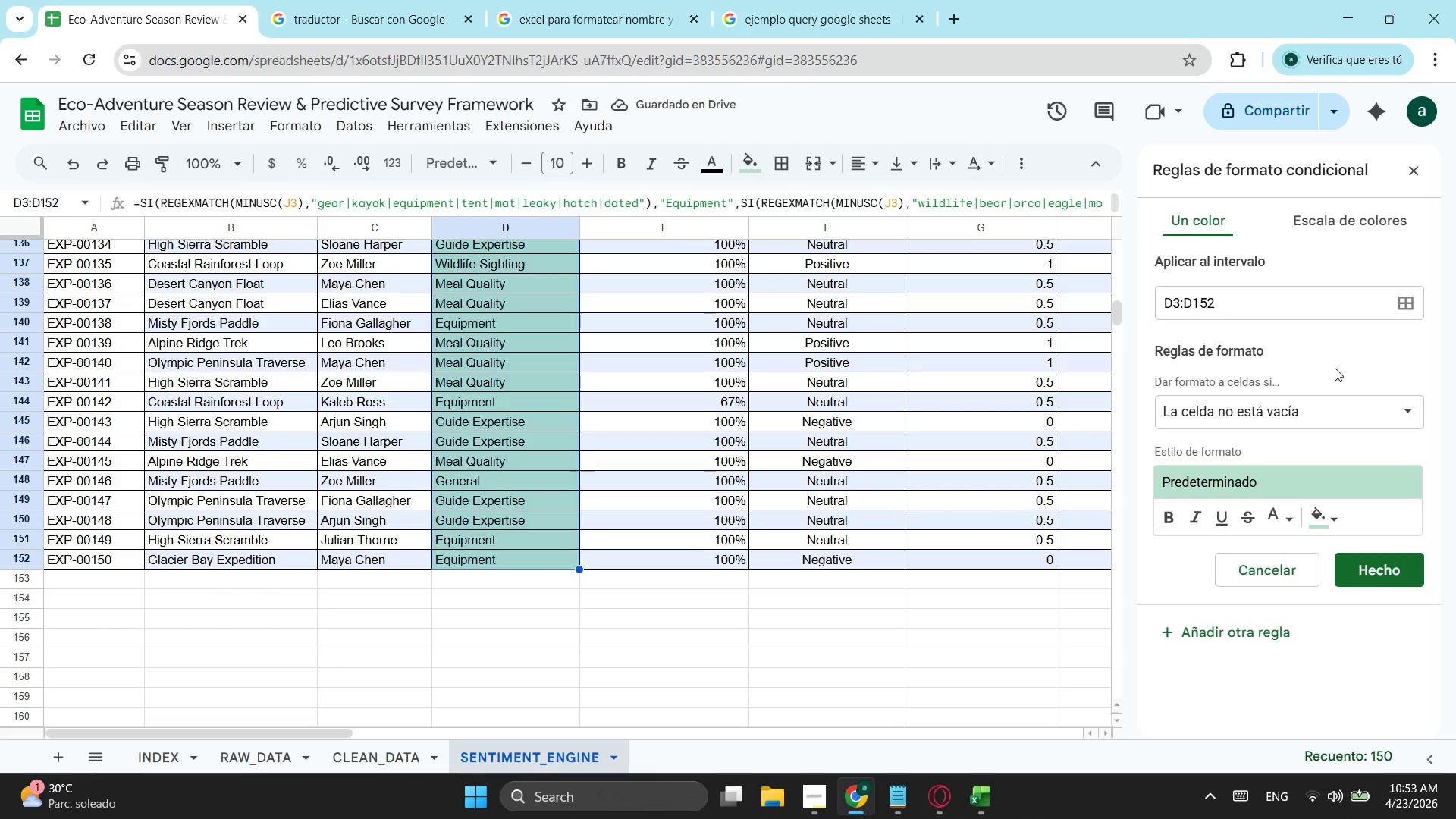 
left_click([1400, 401])
 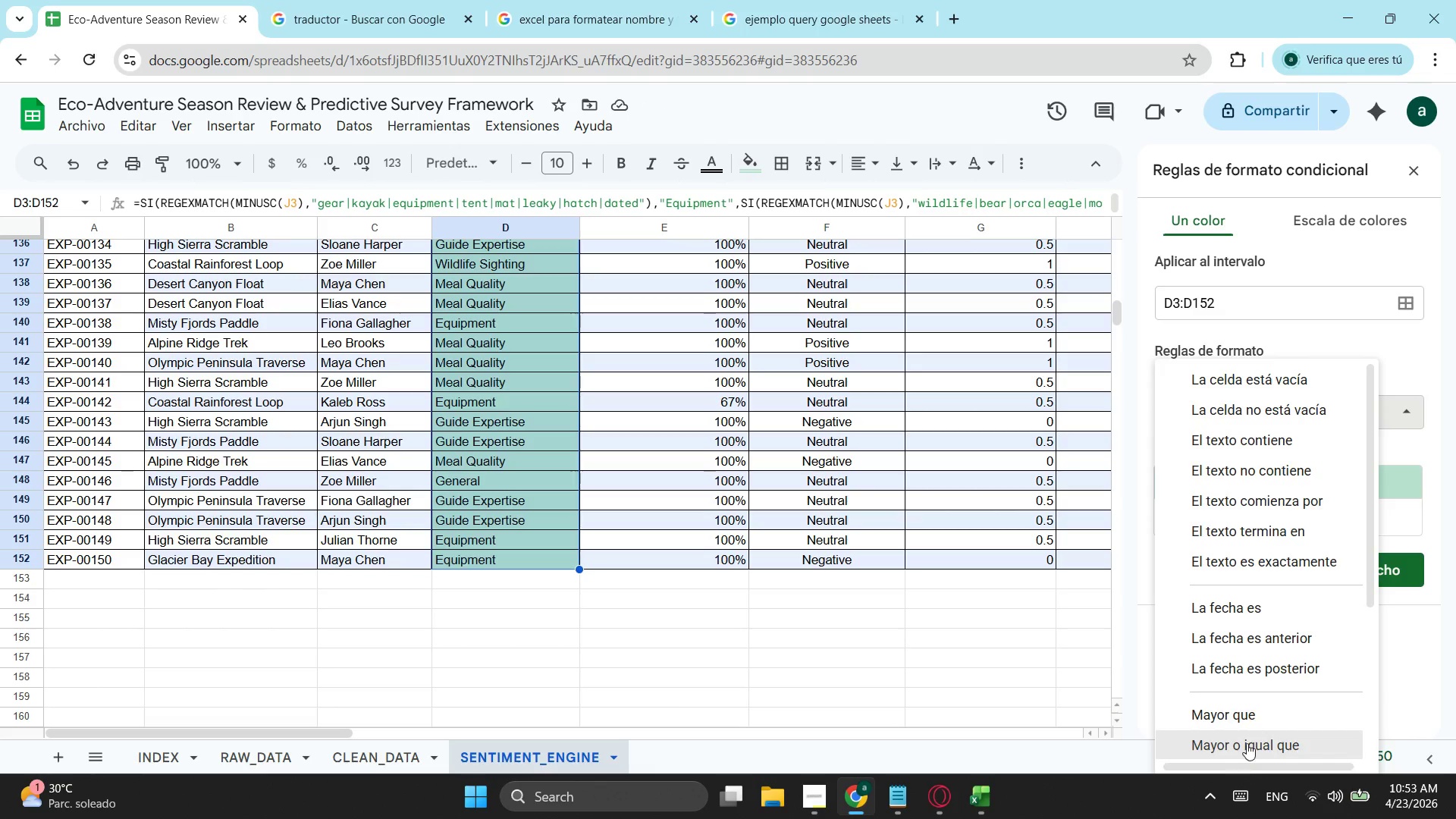 
scroll: coordinate [1228, 638], scroll_direction: down, amount: 4.0
 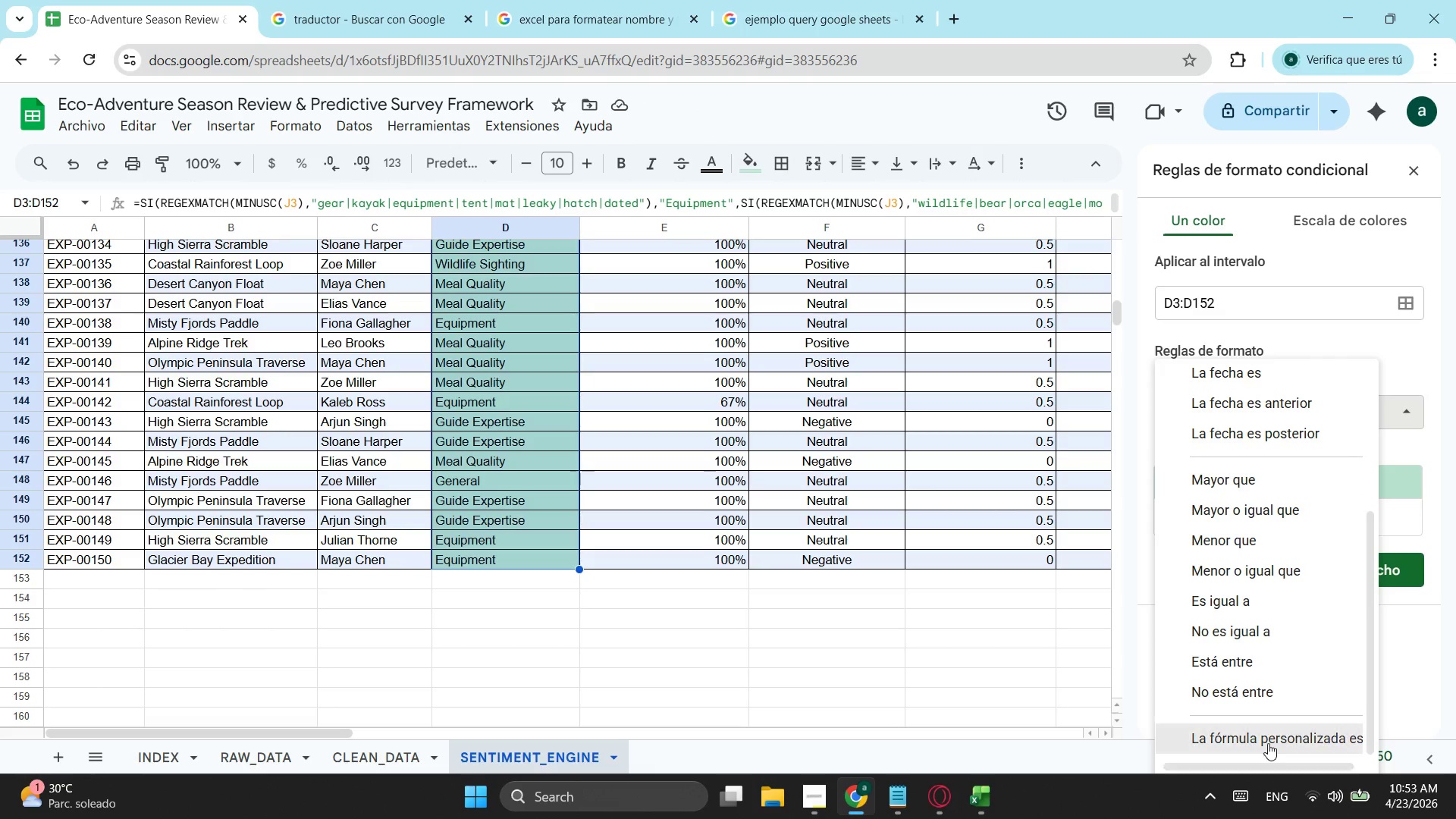 
left_click([1268, 743])
 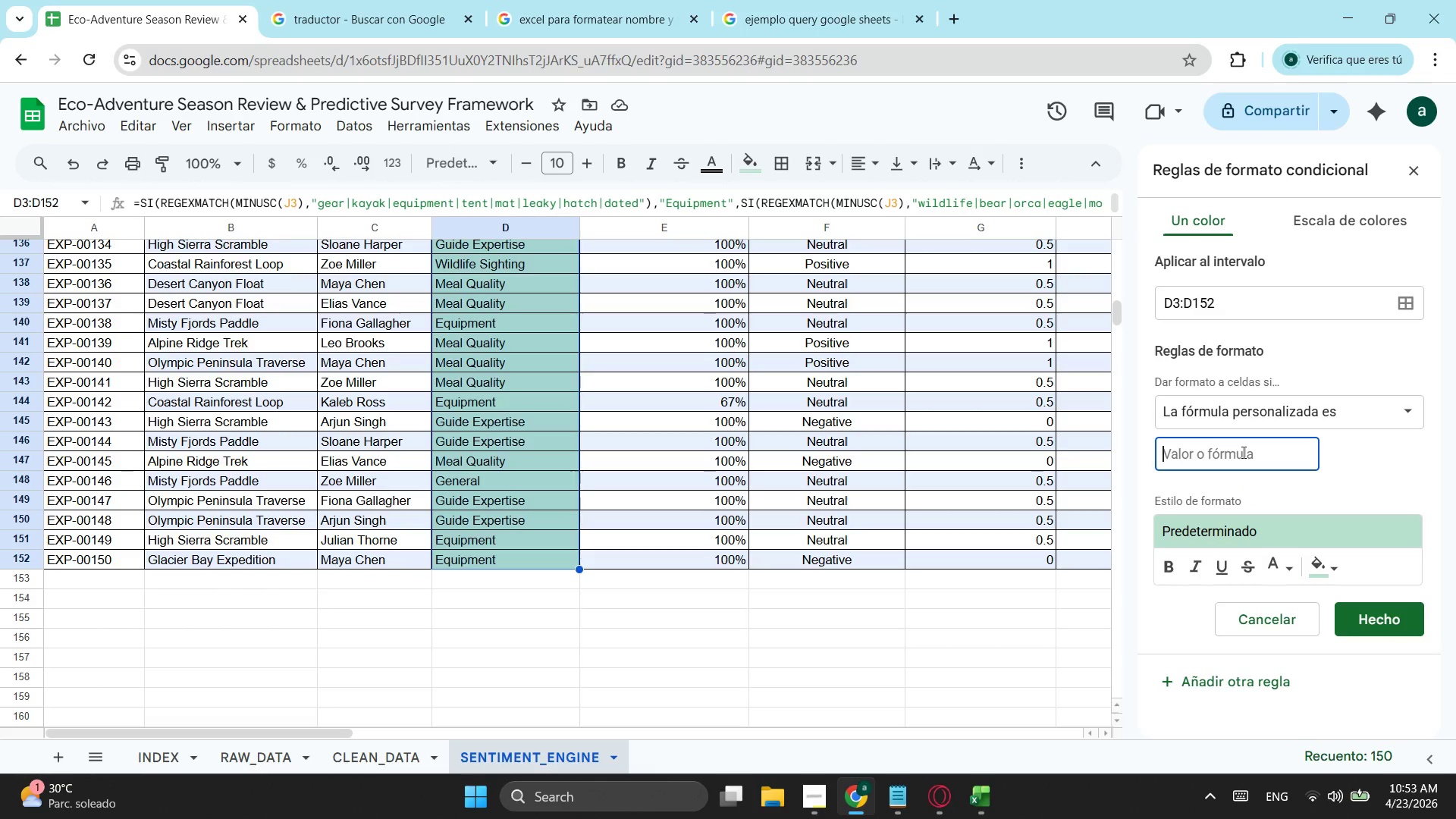 
wait(6.62)
 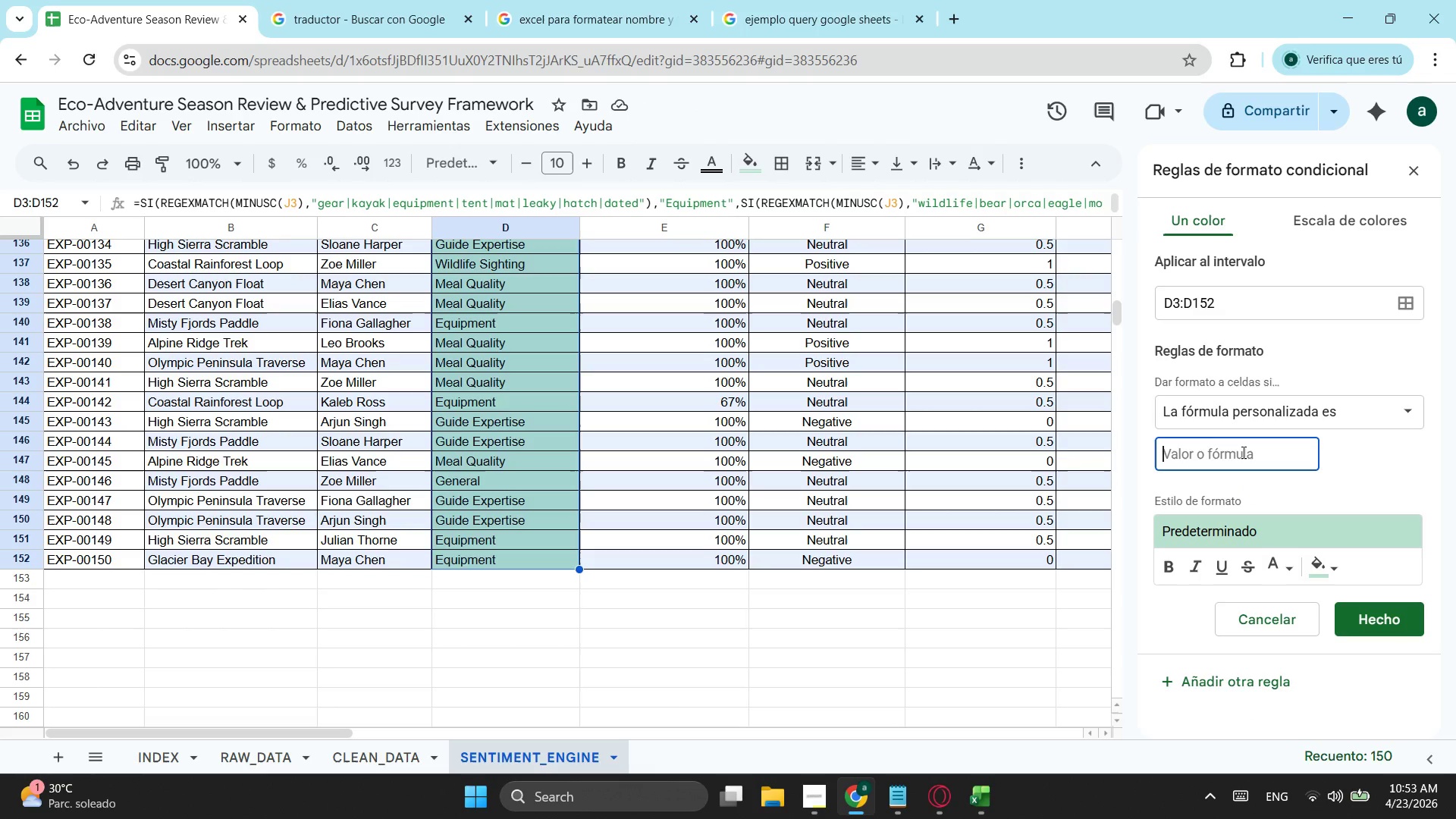 
left_click([1344, 423])
 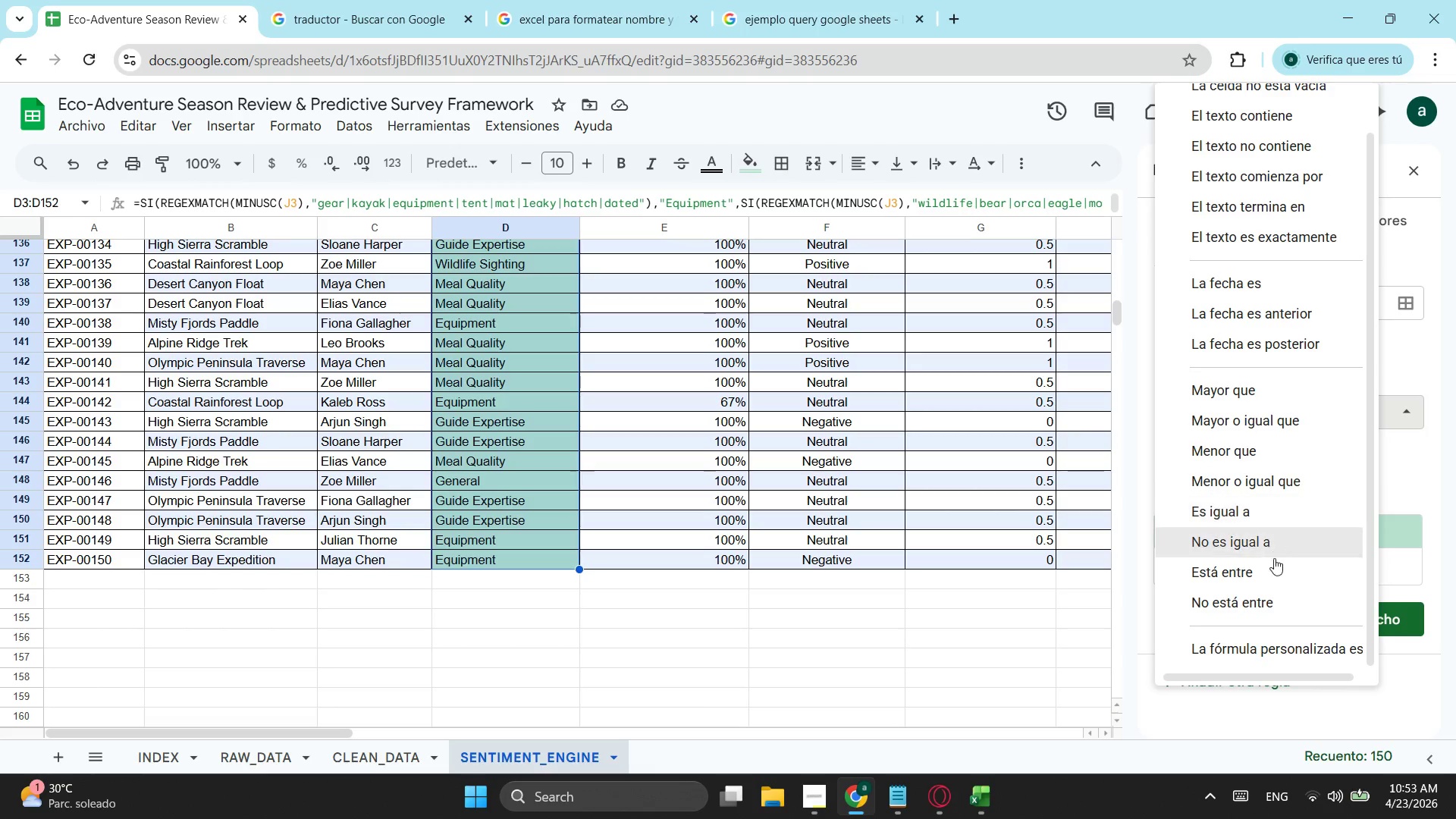 
left_click([1273, 639])
 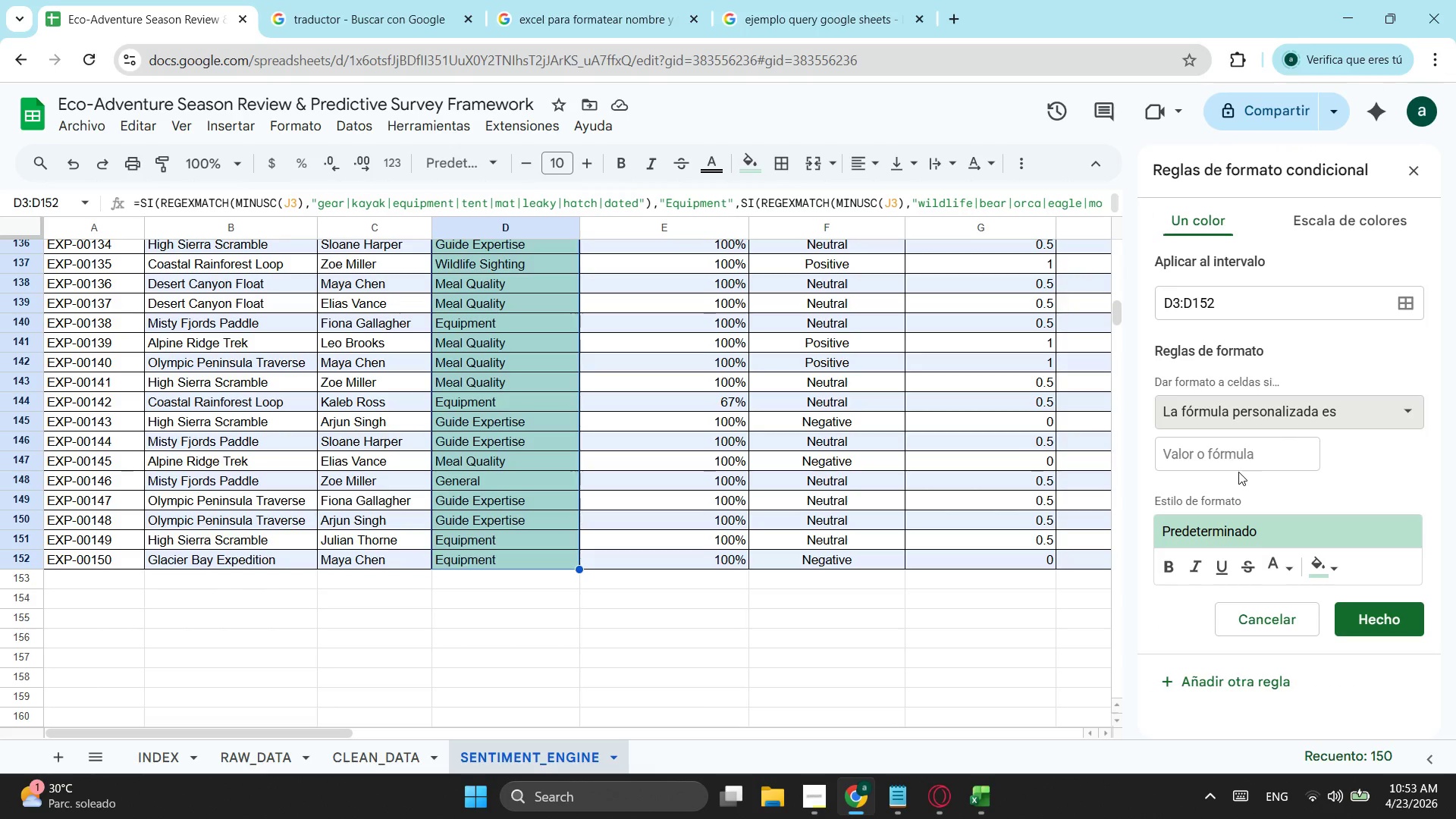 
left_click([1238, 460])
 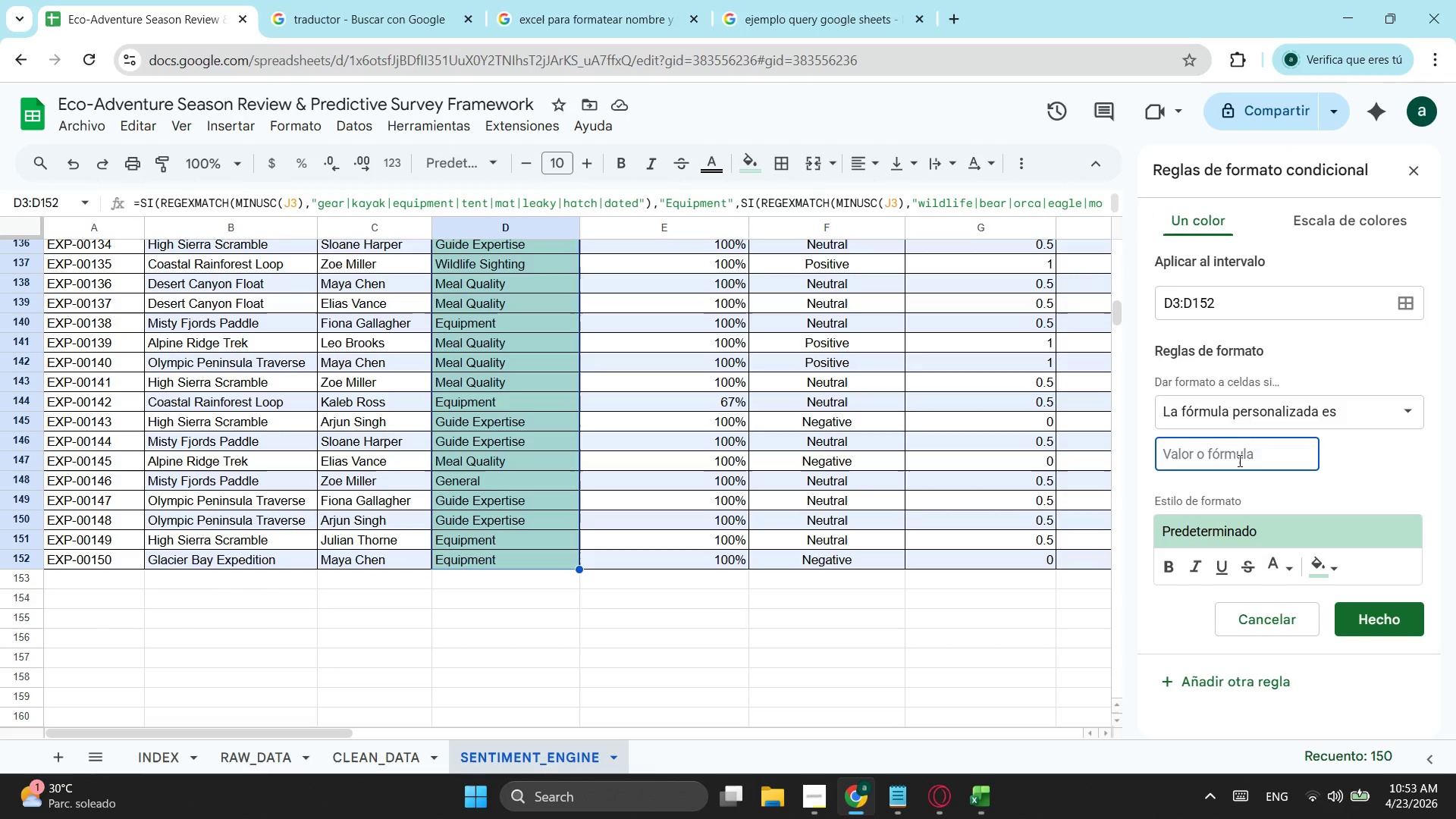 
type(=$D2)
key(Backspace)
type(3=)
 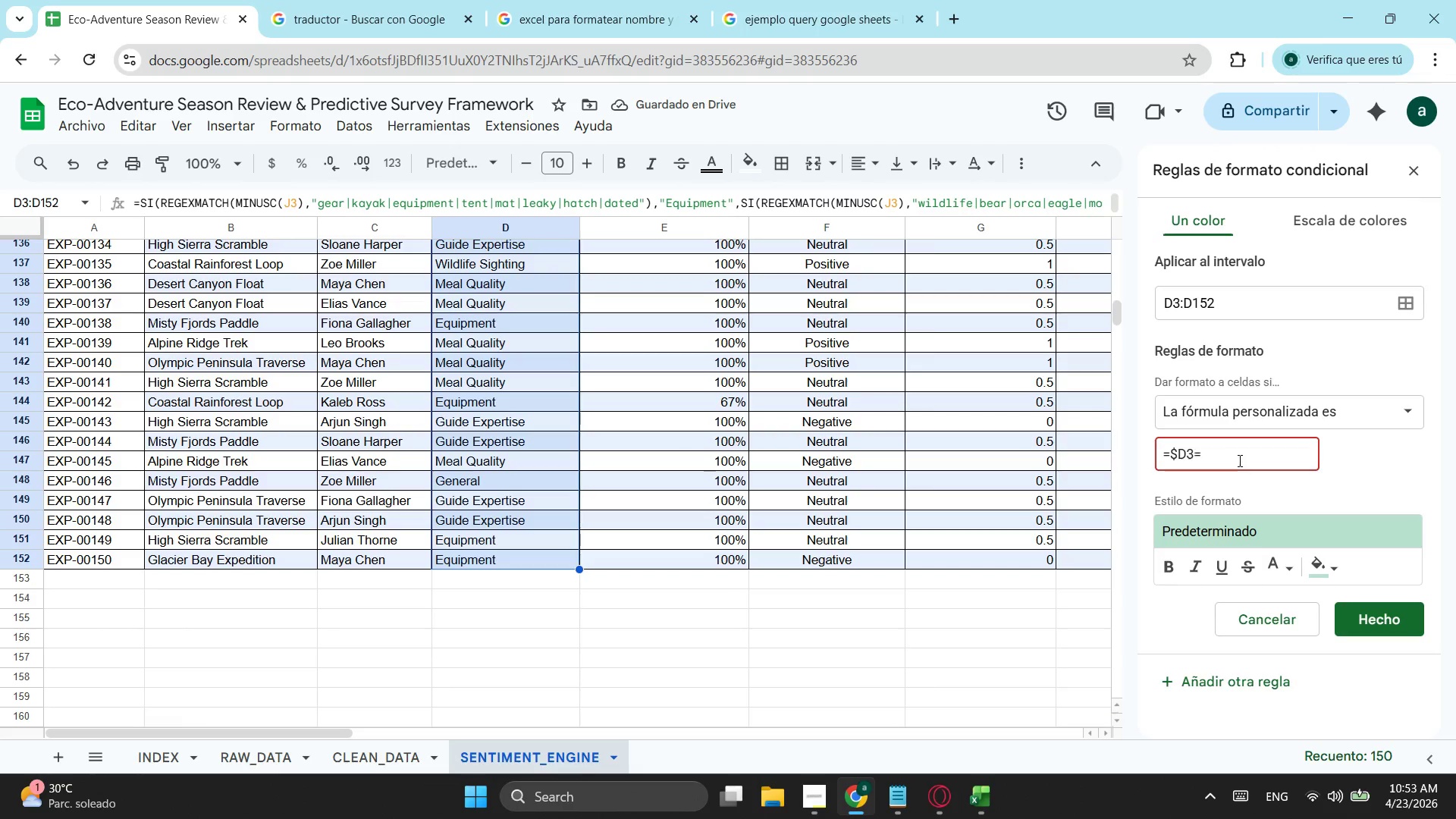 
wait(5.33)
 